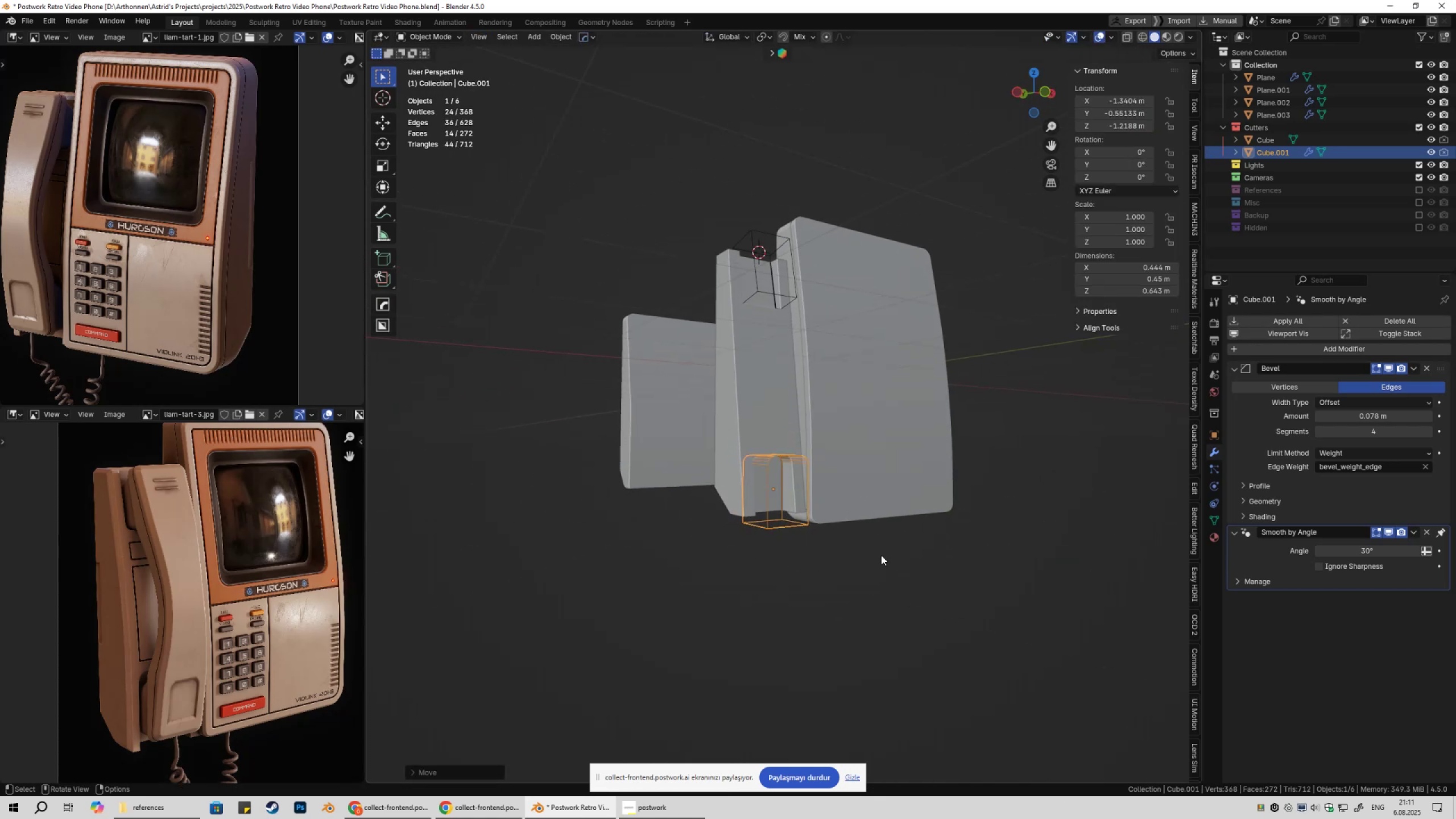 
double_click([881, 555])
 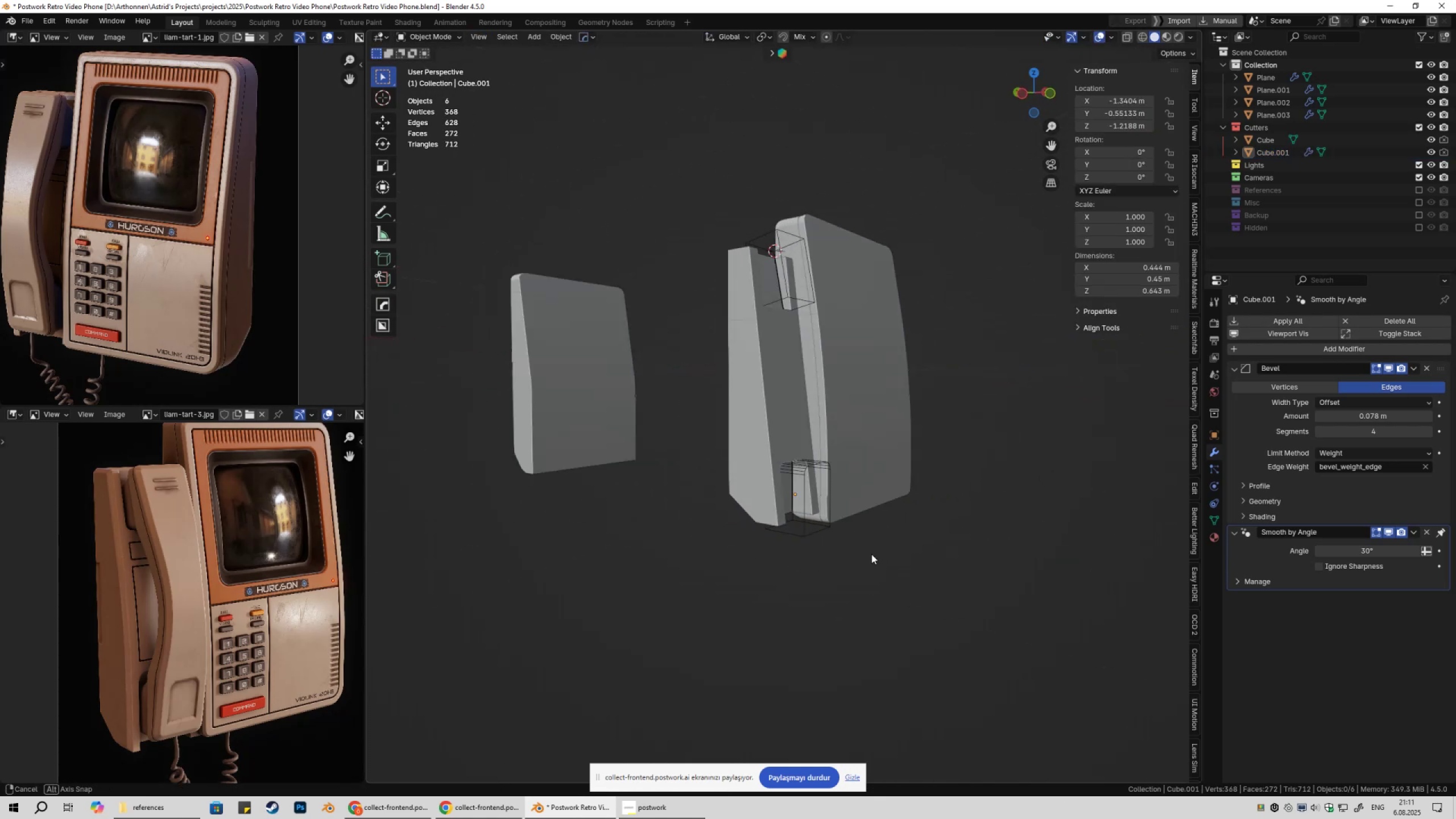 
key(Shift+ShiftLeft)
 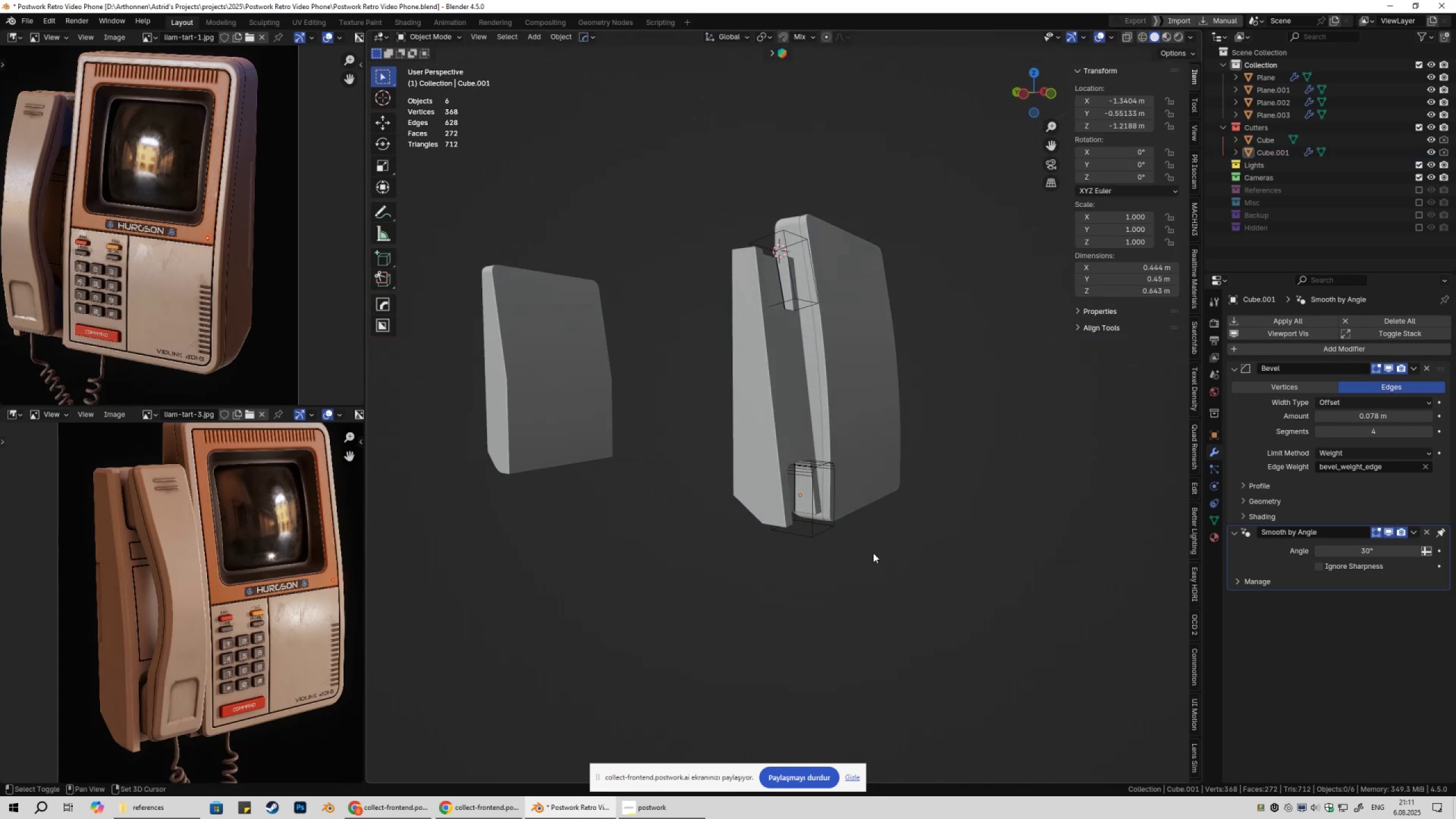 
key(Shift+2)
 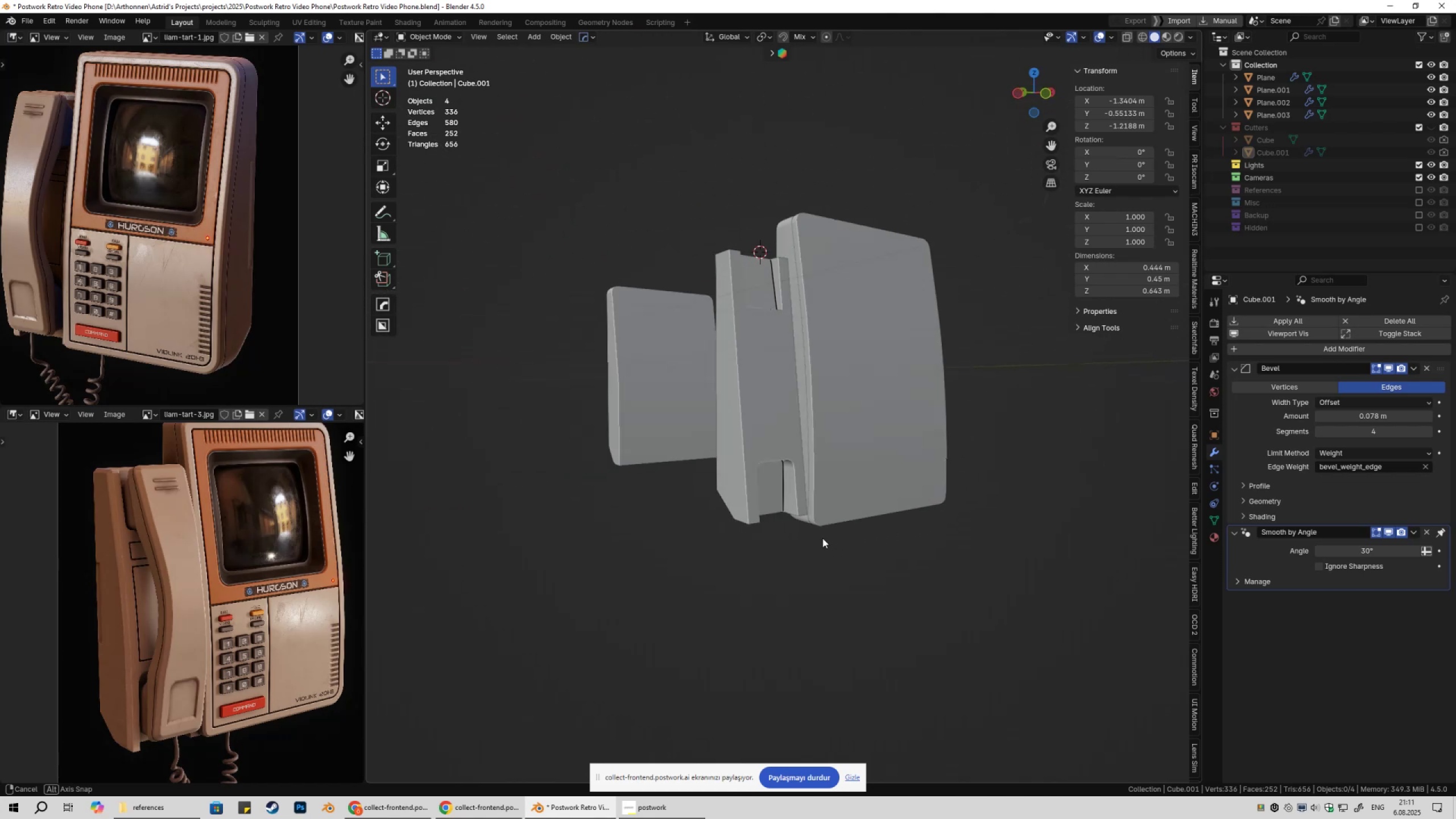 
wait(11.08)
 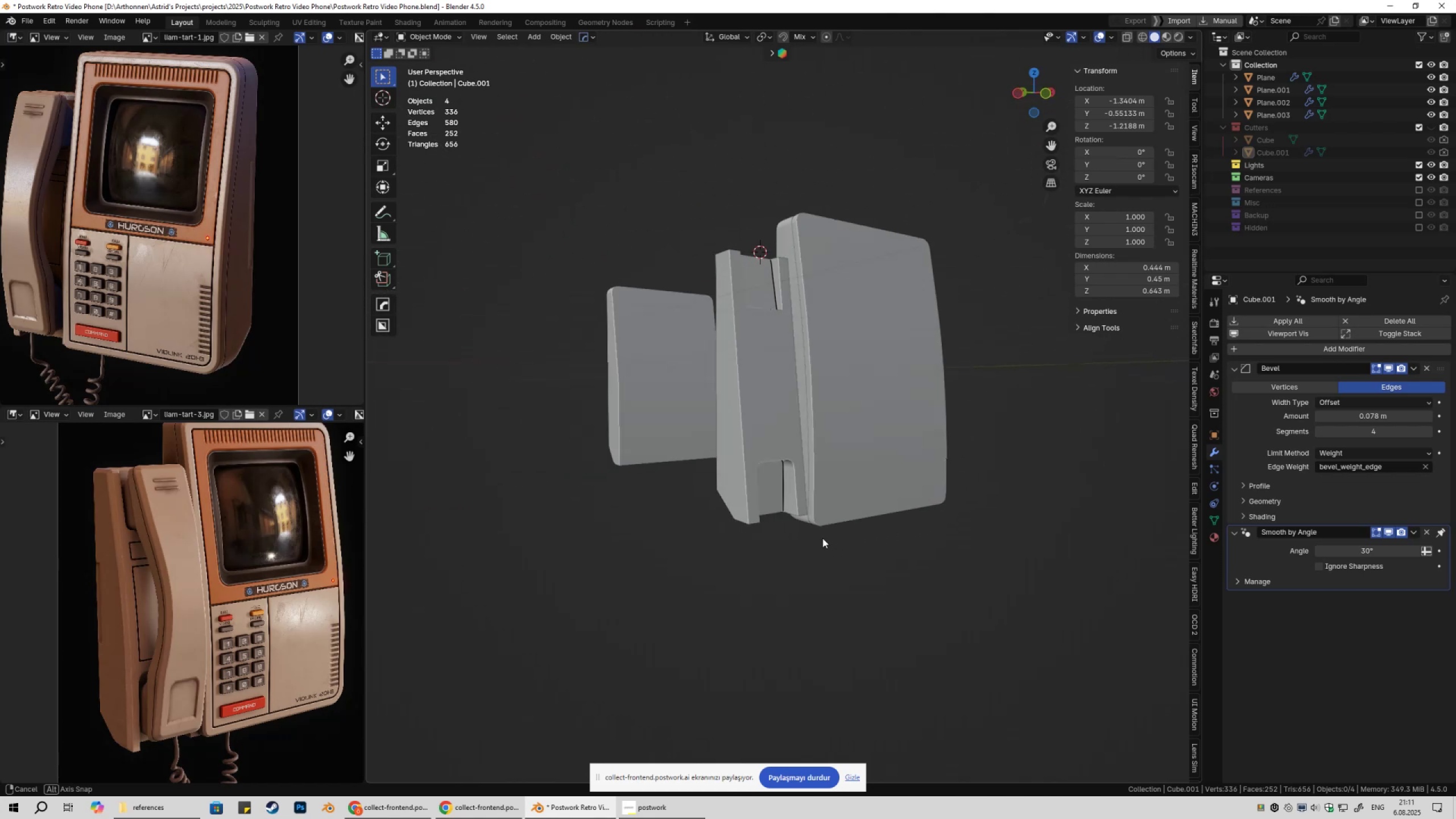 
left_click([761, 453])
 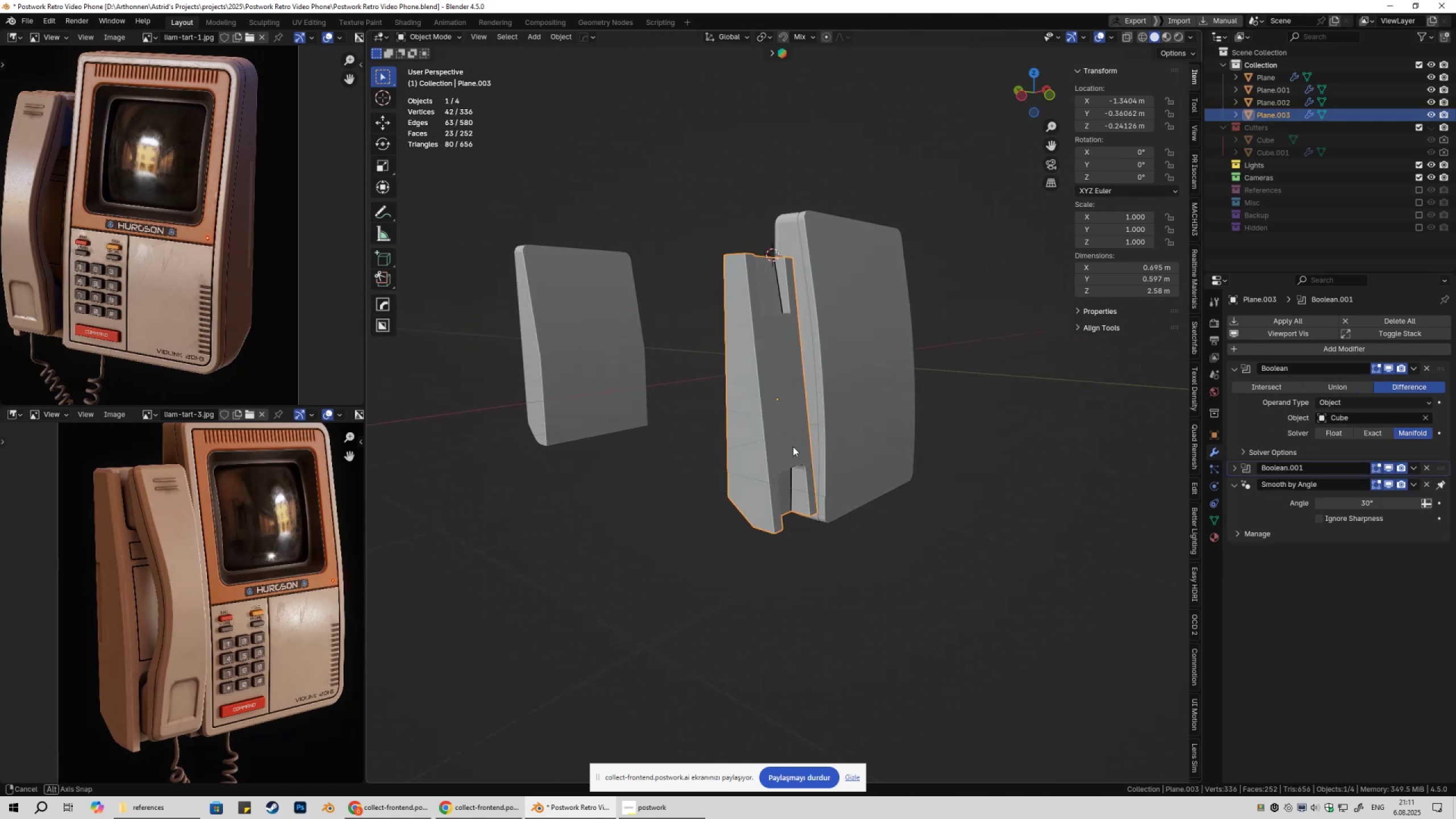 
key(Tab)
 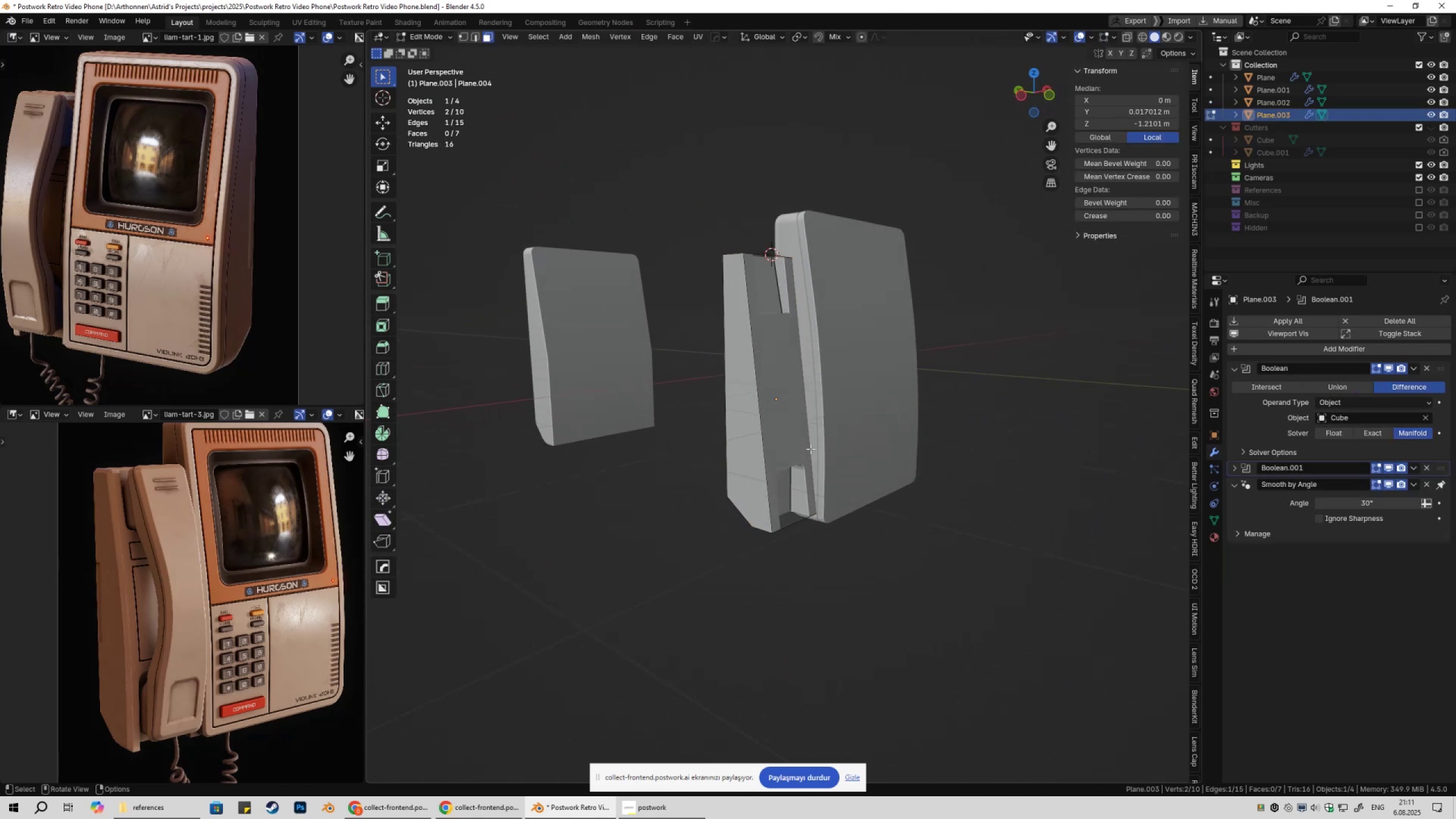 
key(Tab)
 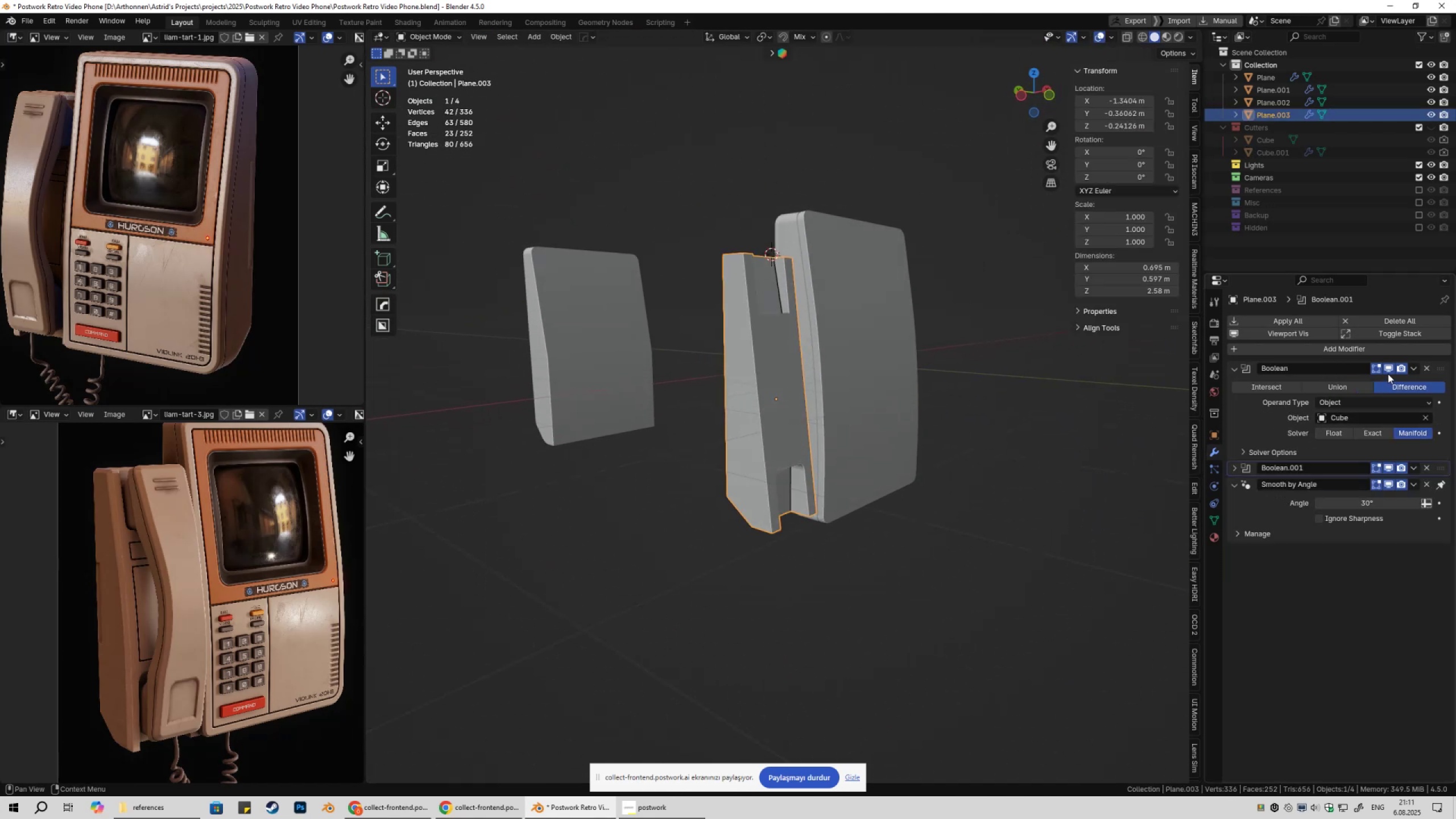 
left_click([1388, 373])
 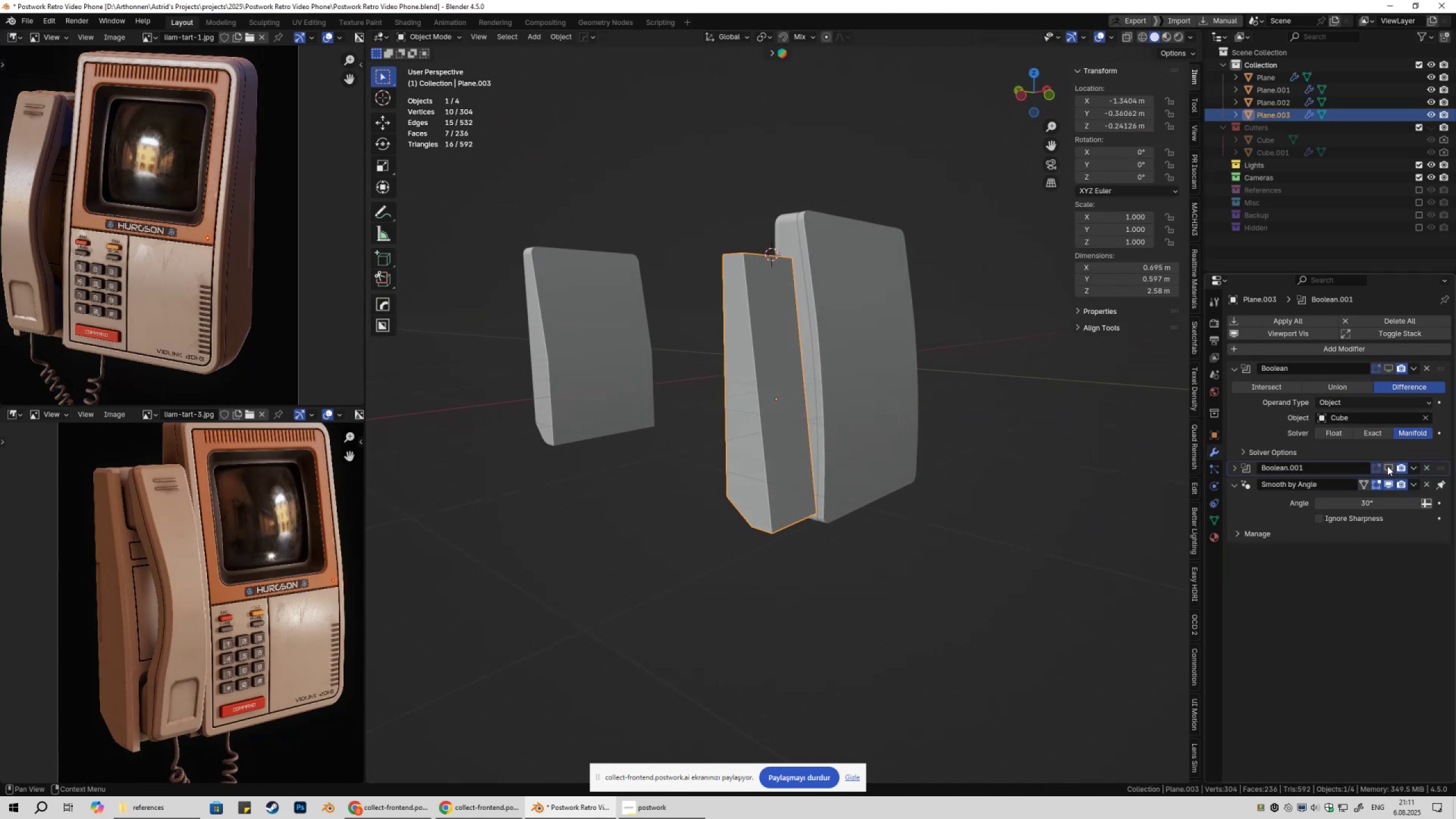 
key(Tab)
 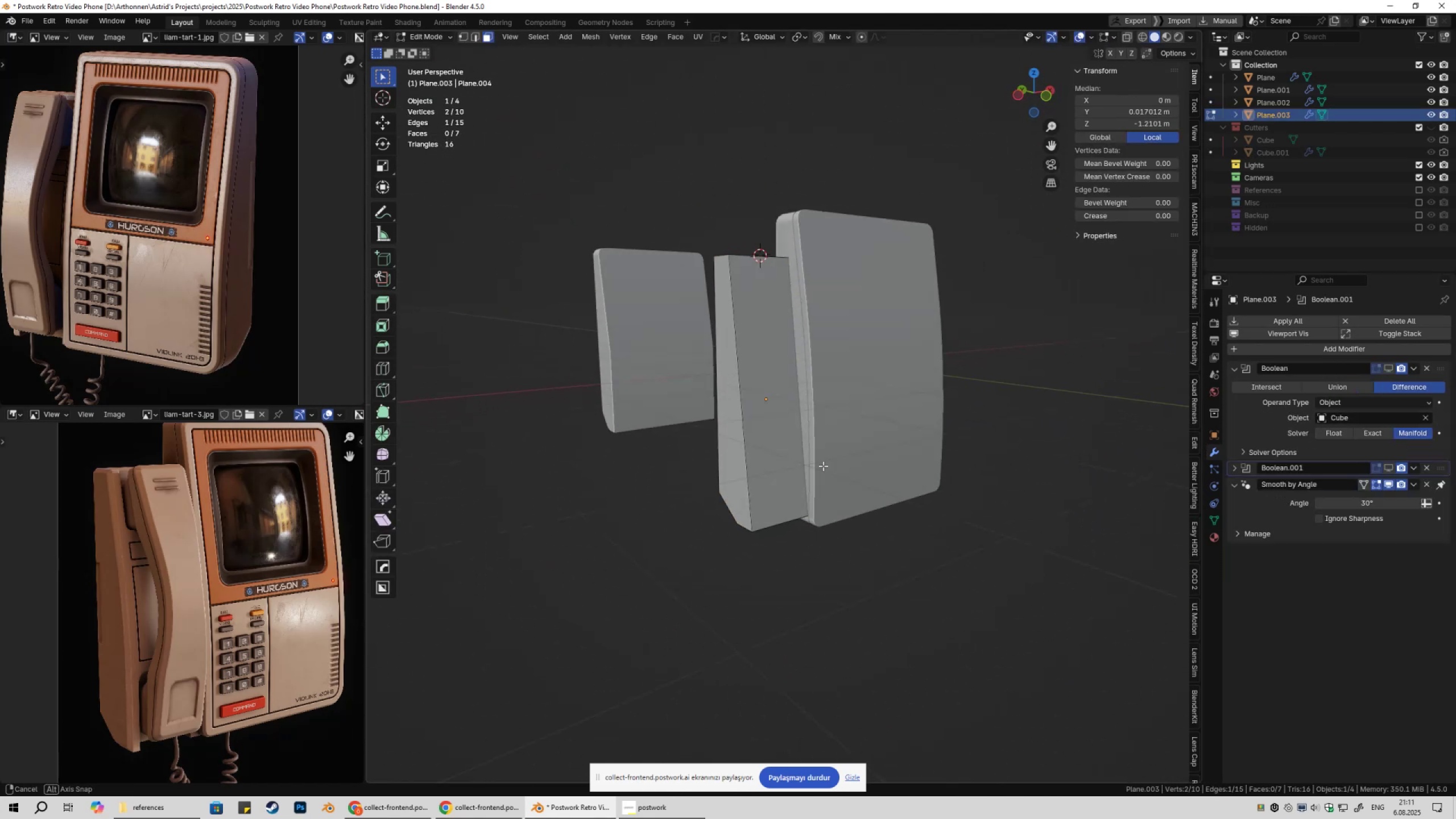 
key(3)
 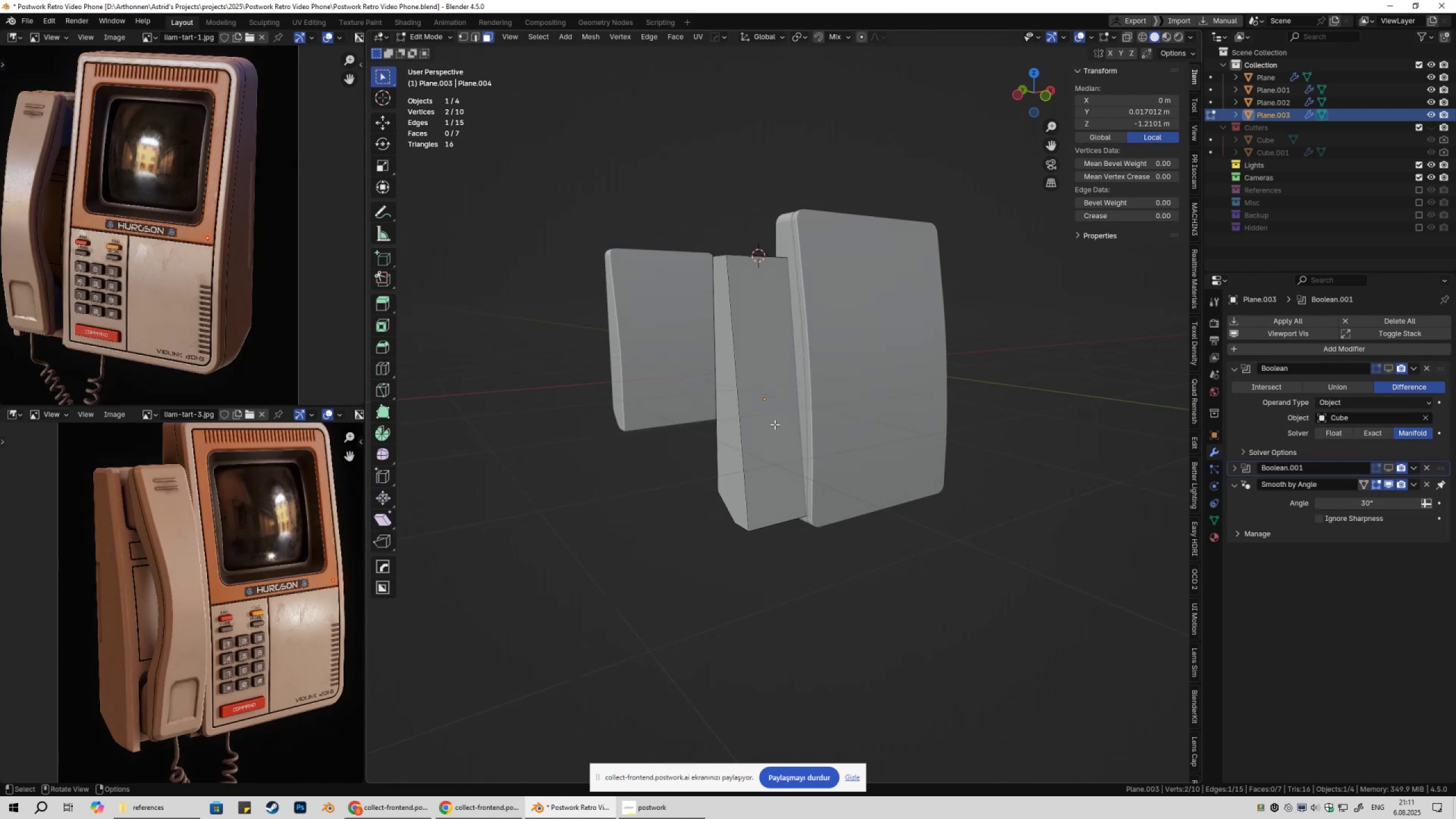 
left_click([775, 424])
 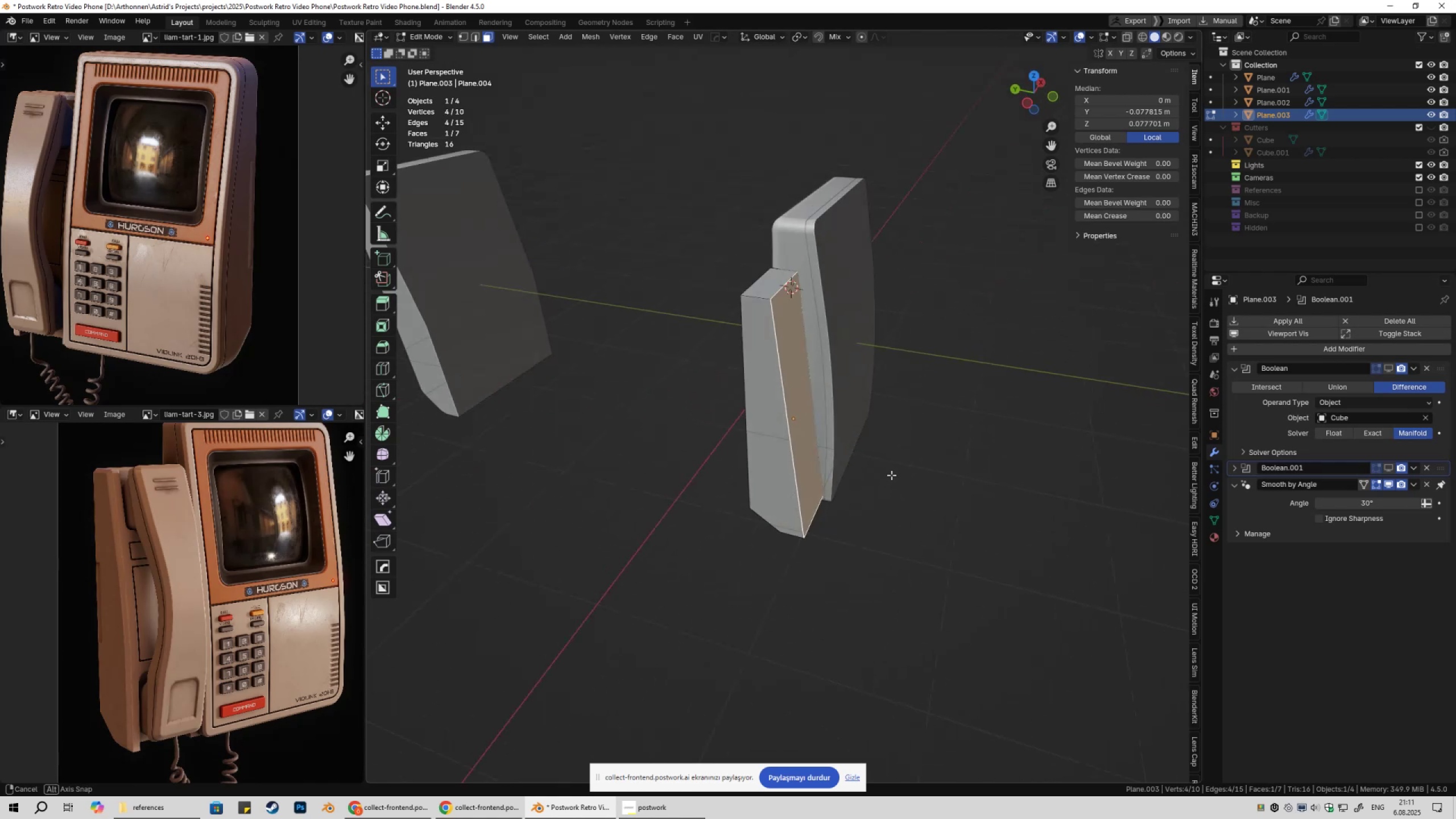 
type(gy)
 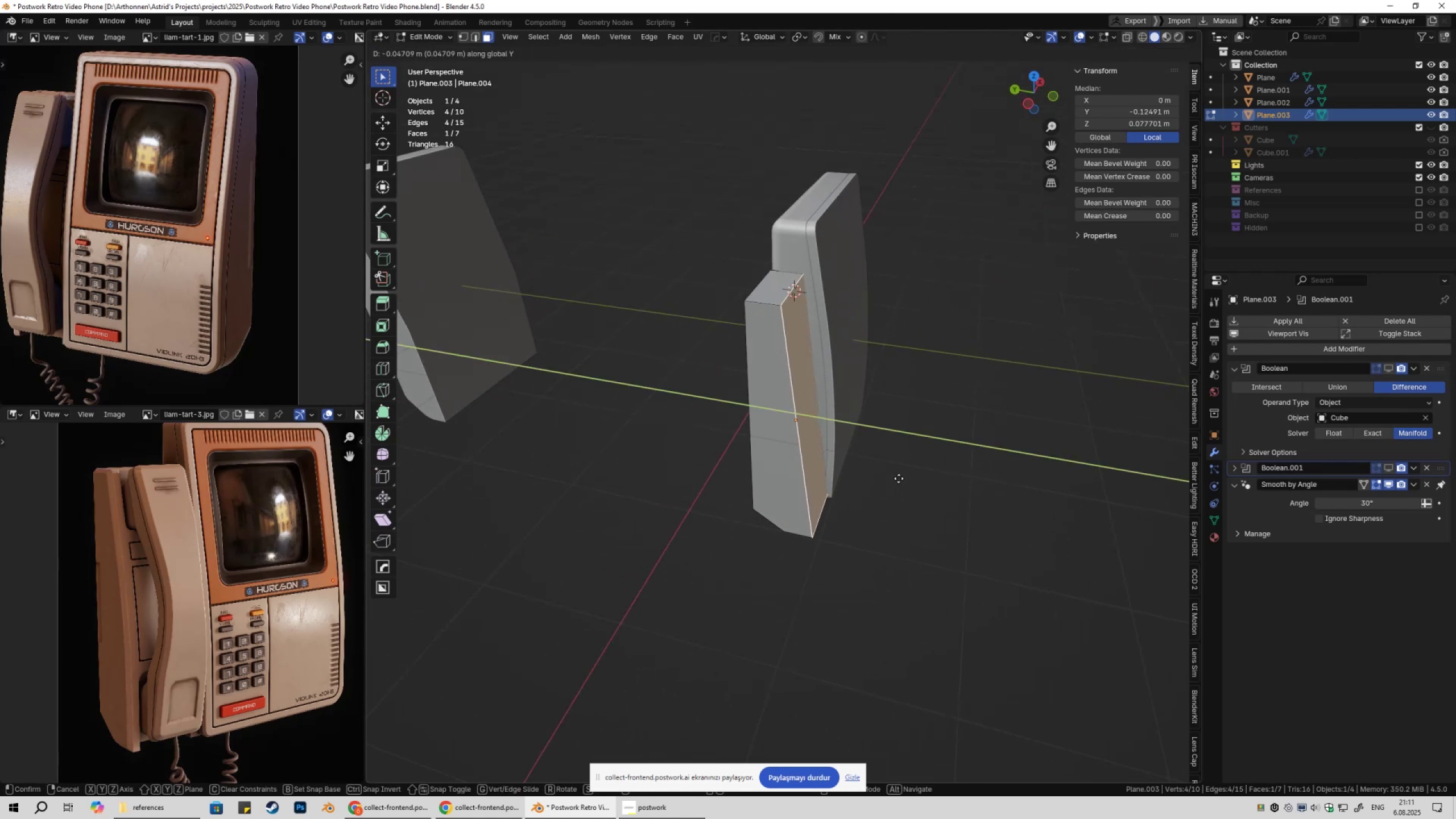 
hold_key(key=ShiftLeft, duration=1.5)
 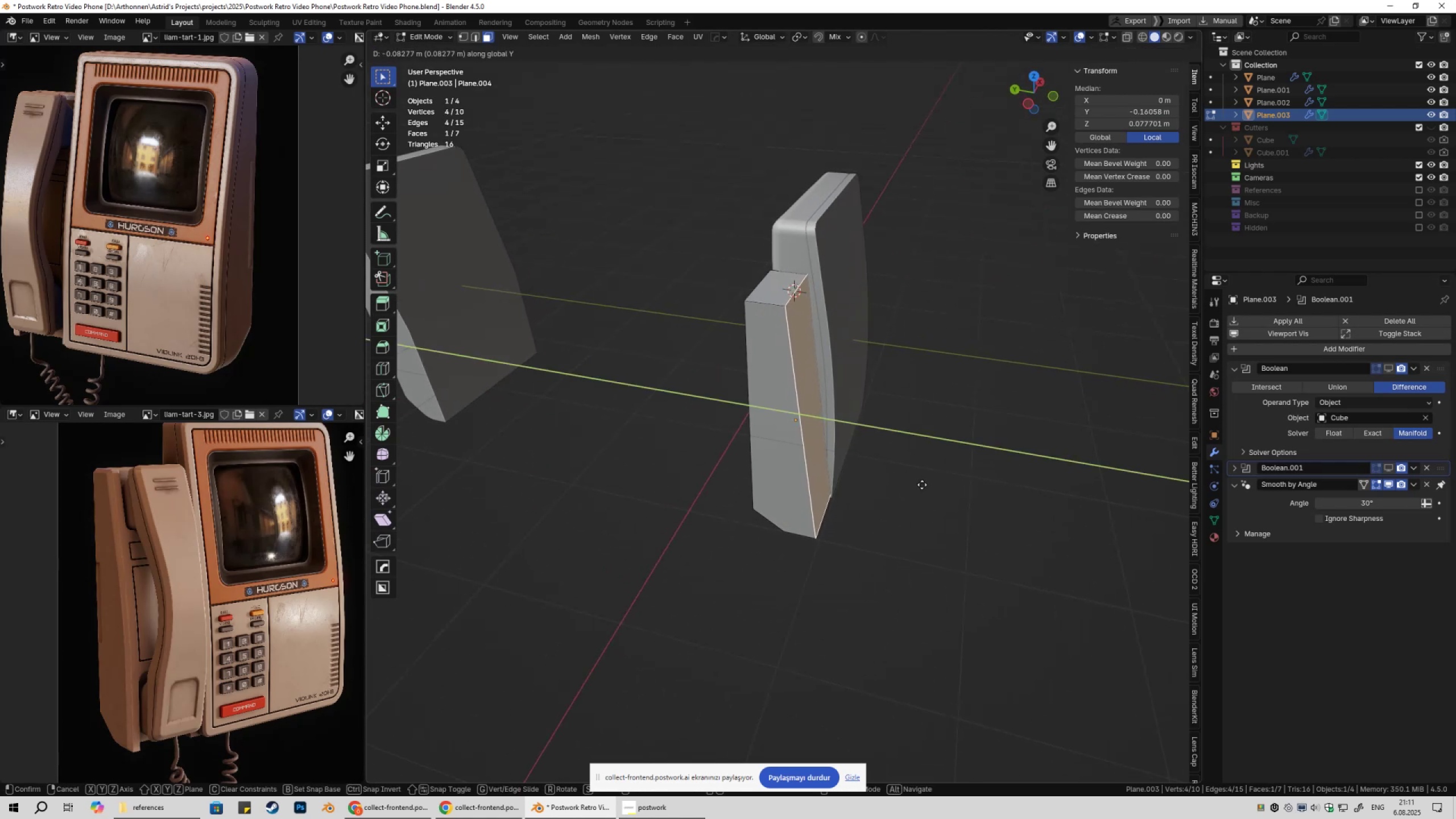 
hold_key(key=ShiftLeft, duration=1.51)
 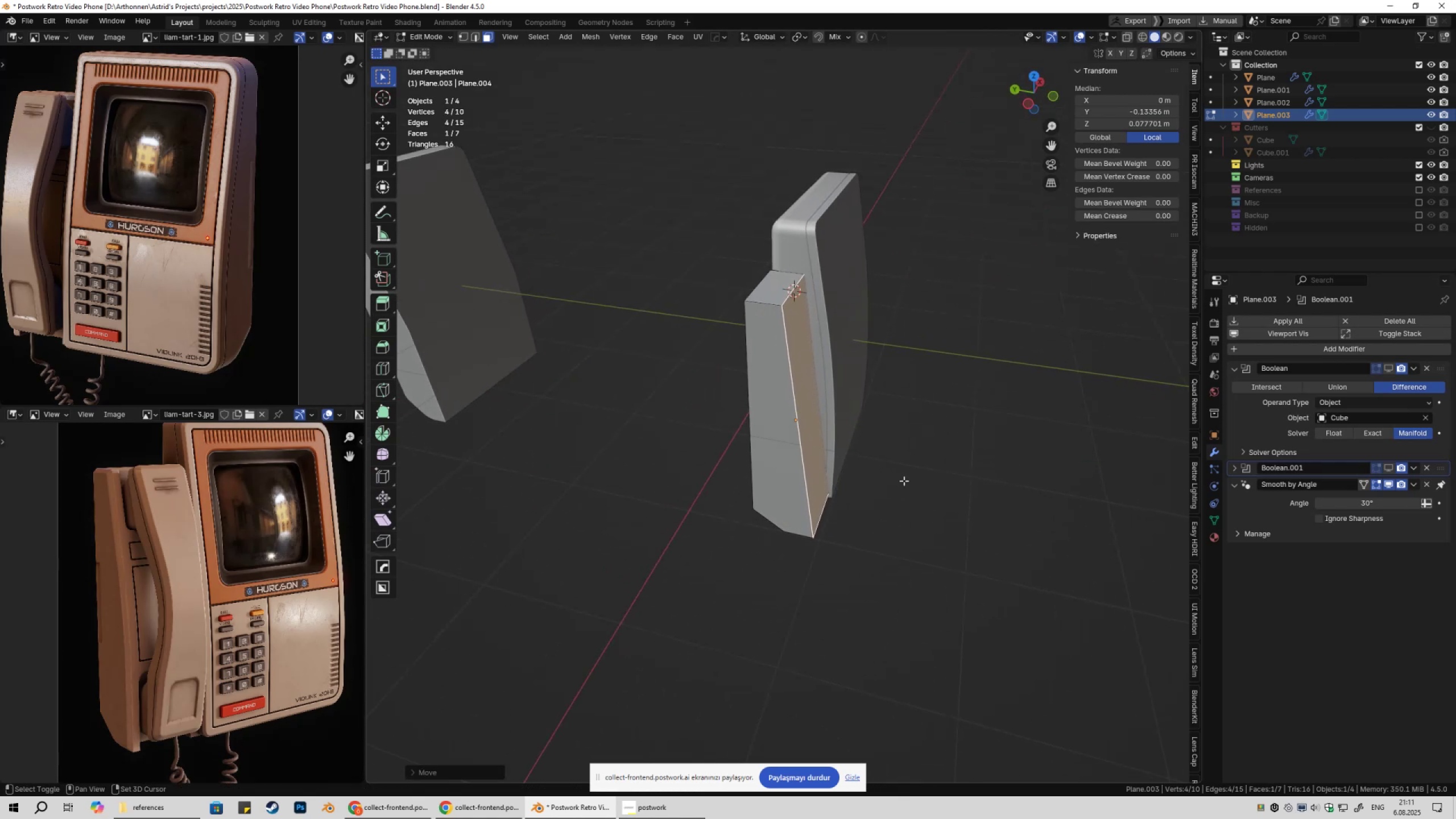 
hold_key(key=ShiftLeft, duration=0.85)
left_click_drag(start_coordinate=[907, 481], to_coordinate=[904, 481])
 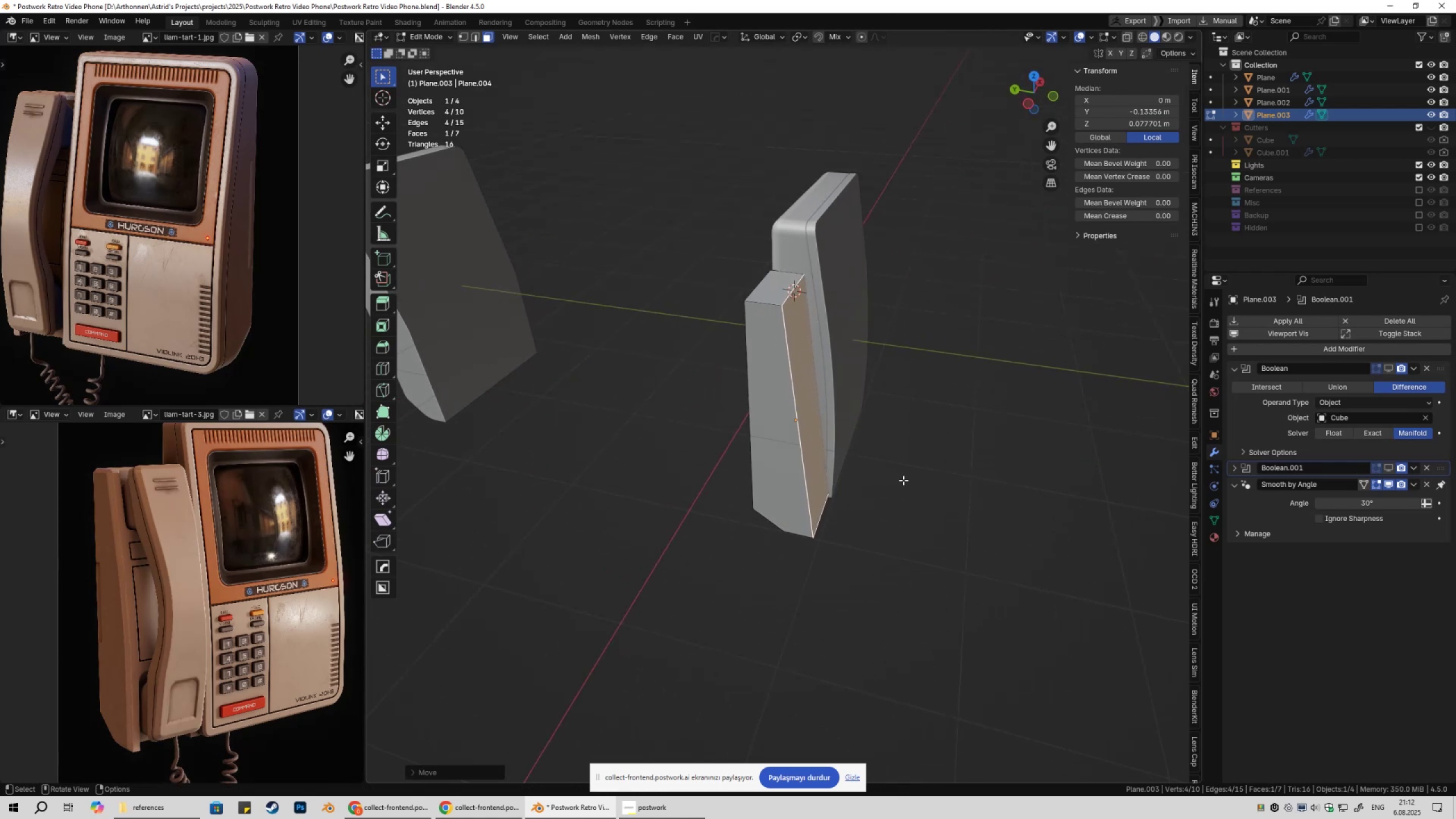 
type(gy)
 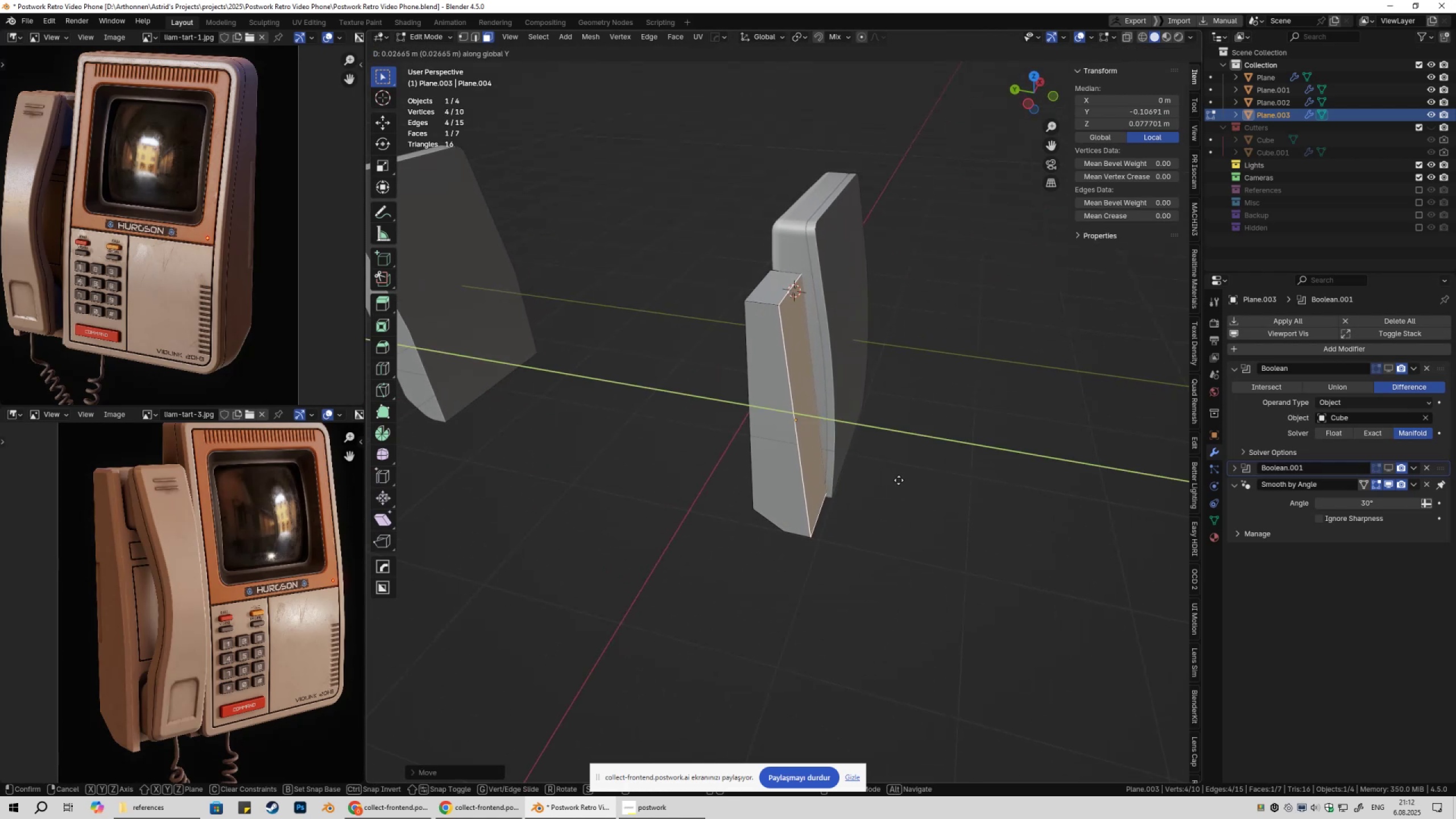 
hold_key(key=ShiftLeft, duration=0.57)
left_click([892, 478])
 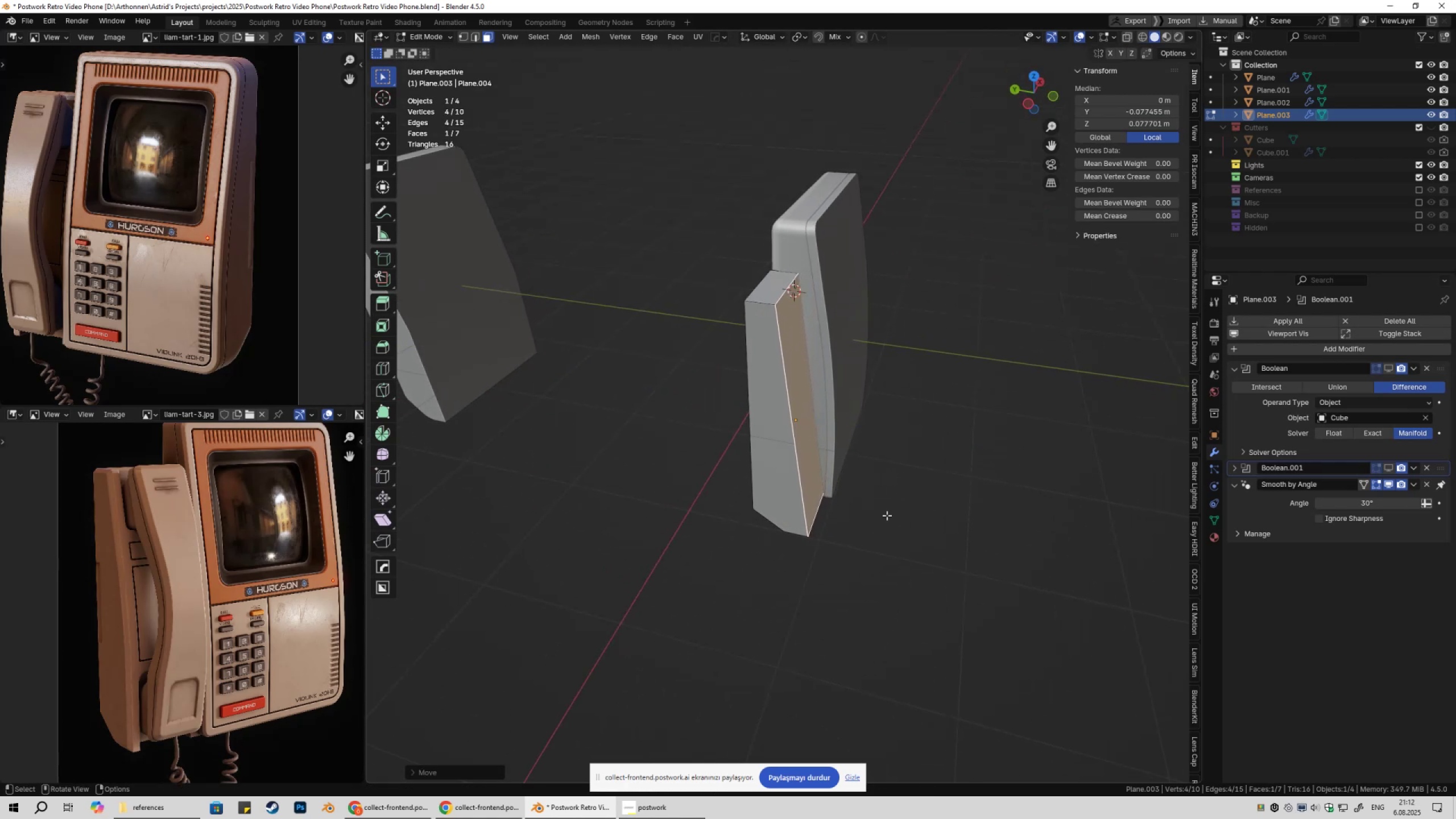 
scroll: coordinate [868, 554], scroll_direction: up, amount: 3.0
 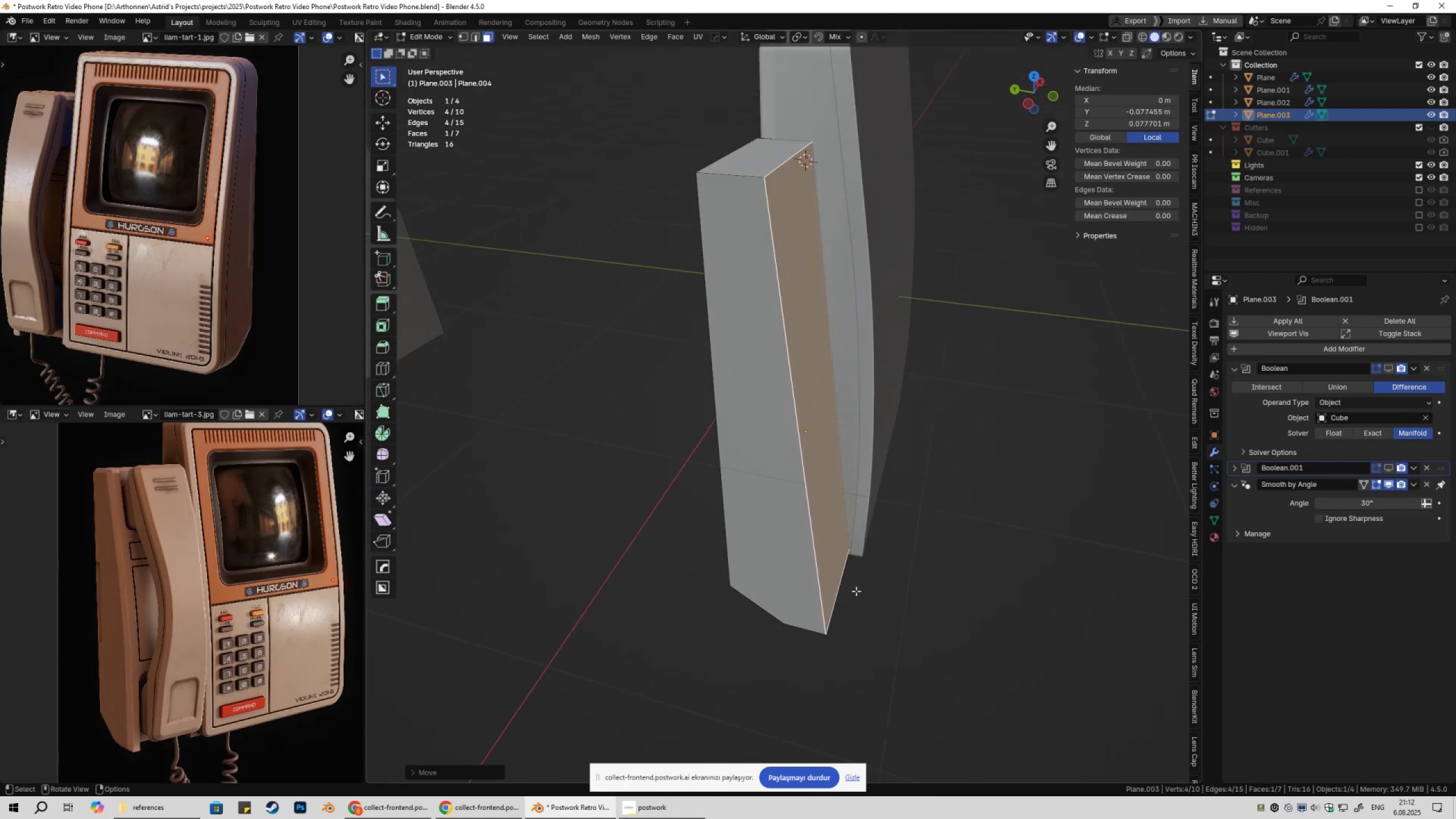 
type(gy)
 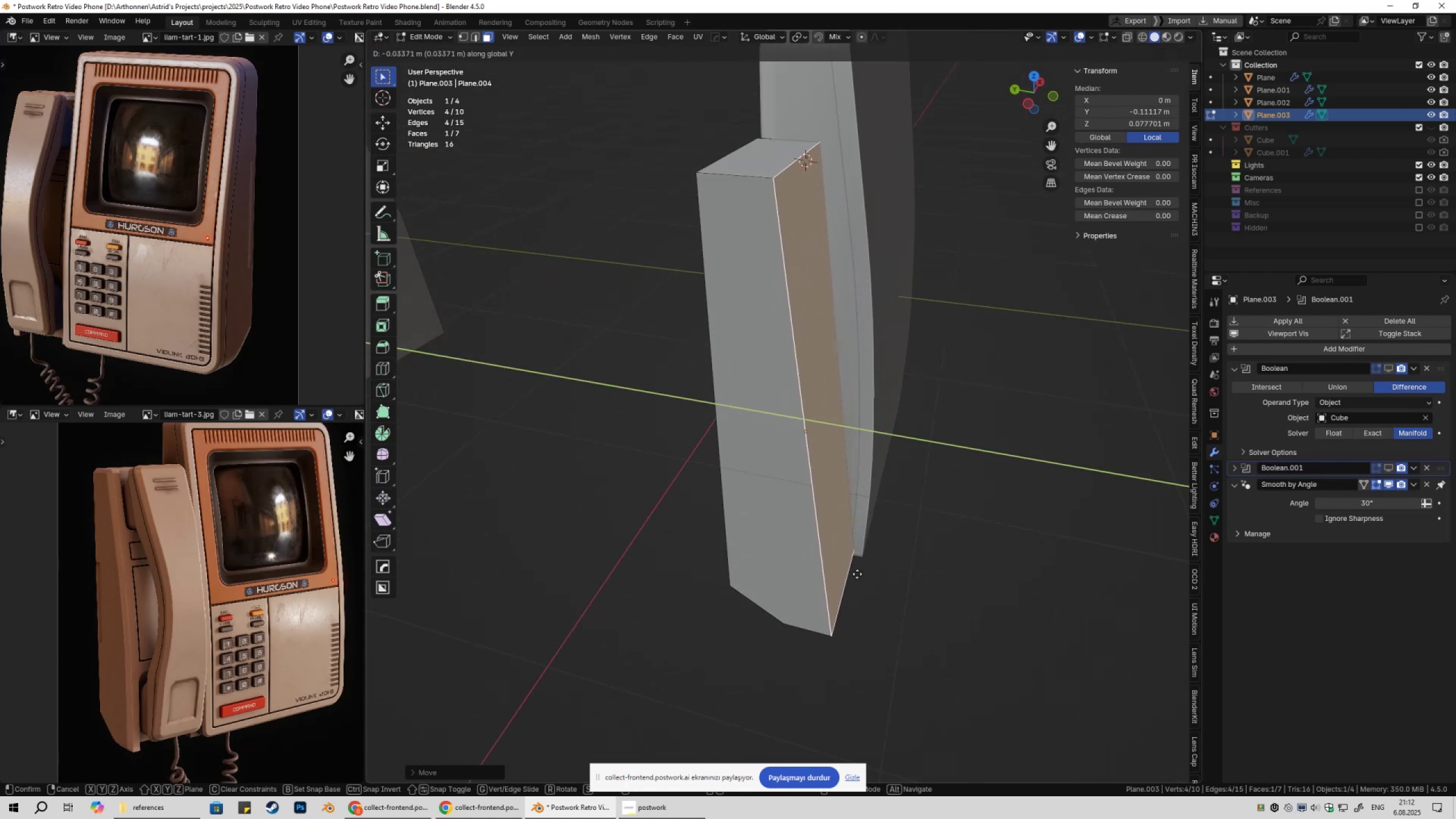 
hold_key(key=ControlLeft, duration=0.54)
left_click([853, 545])
 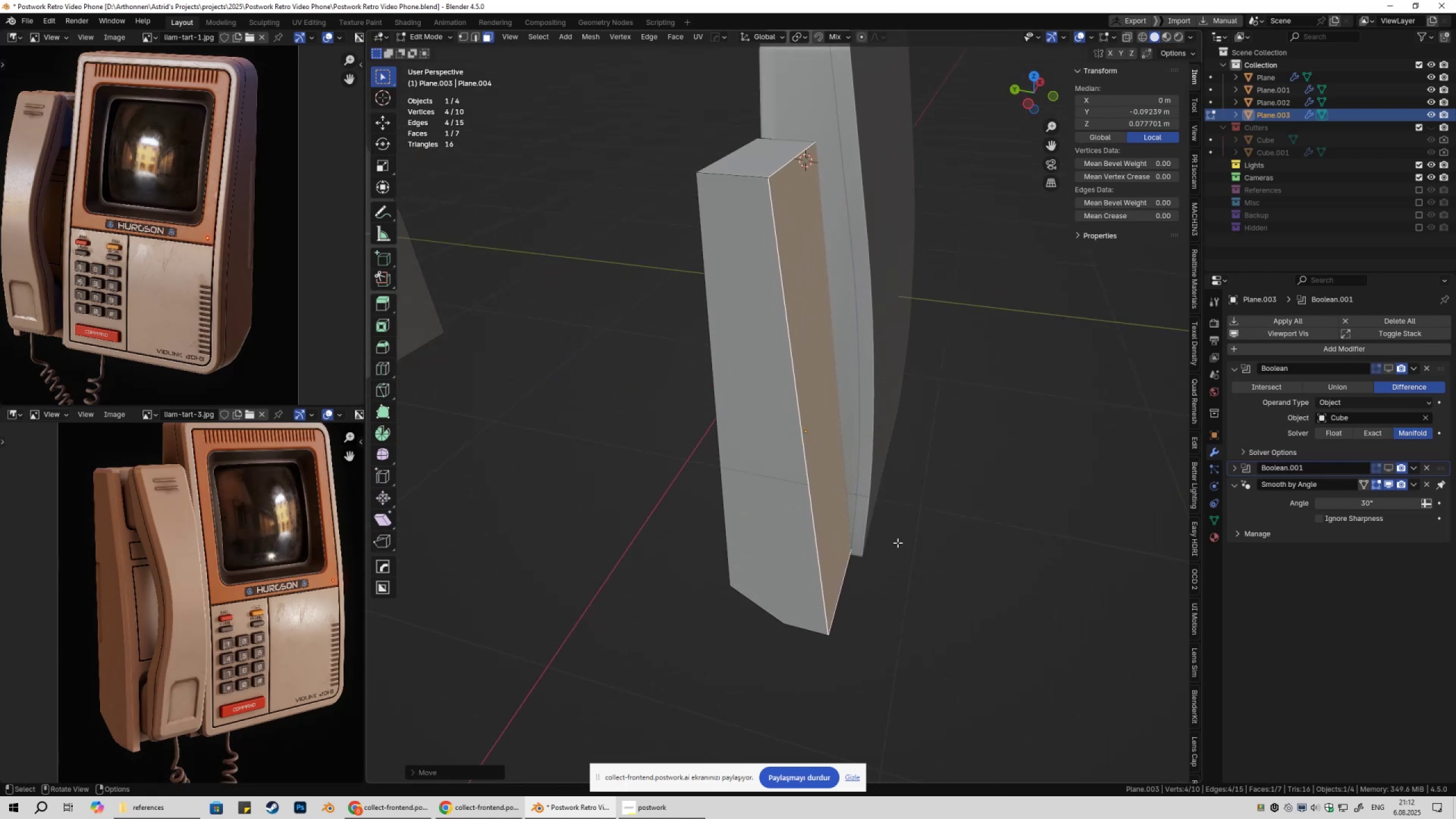 
key(Tab)
 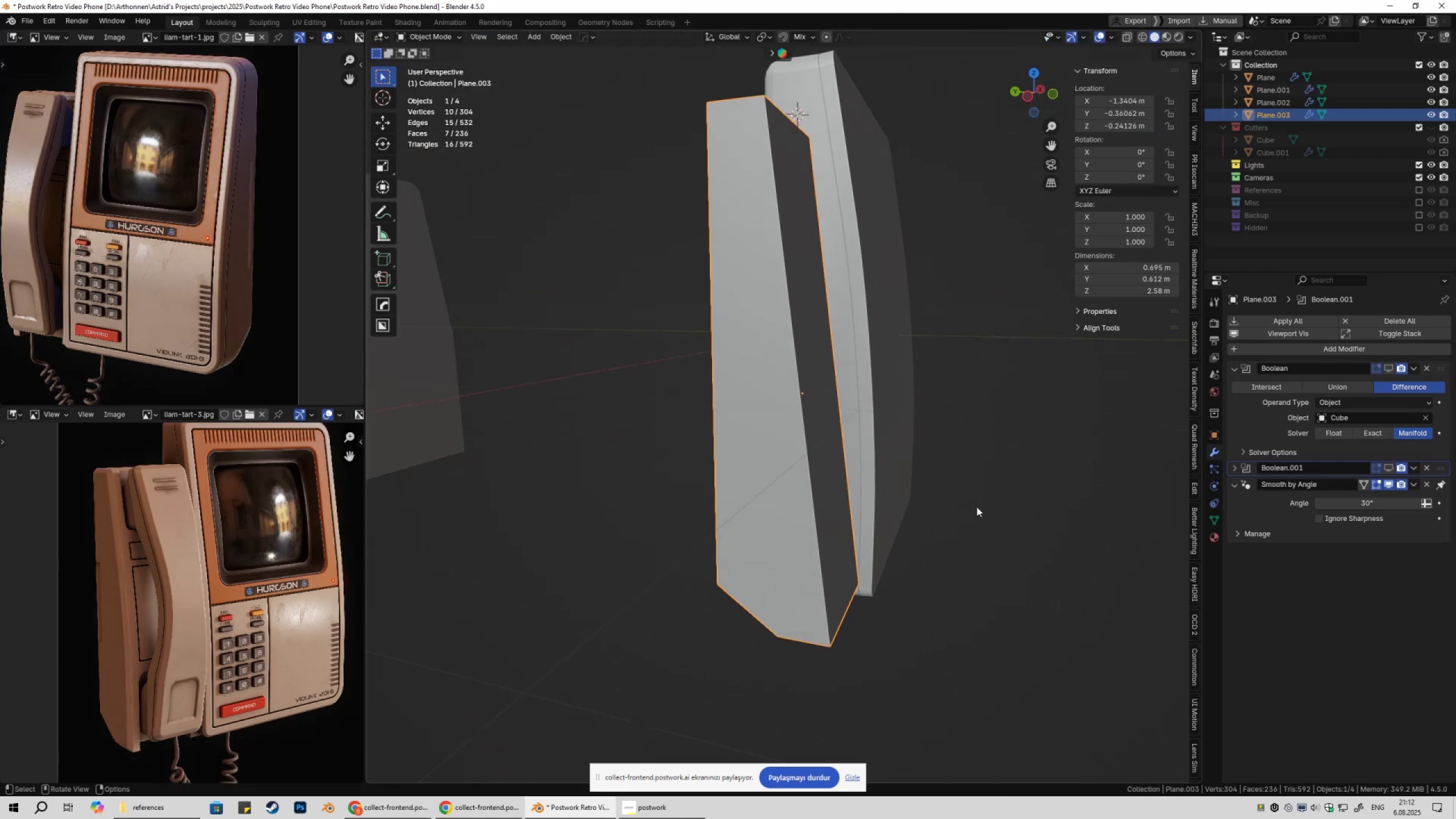 
double_click([987, 523])
 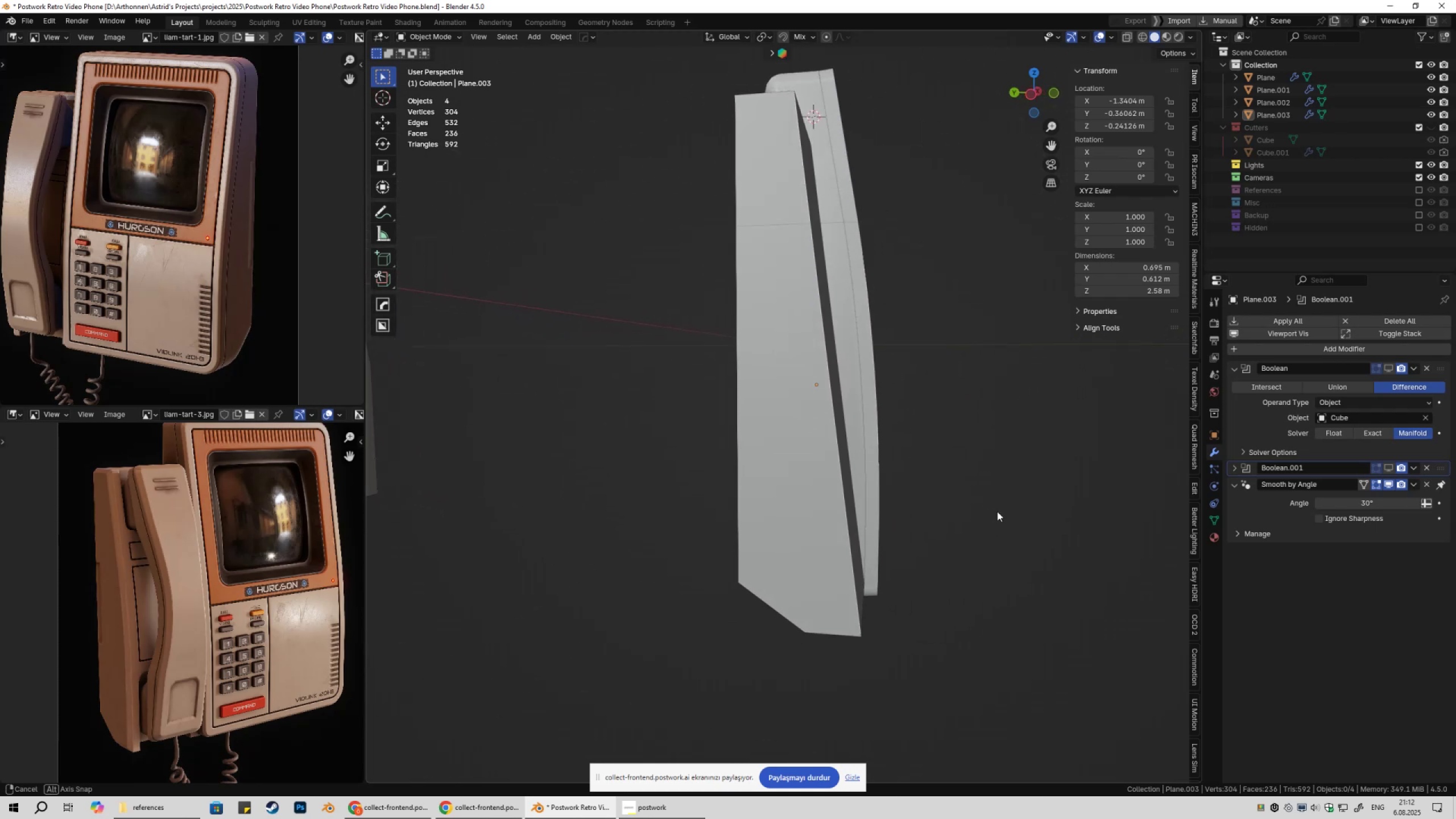 
scroll: coordinate [949, 519], scroll_direction: down, amount: 2.0
 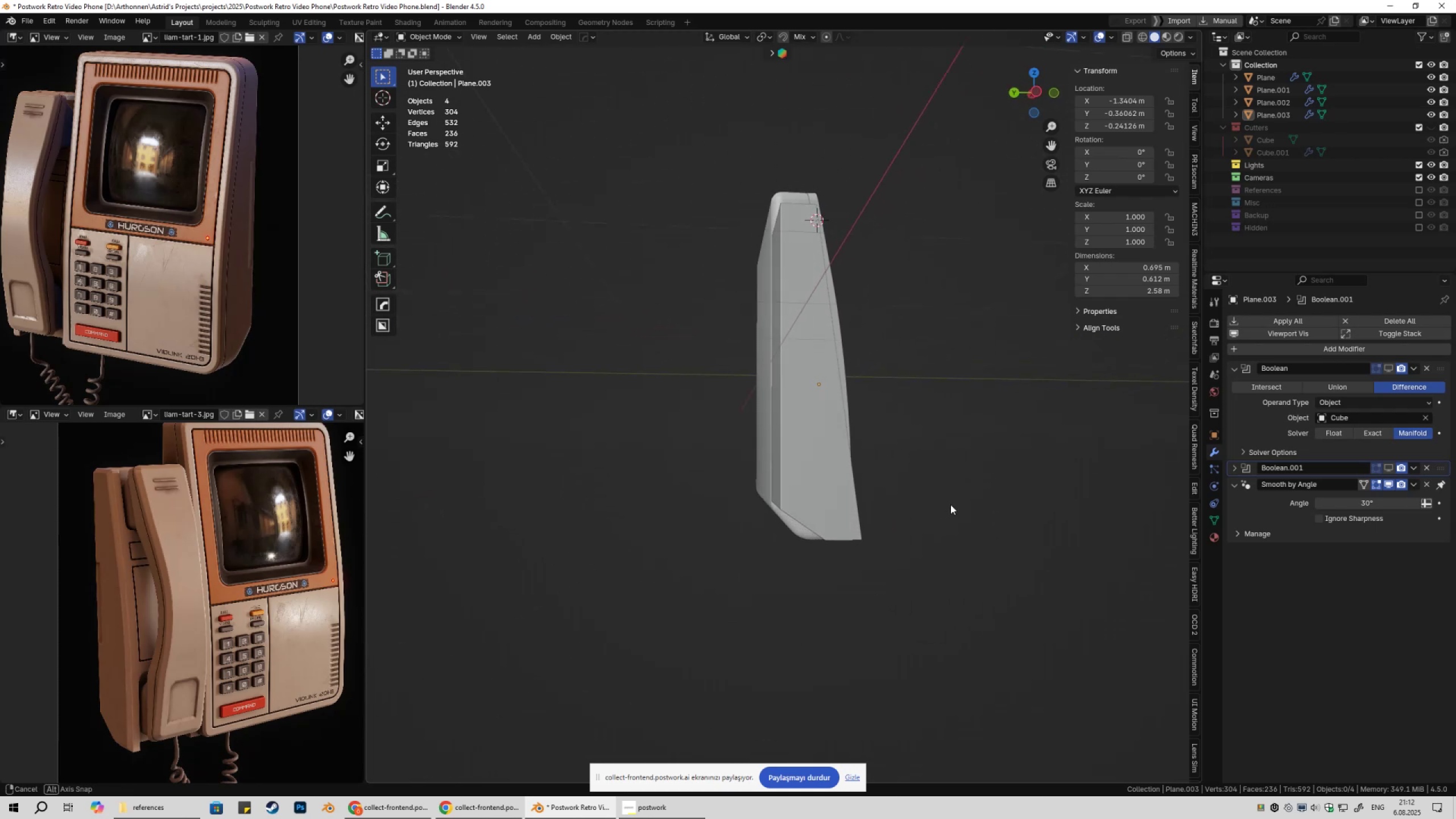 
left_click([820, 494])
 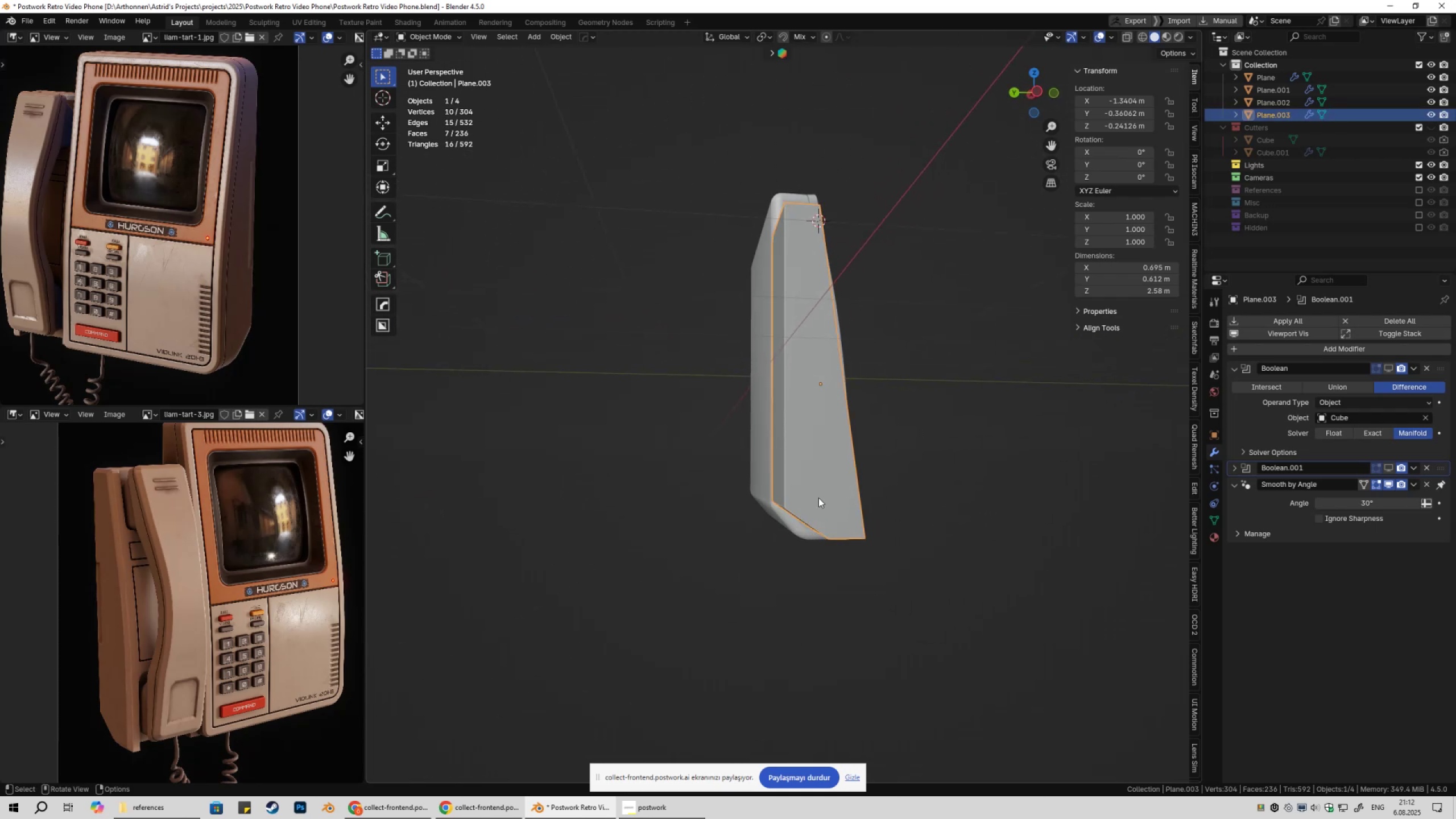 
key(Tab)
 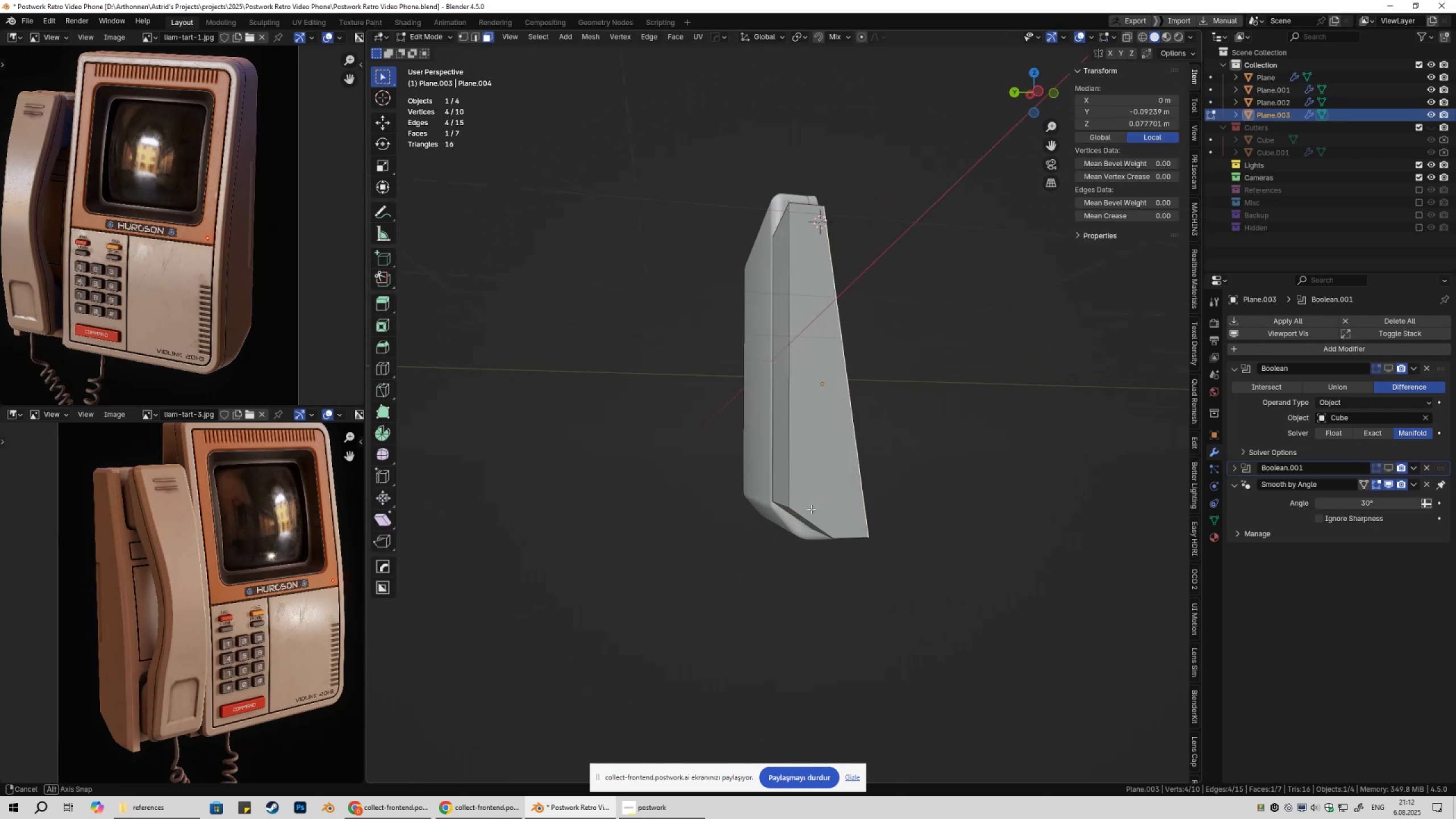 
scroll: coordinate [817, 509], scroll_direction: up, amount: 1.0
 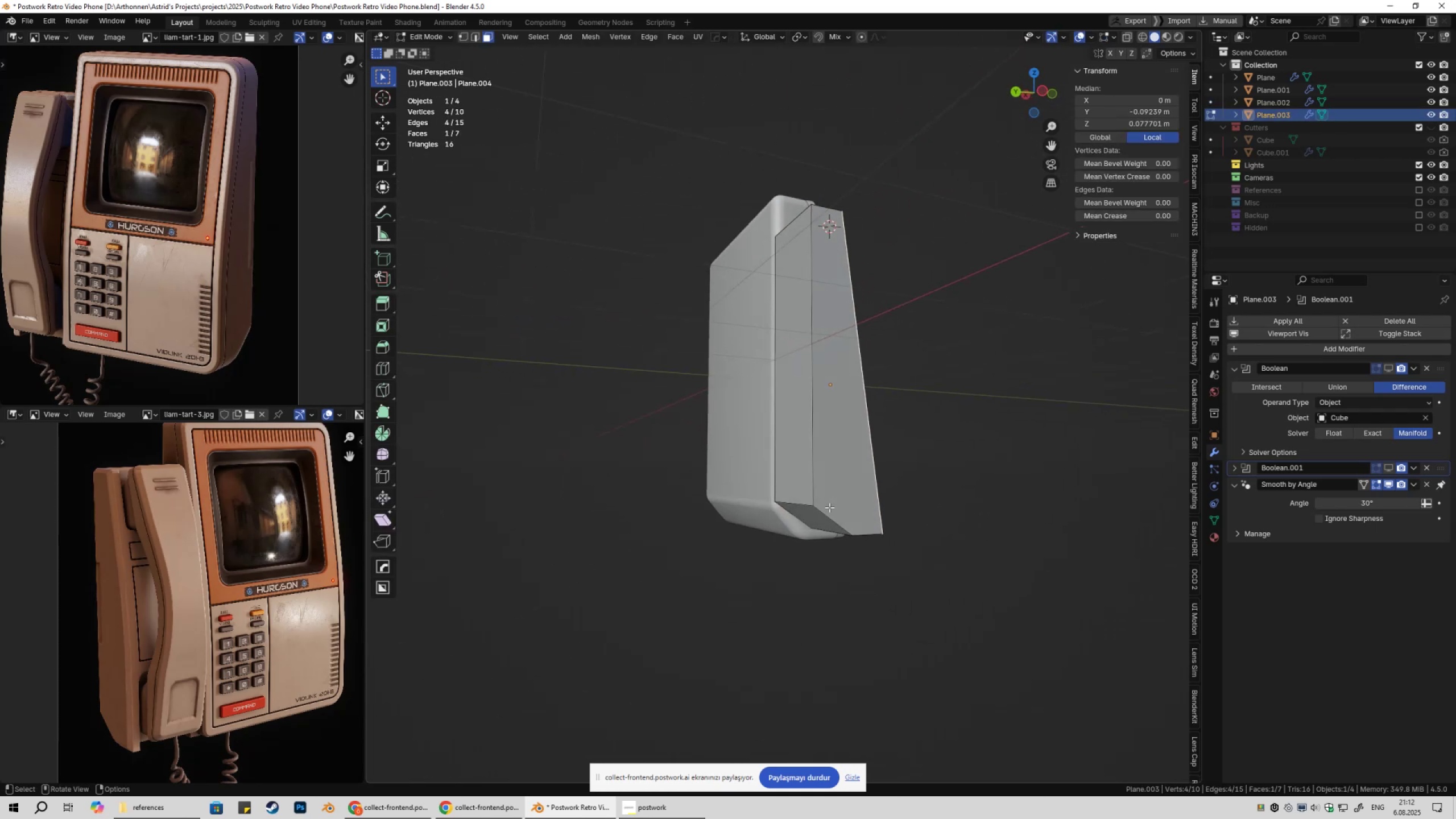 
key(2)
 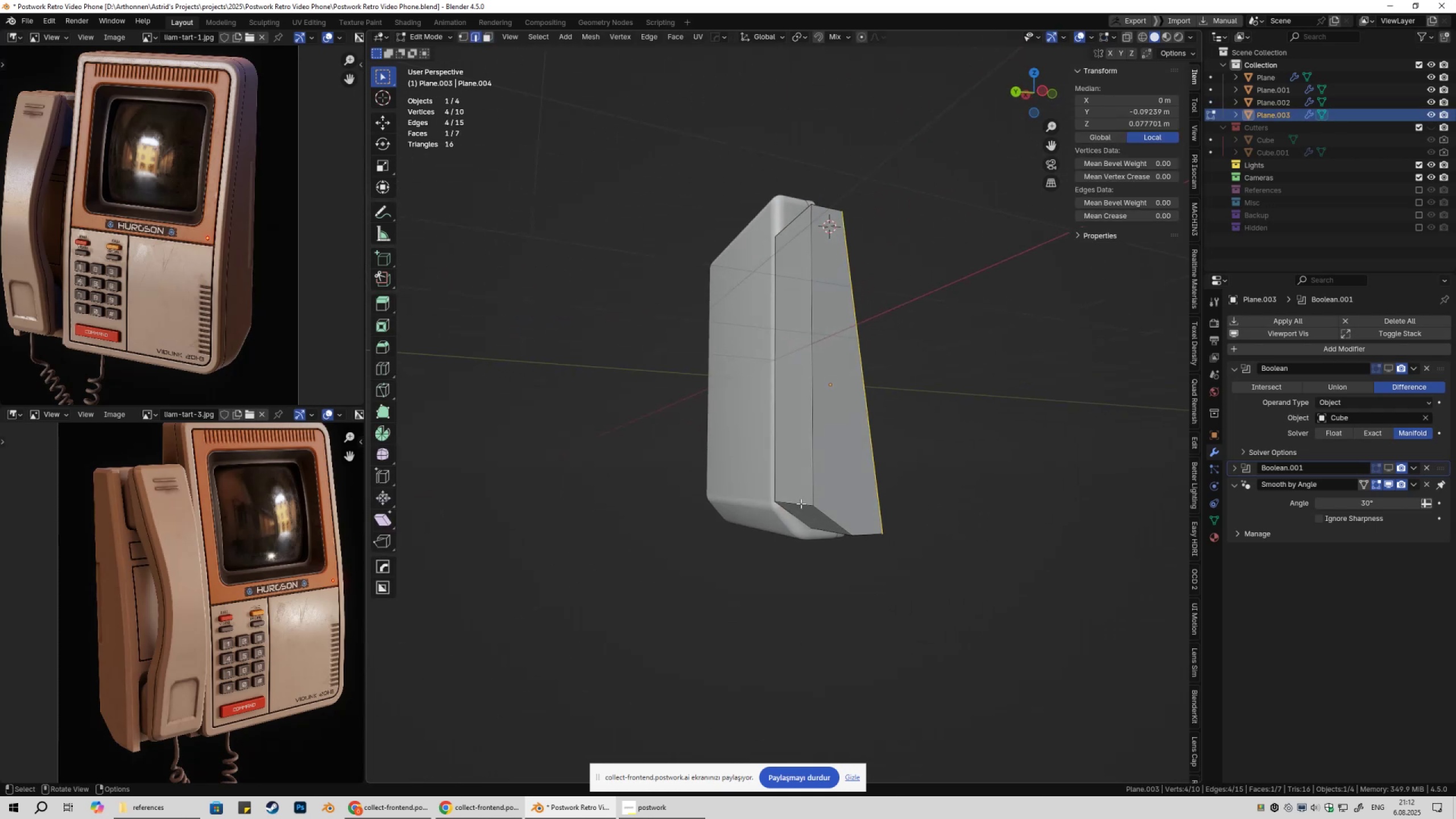 
left_click([801, 503])
 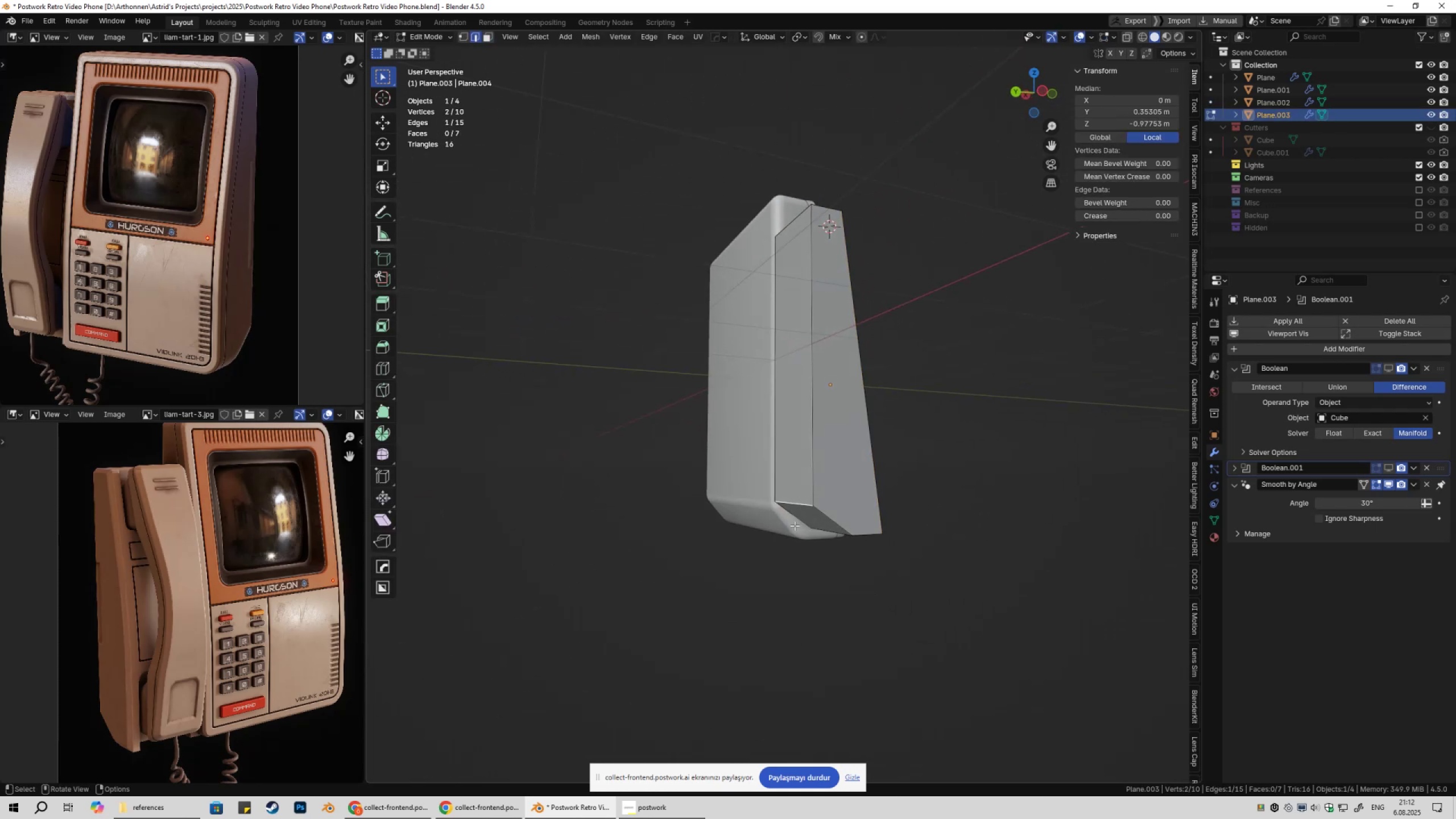 
type(gz)
 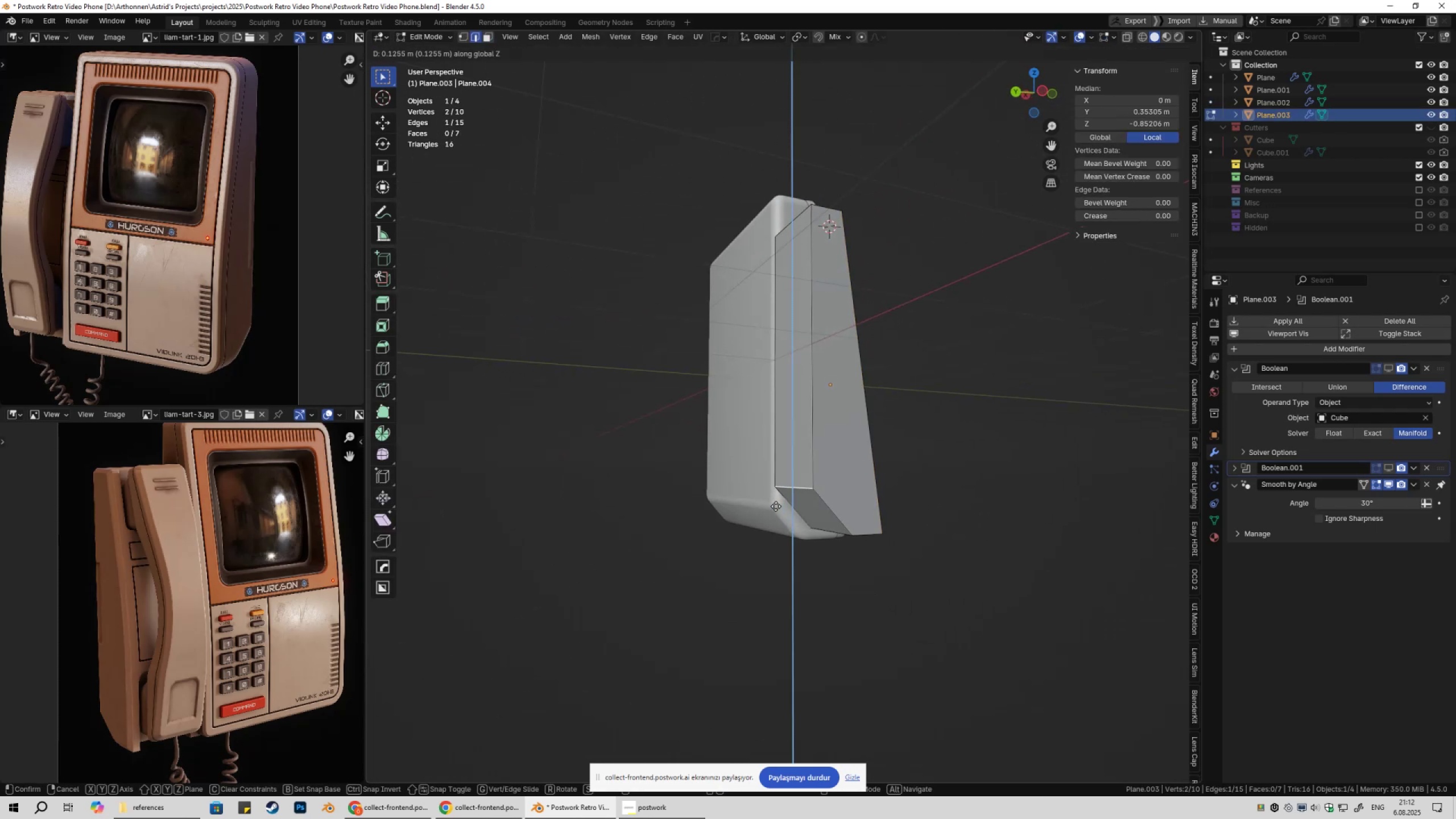 
hold_key(key=ControlLeft, duration=0.68)
left_click([764, 497])
 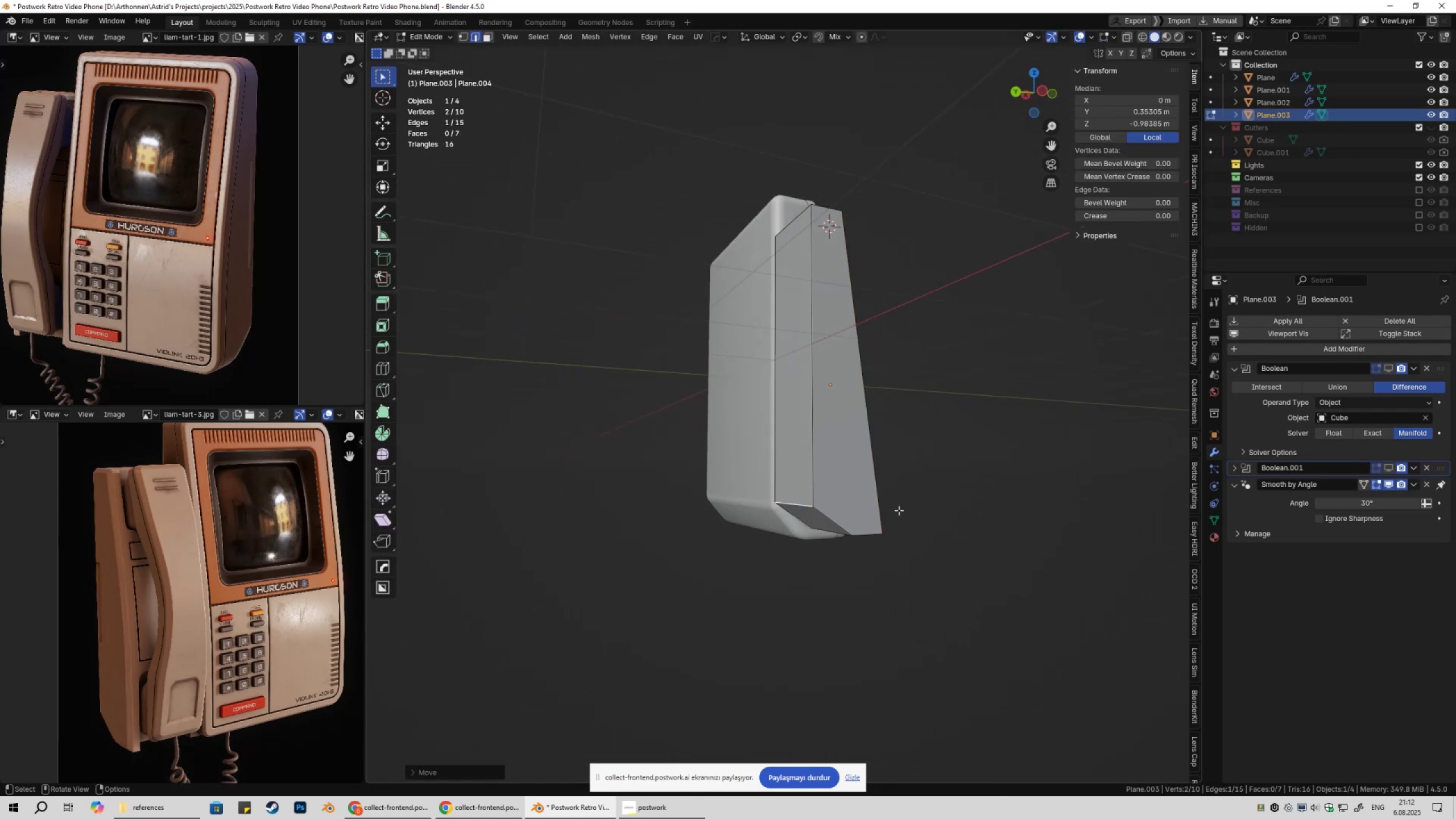 
key(Tab)
 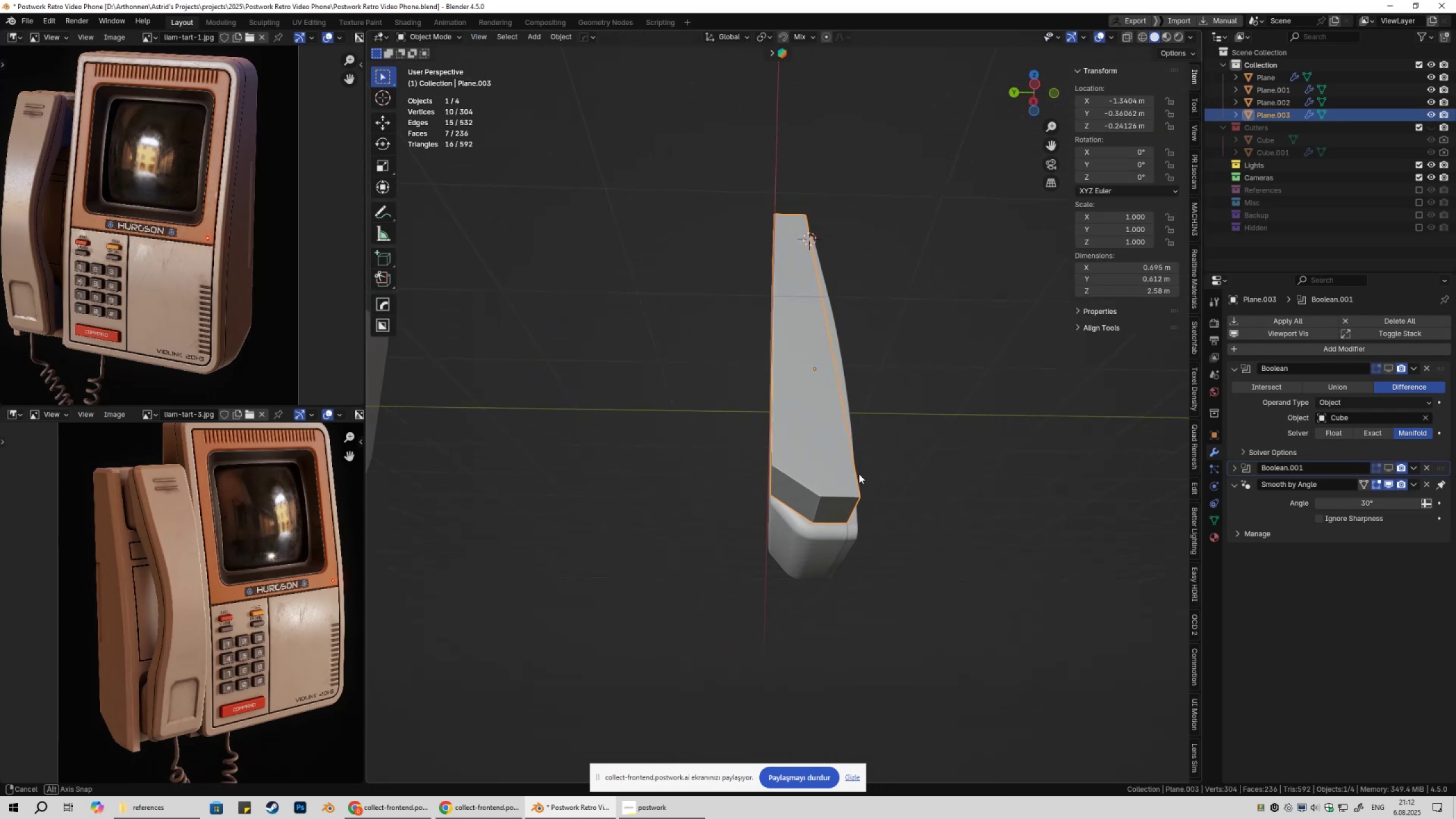 
key(Tab)
 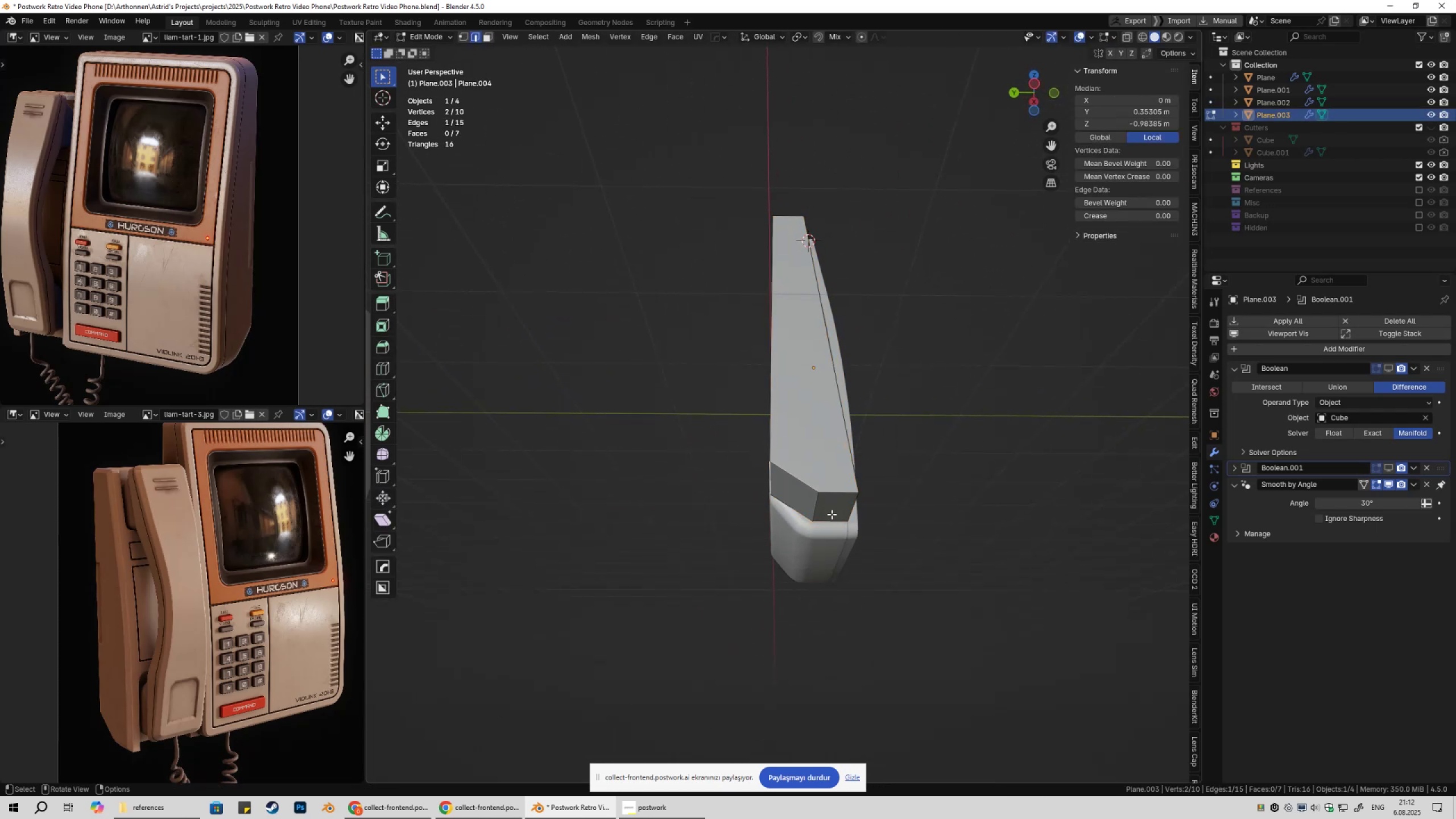 
key(3)
 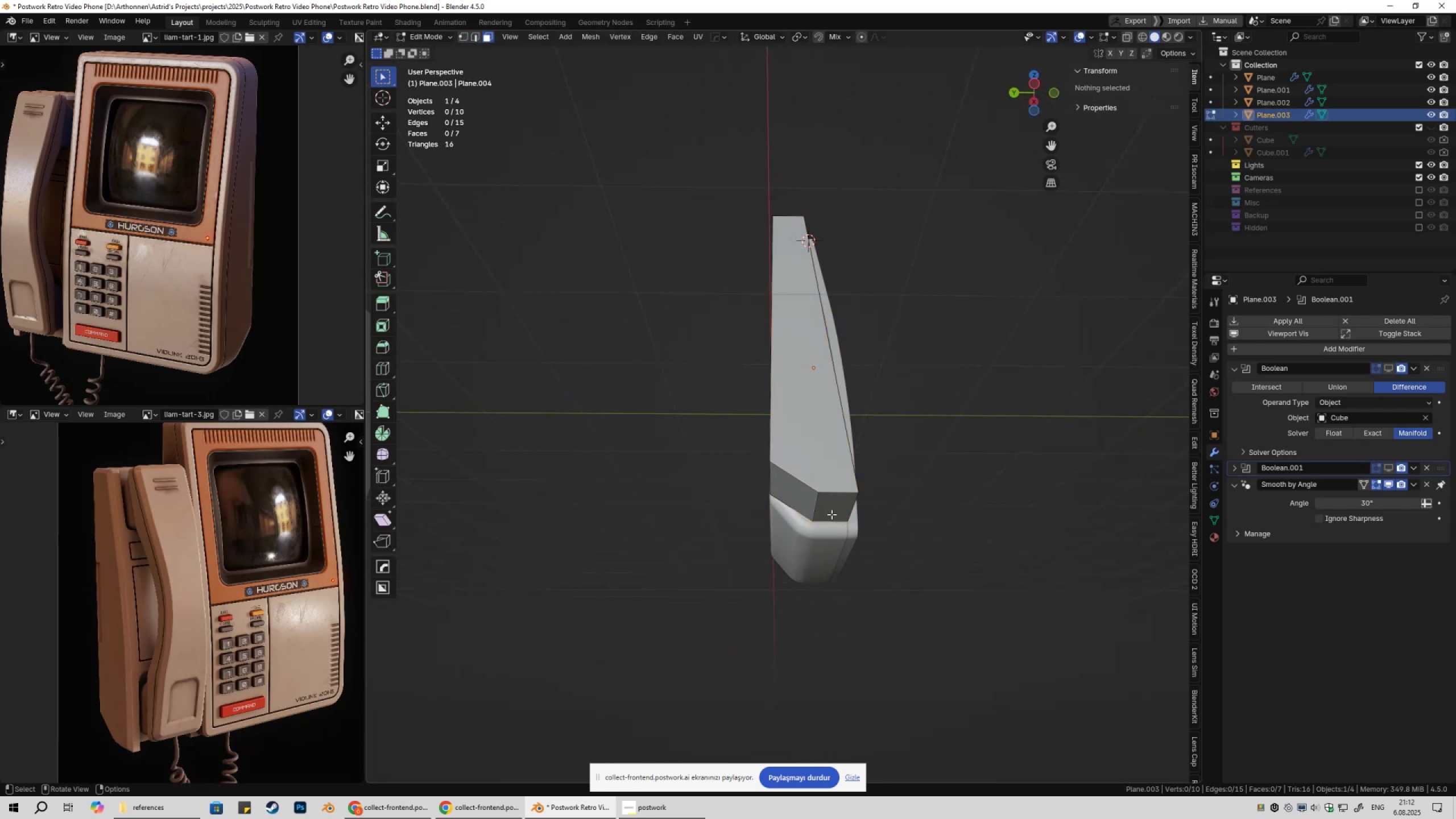 
left_click([832, 514])
 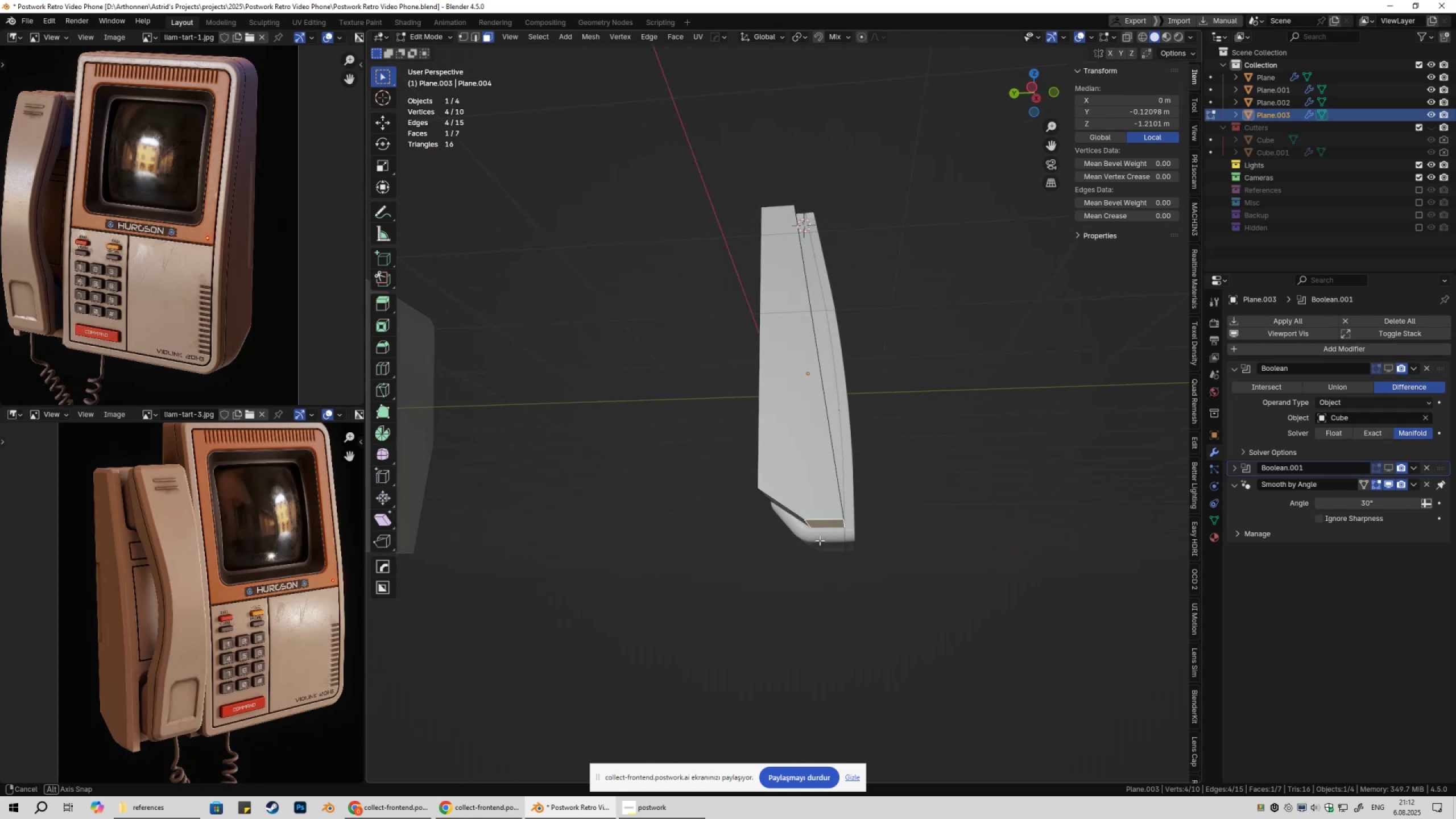 
wait(6.05)
 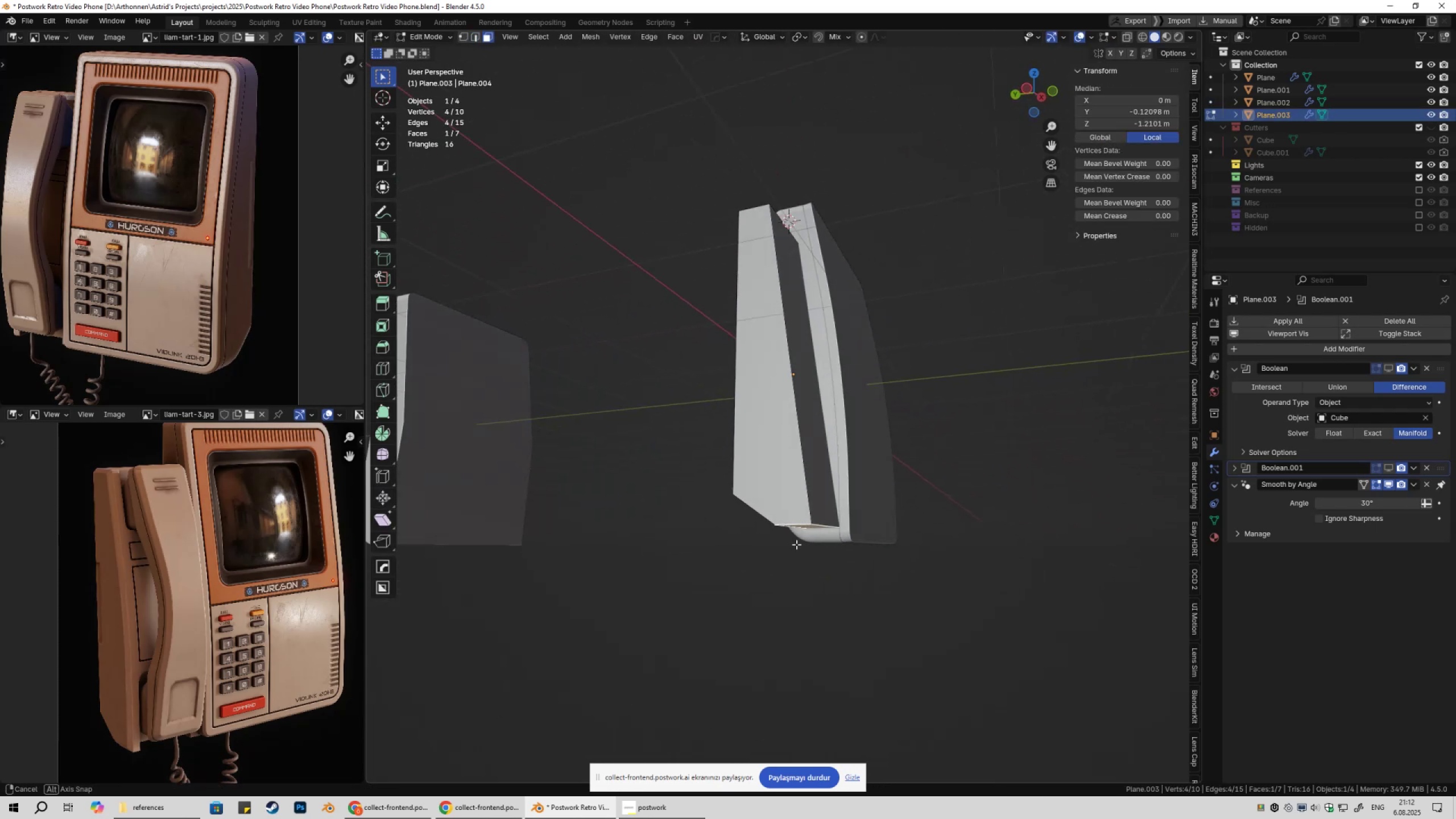 
key(Tab)
 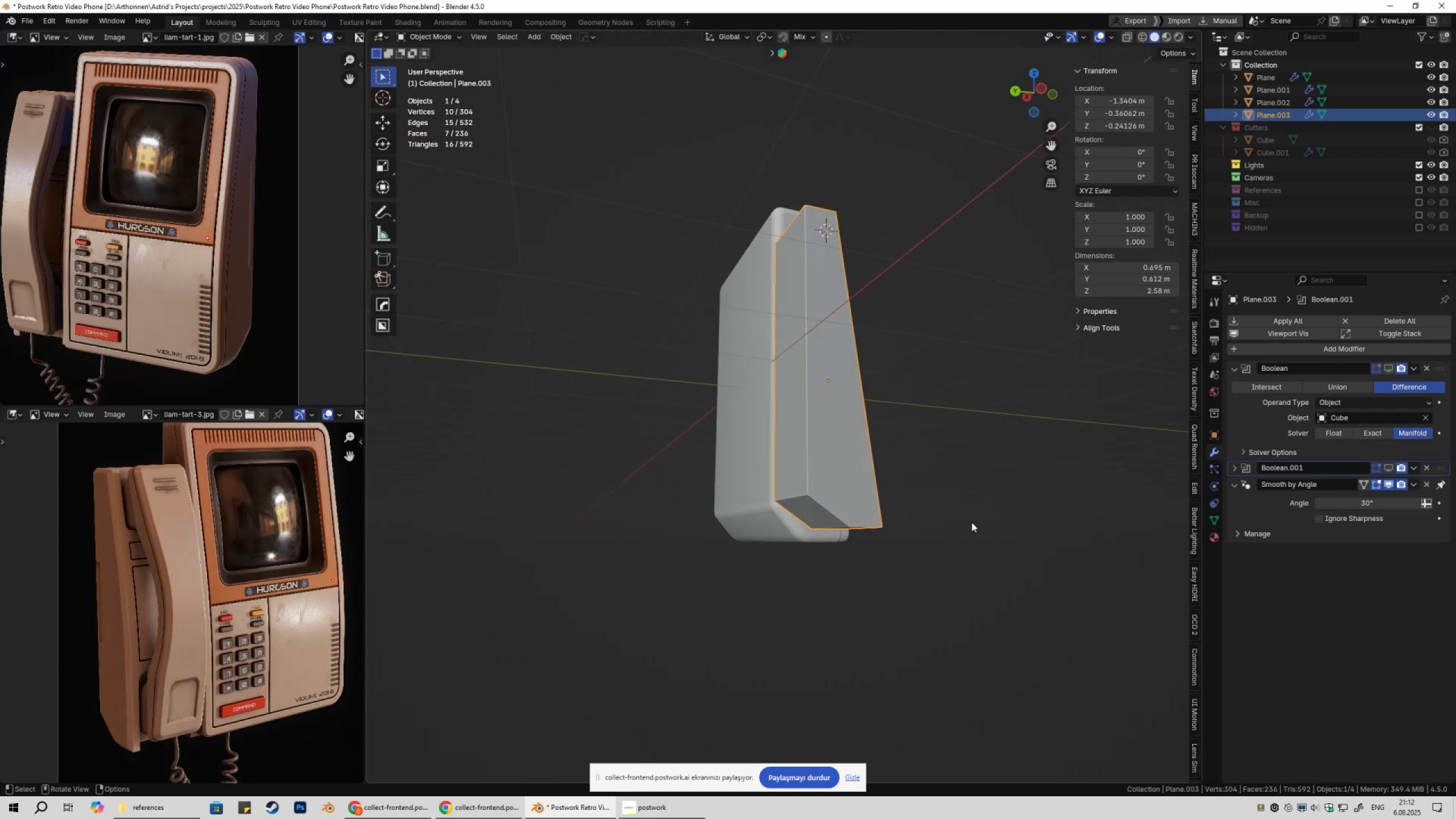 
left_click([971, 522])
 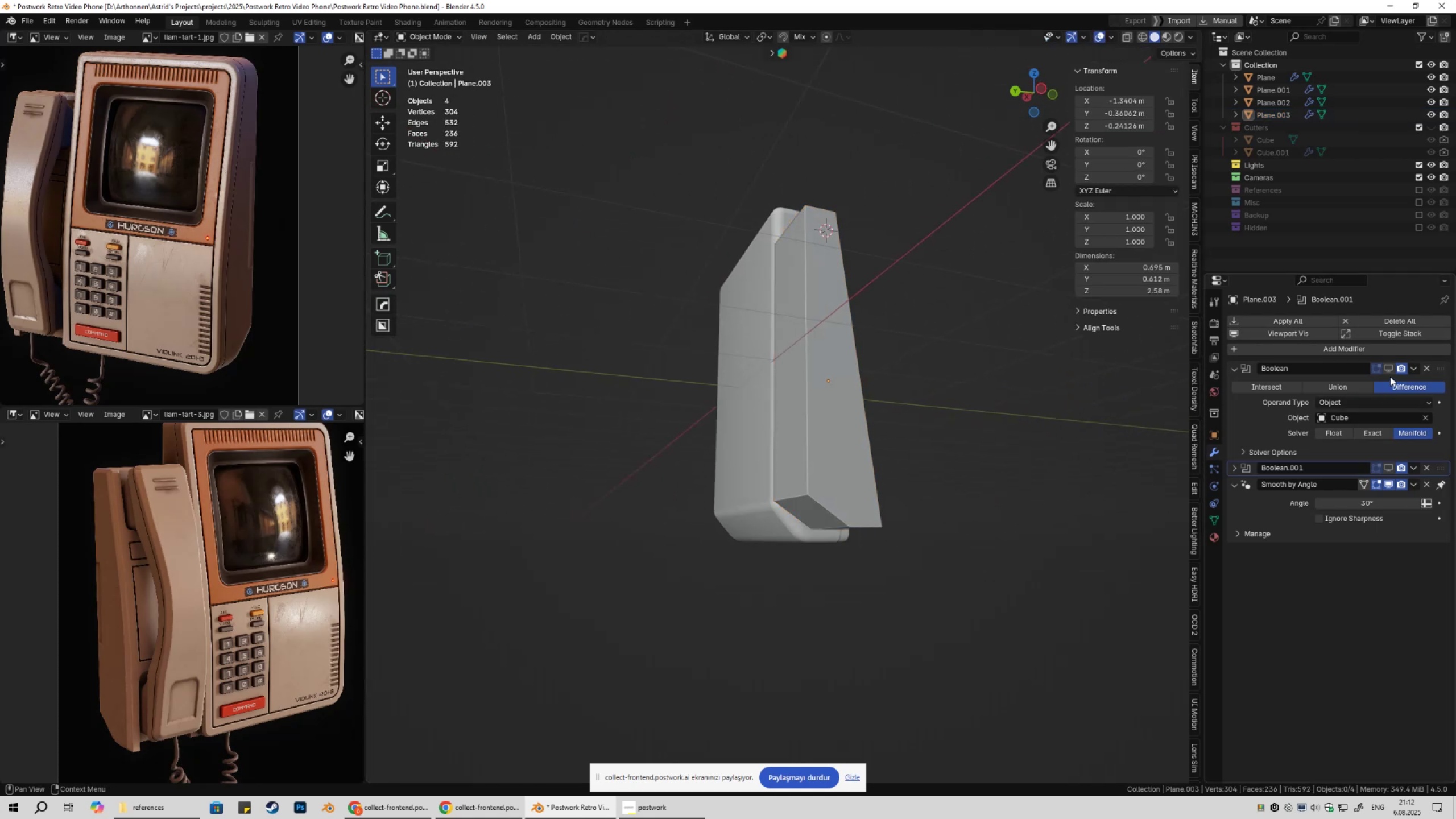 
left_click([1390, 376])
 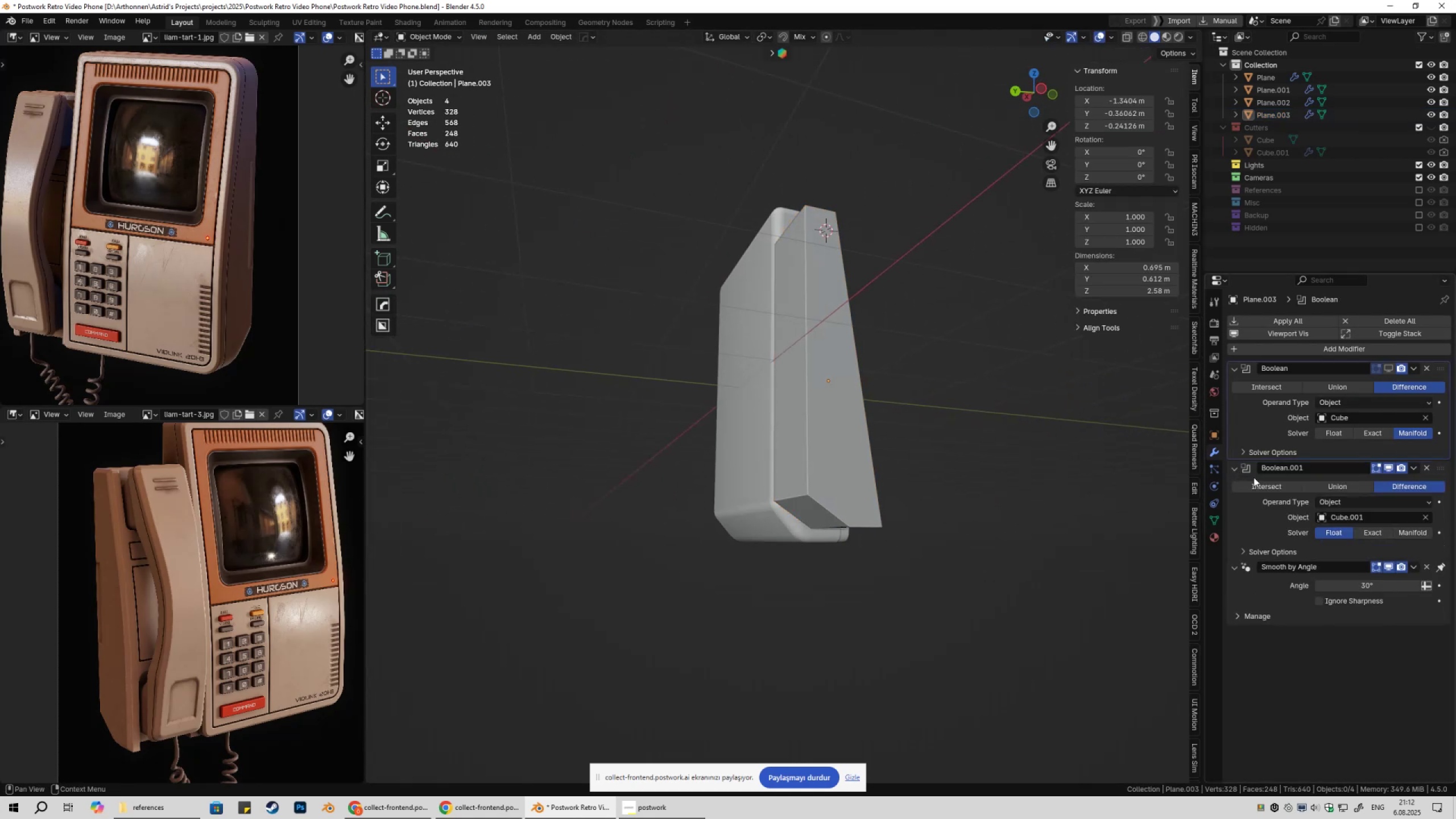 
left_click([1412, 532])
 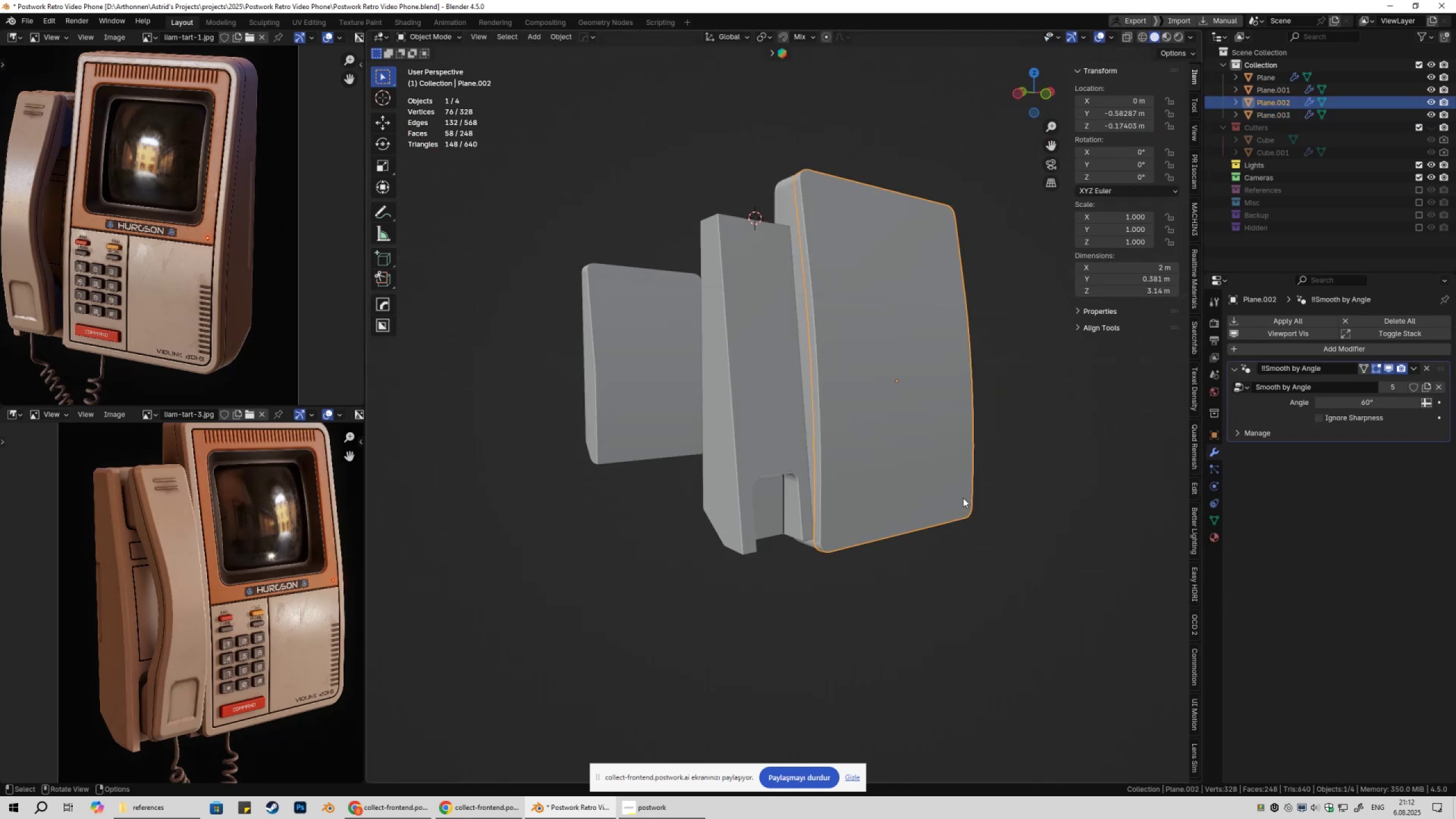 
double_click([1076, 488])
 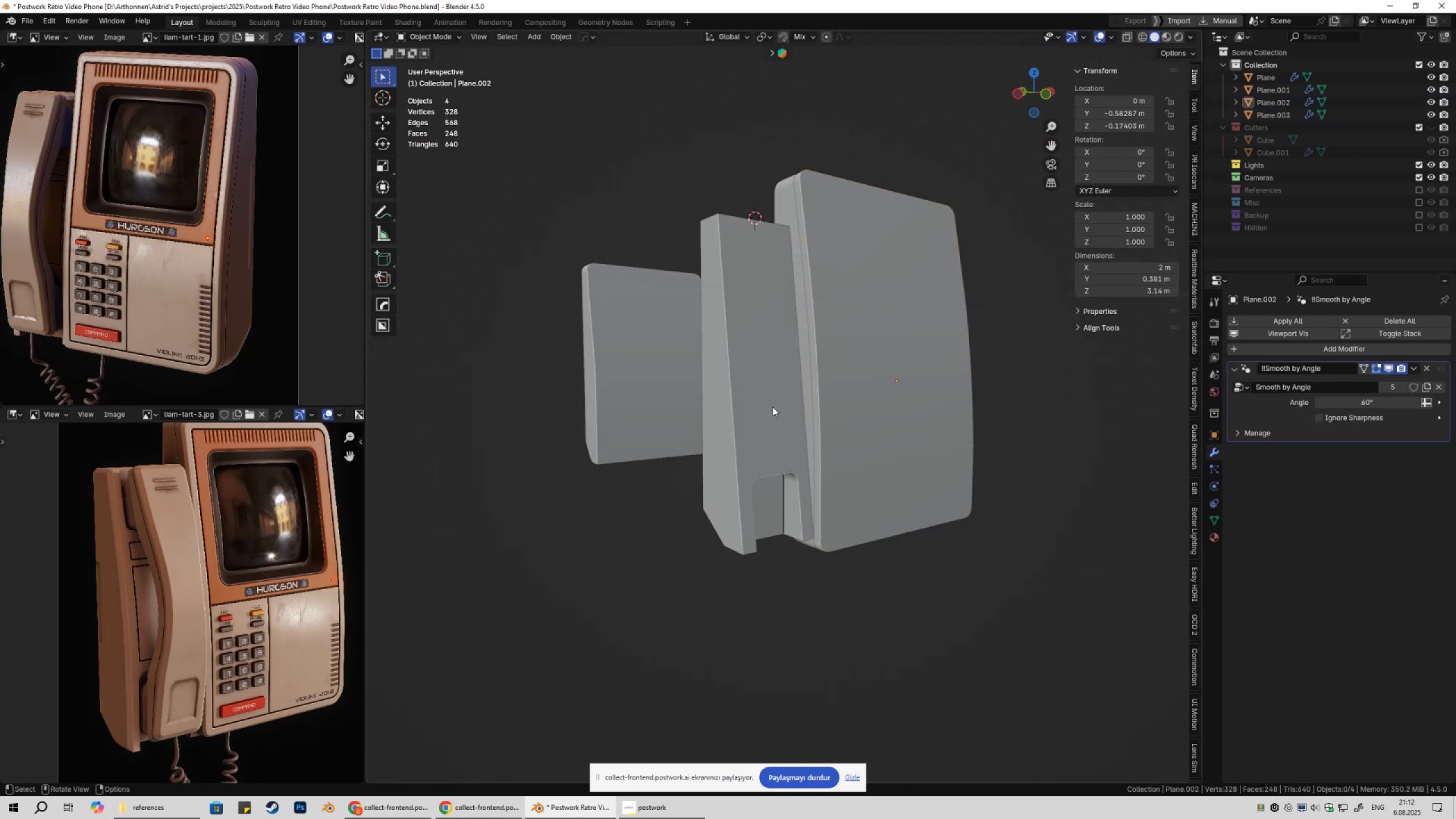 
hold_key(key=ShiftLeft, duration=0.69)
 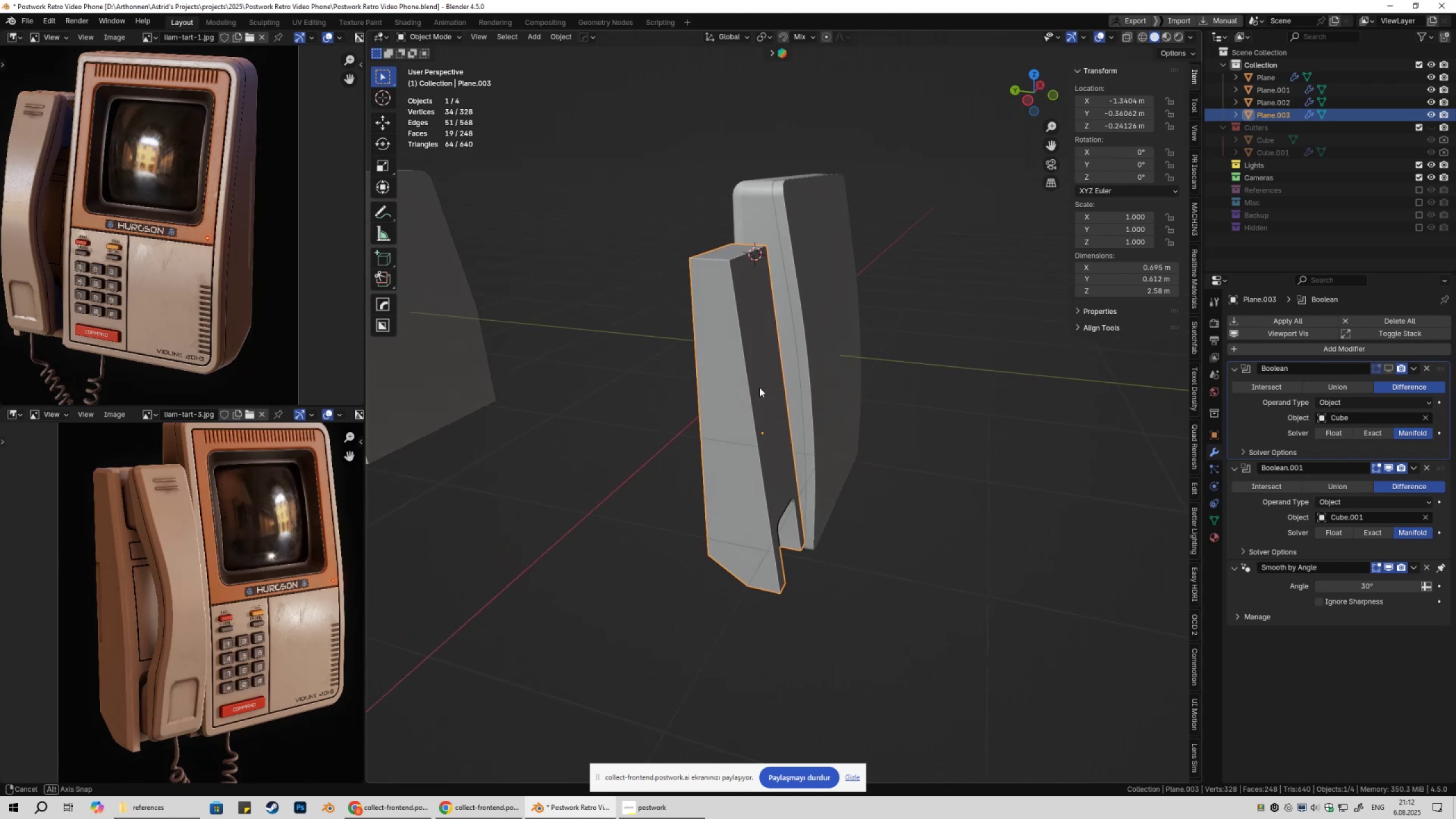 
left_click([930, 370])
 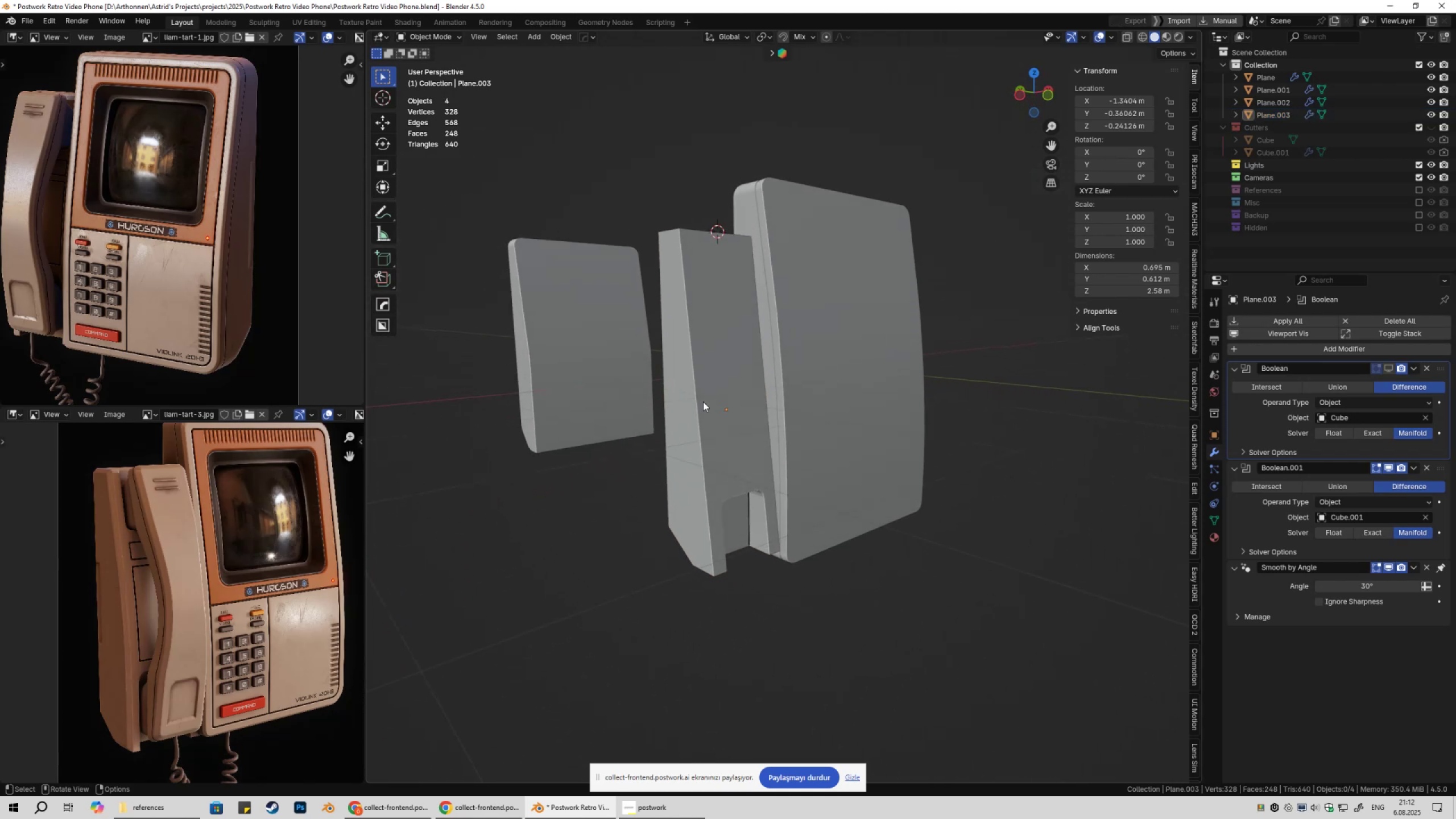 
key(Tab)
 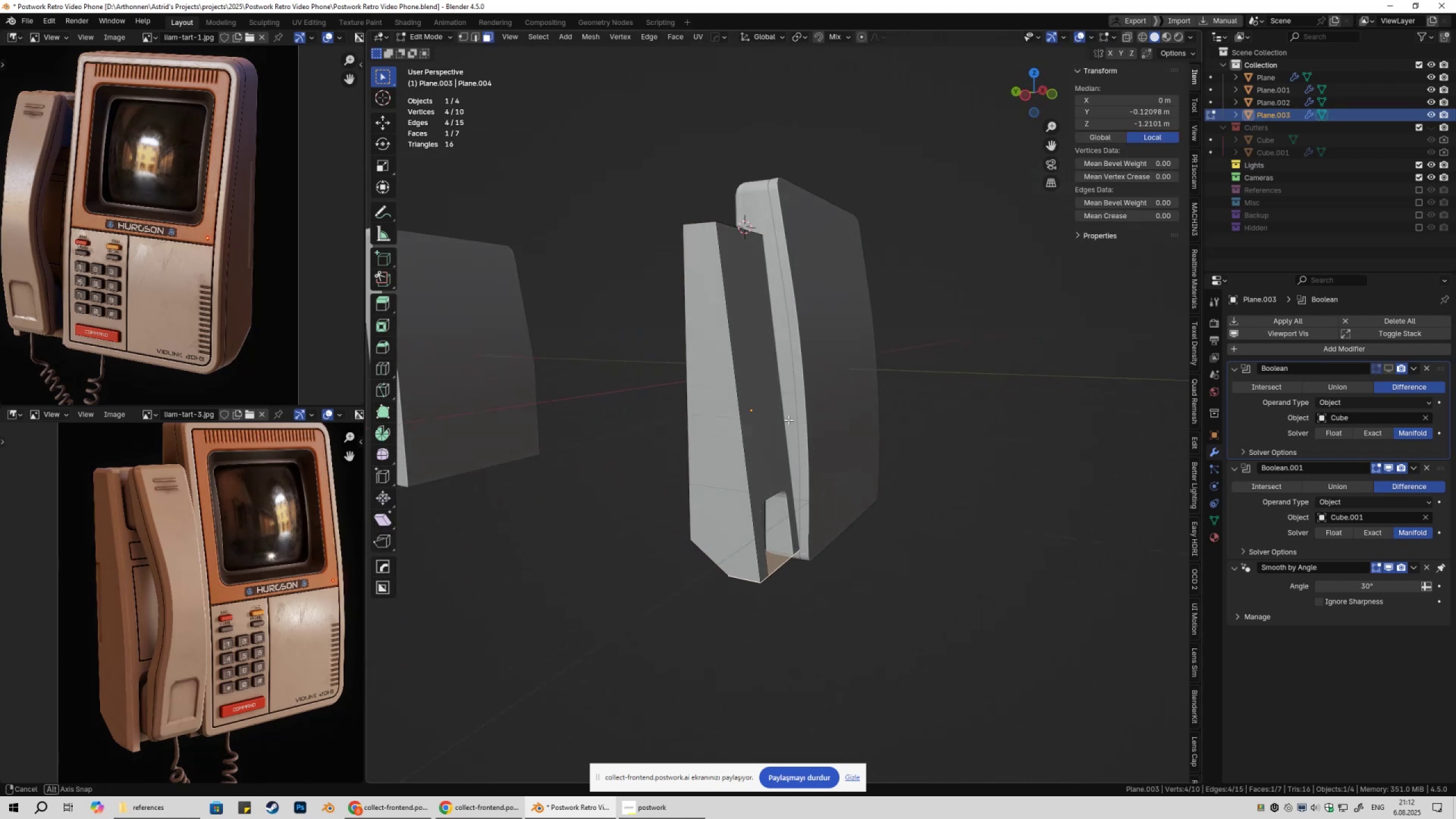 
key(Control+ControlLeft)
 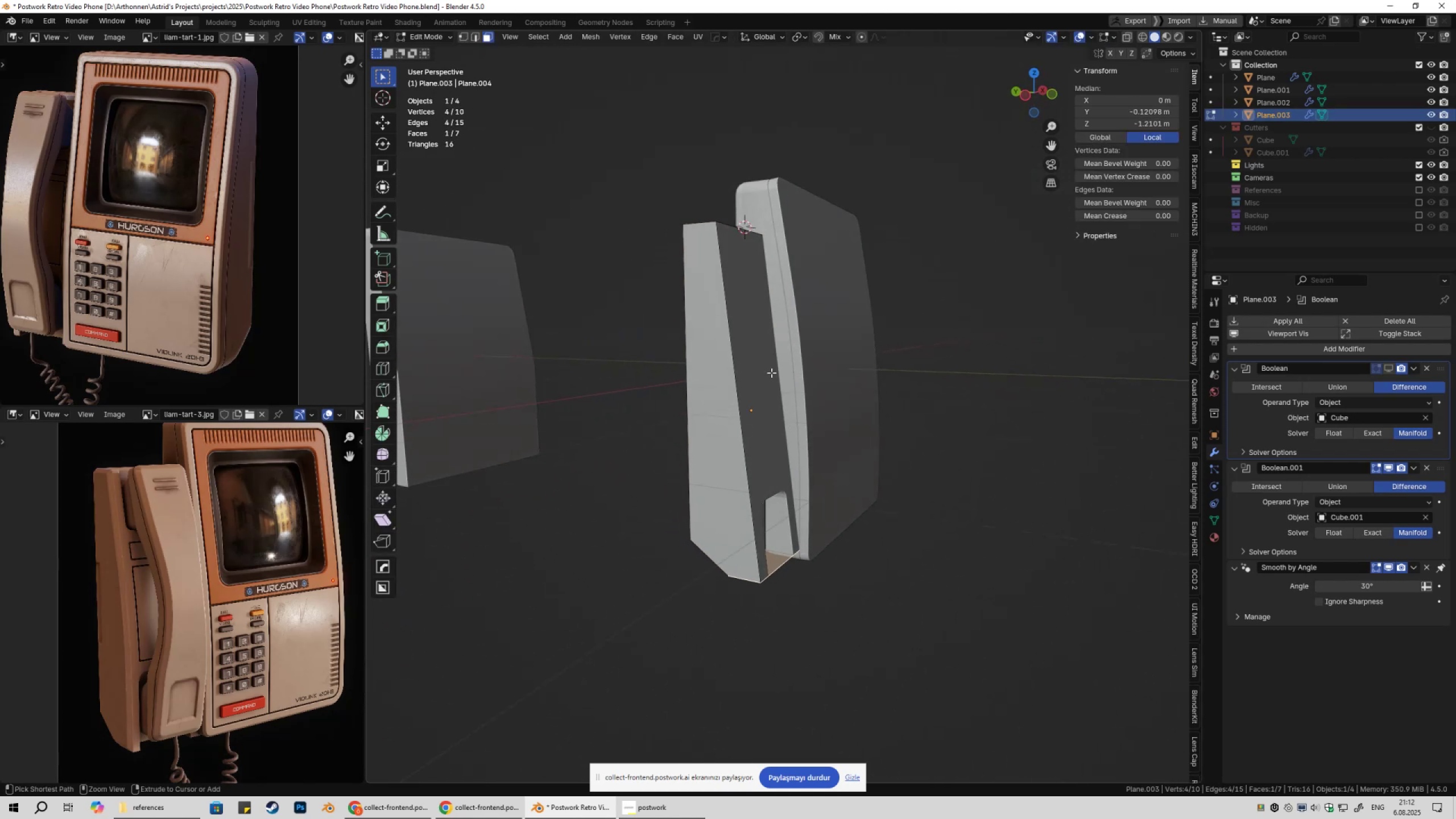 
key(Control+R)
 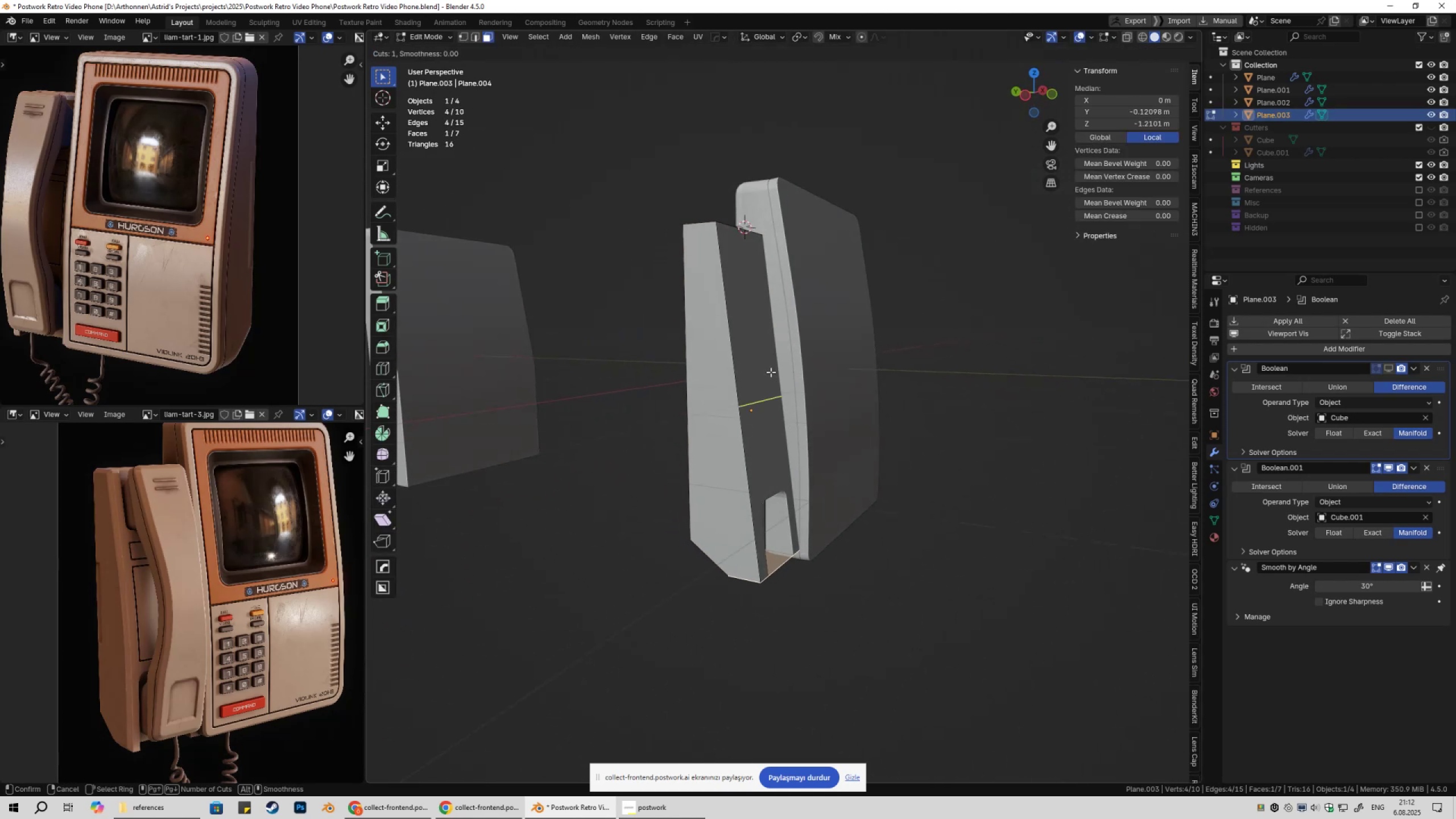 
left_click([771, 372])
 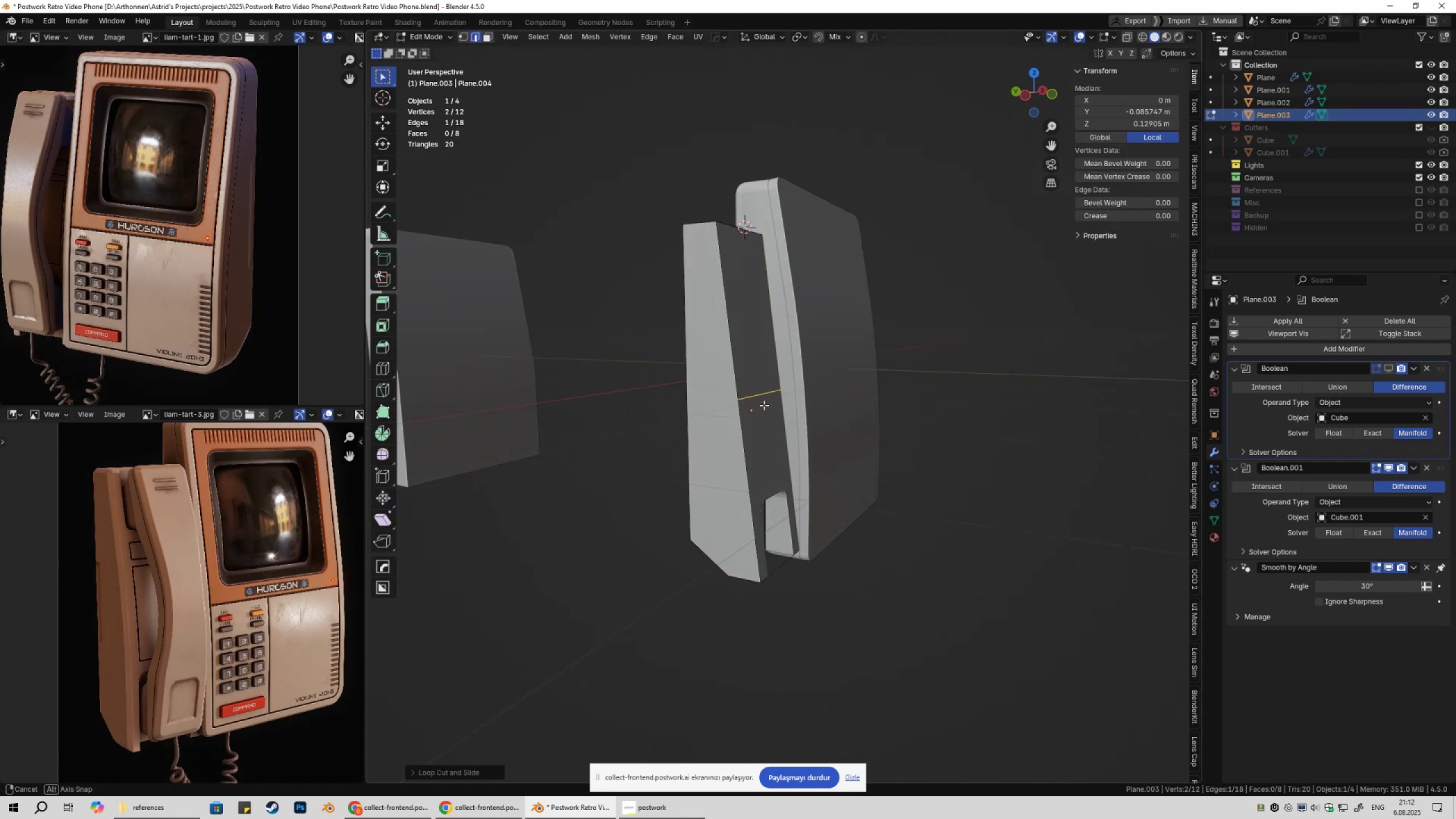 
key(Tab)
 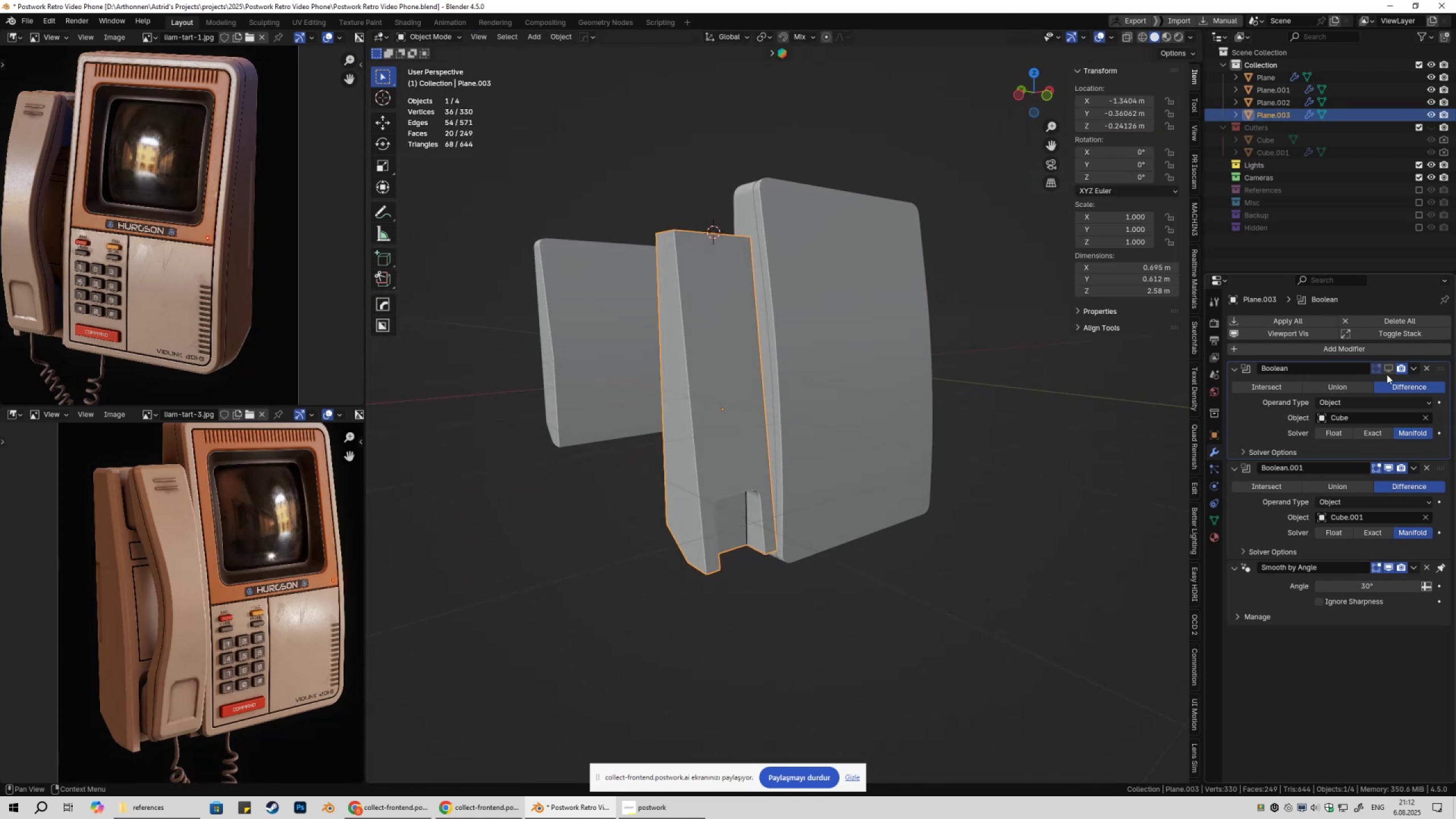 
left_click([1390, 371])
 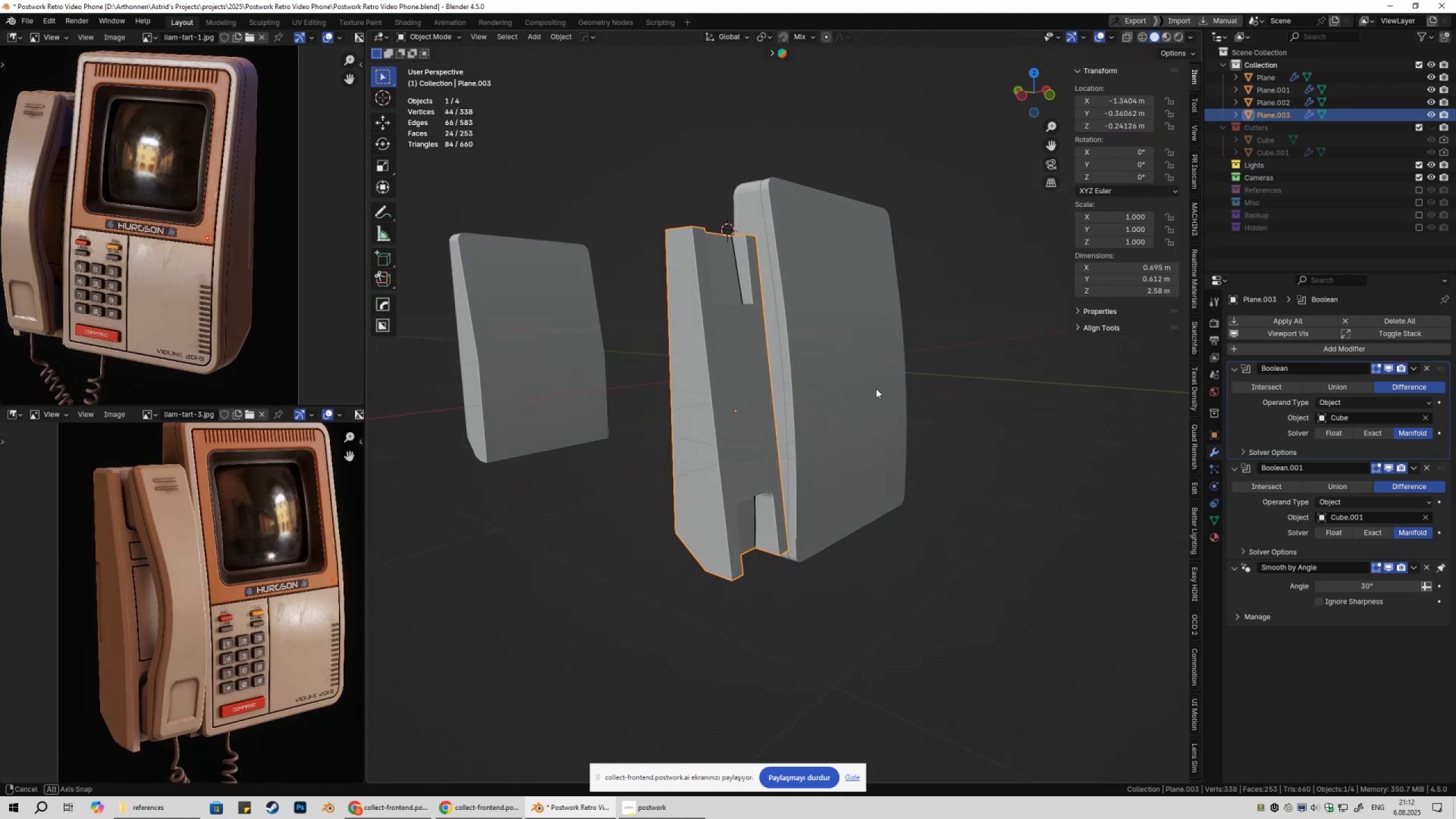 
key(Tab)
type(gxy)
 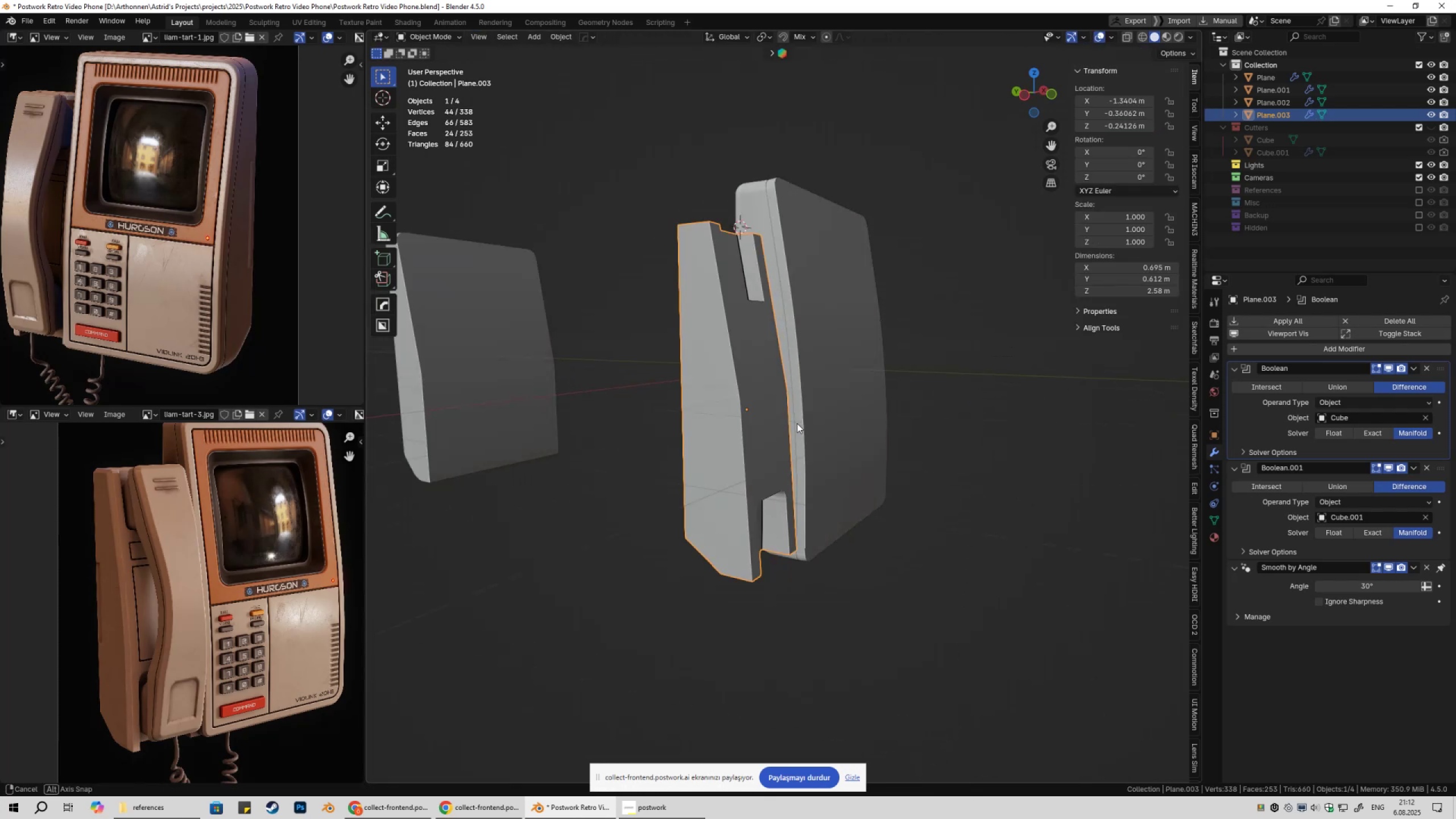 
 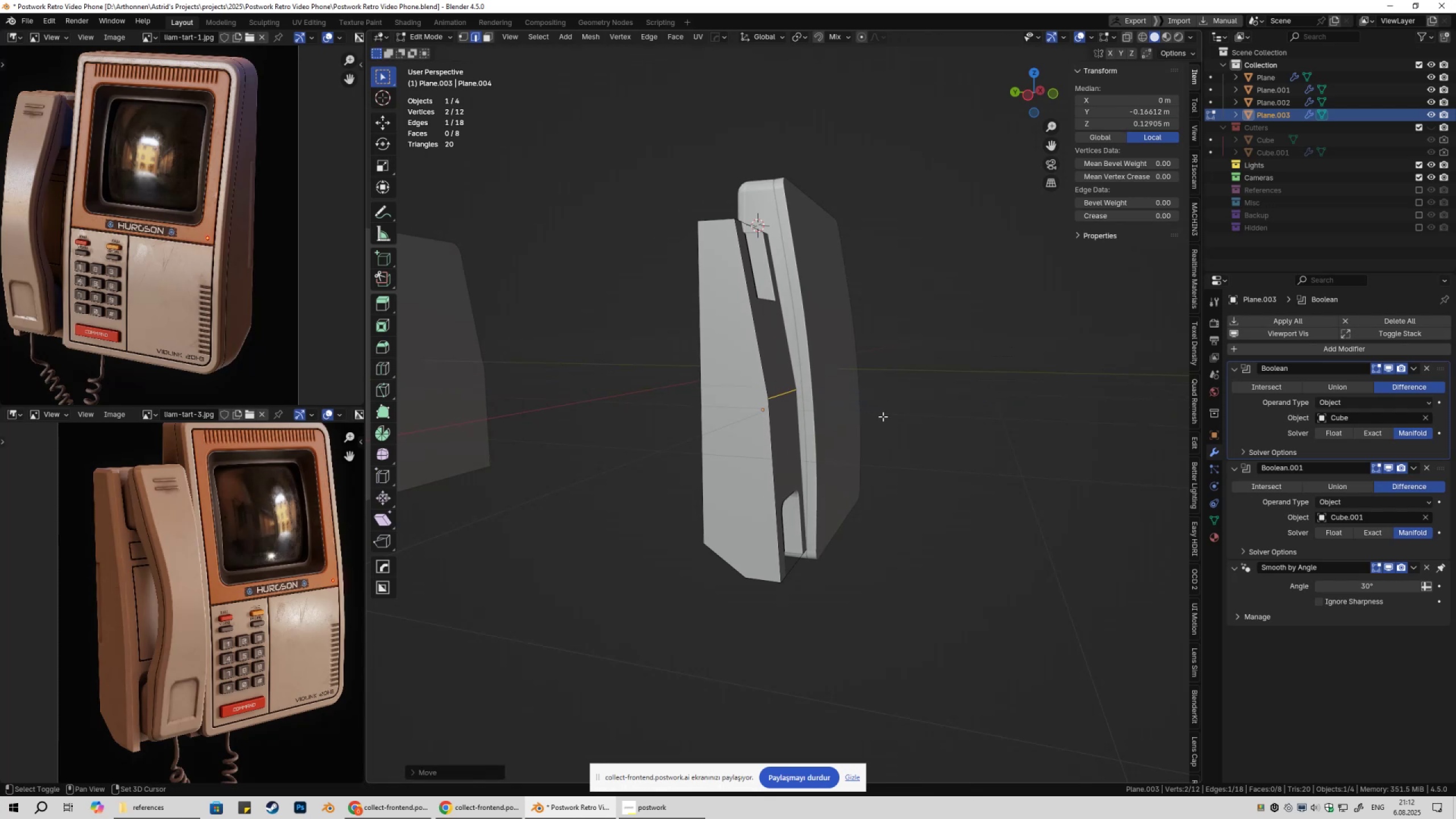 
left_click([883, 416])
 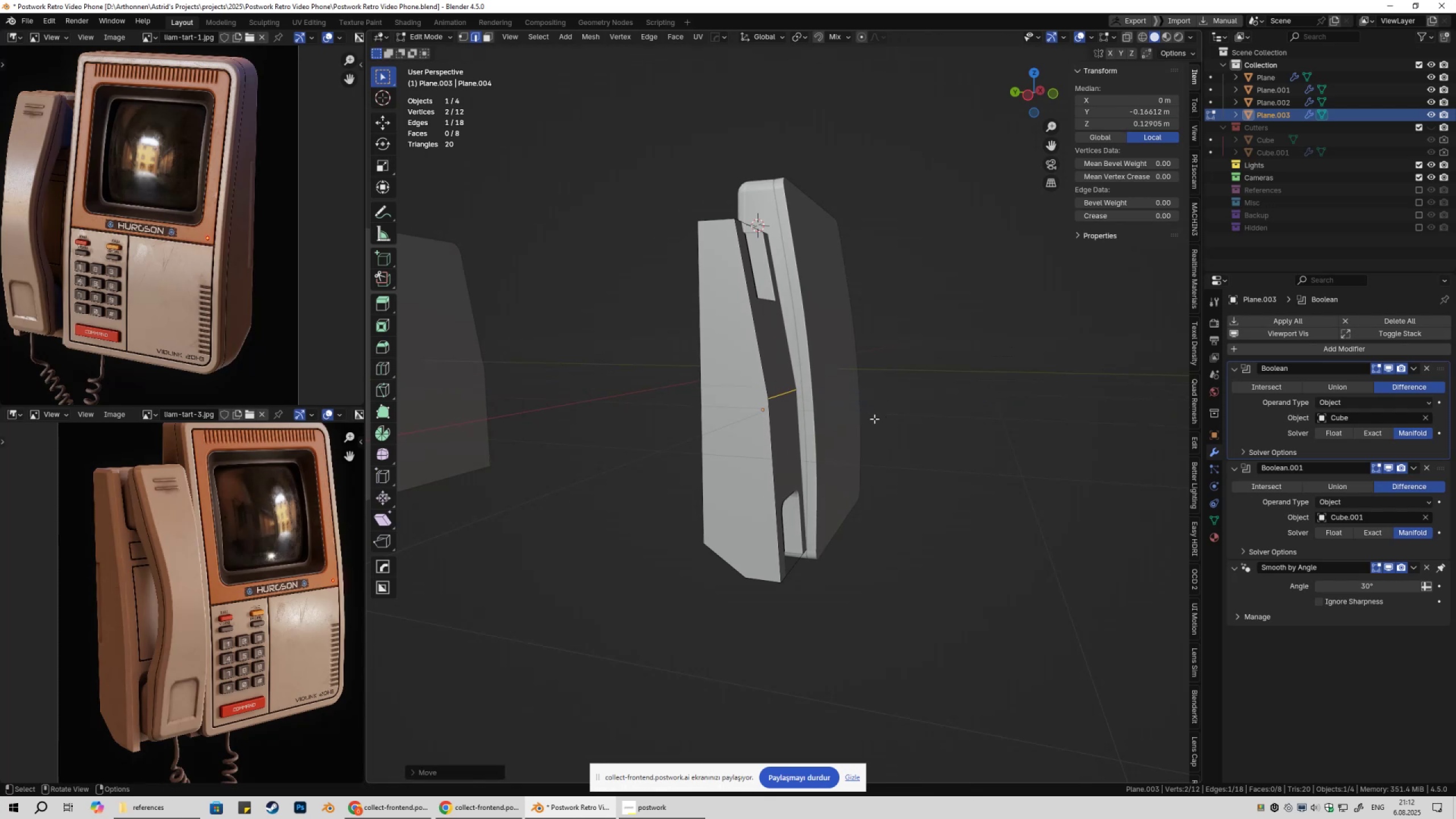 
key(Shift+ShiftLeft)
 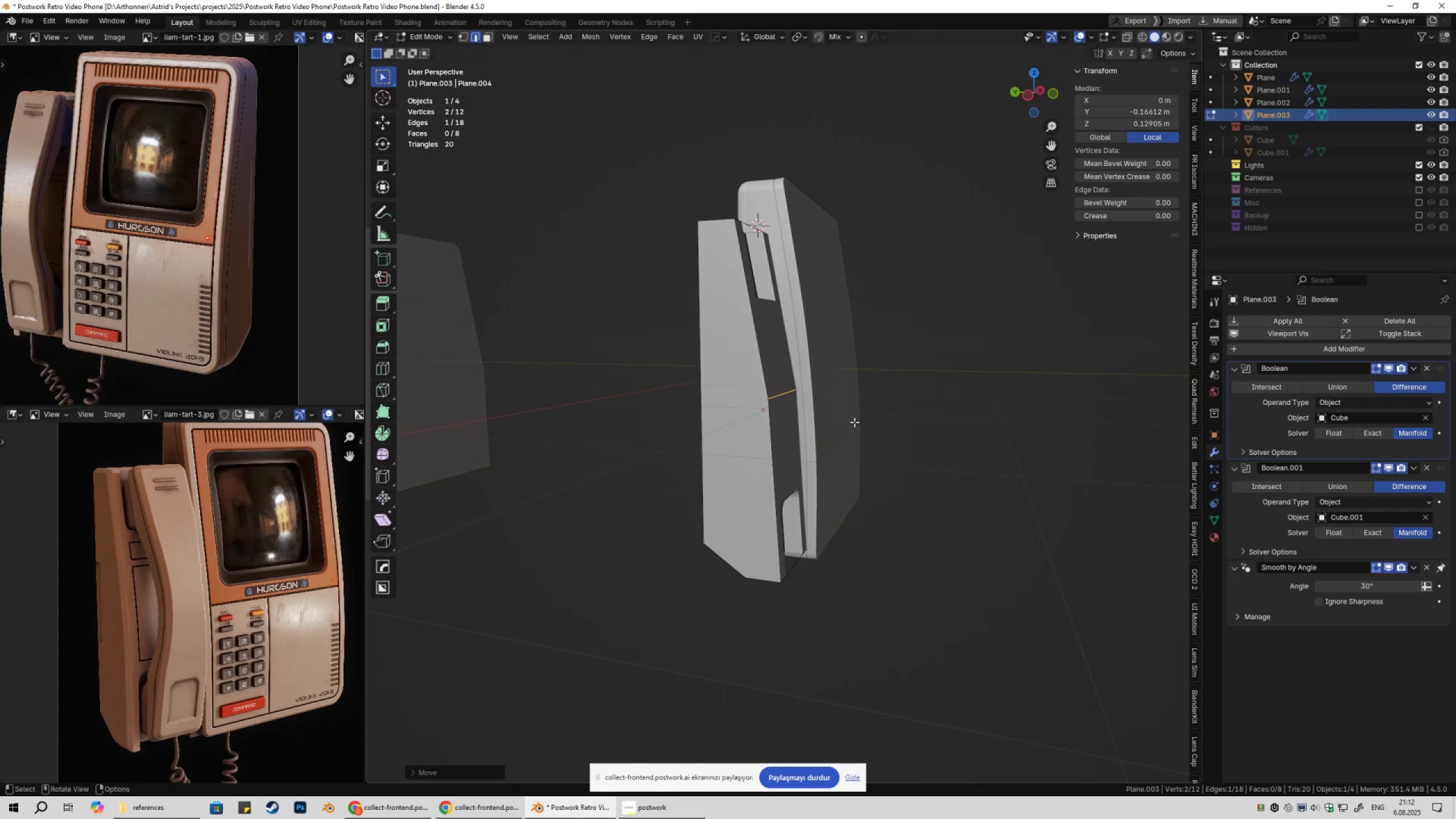 
key(Shift+ShiftLeft)
 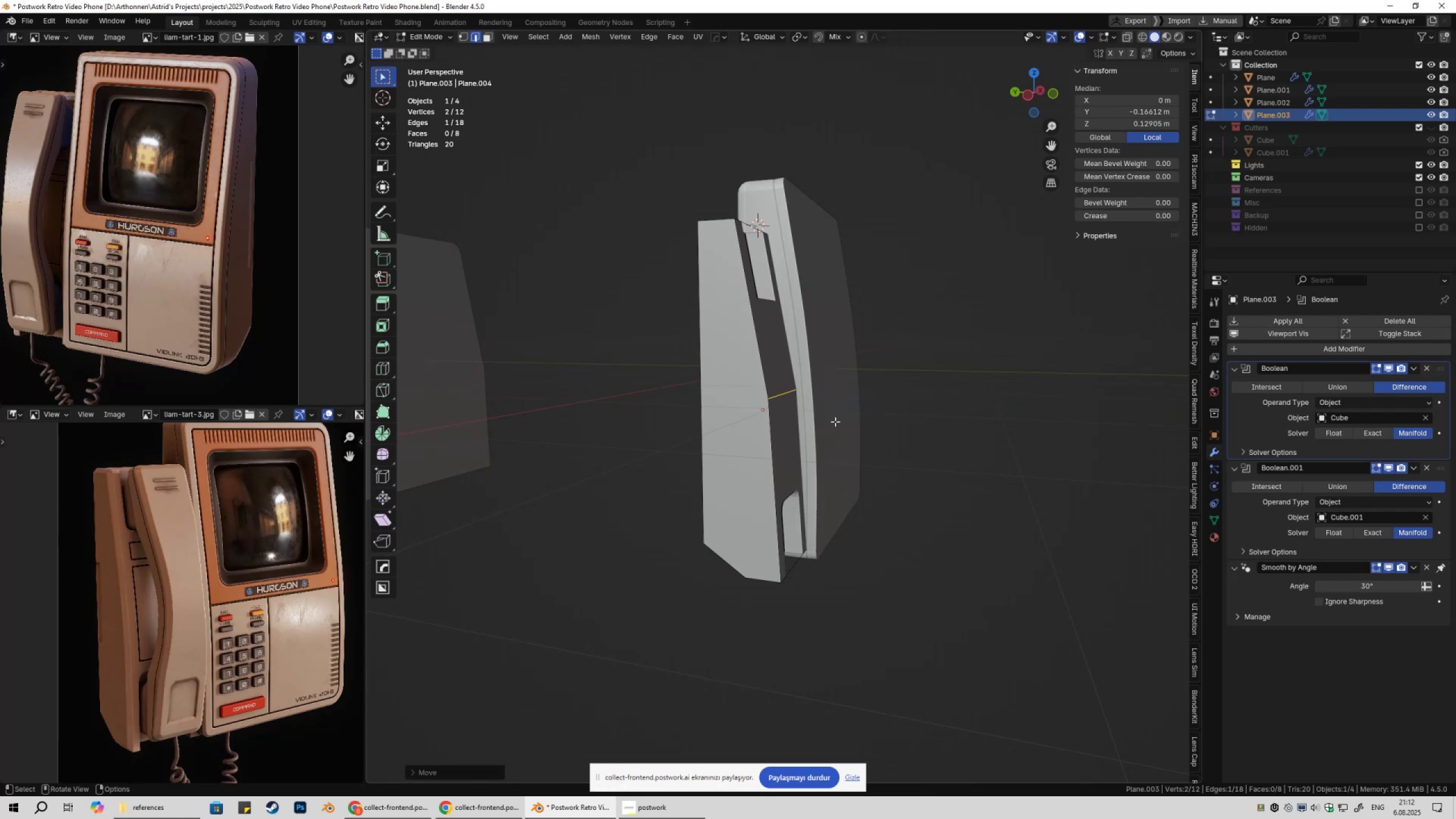 
key(Tab)
 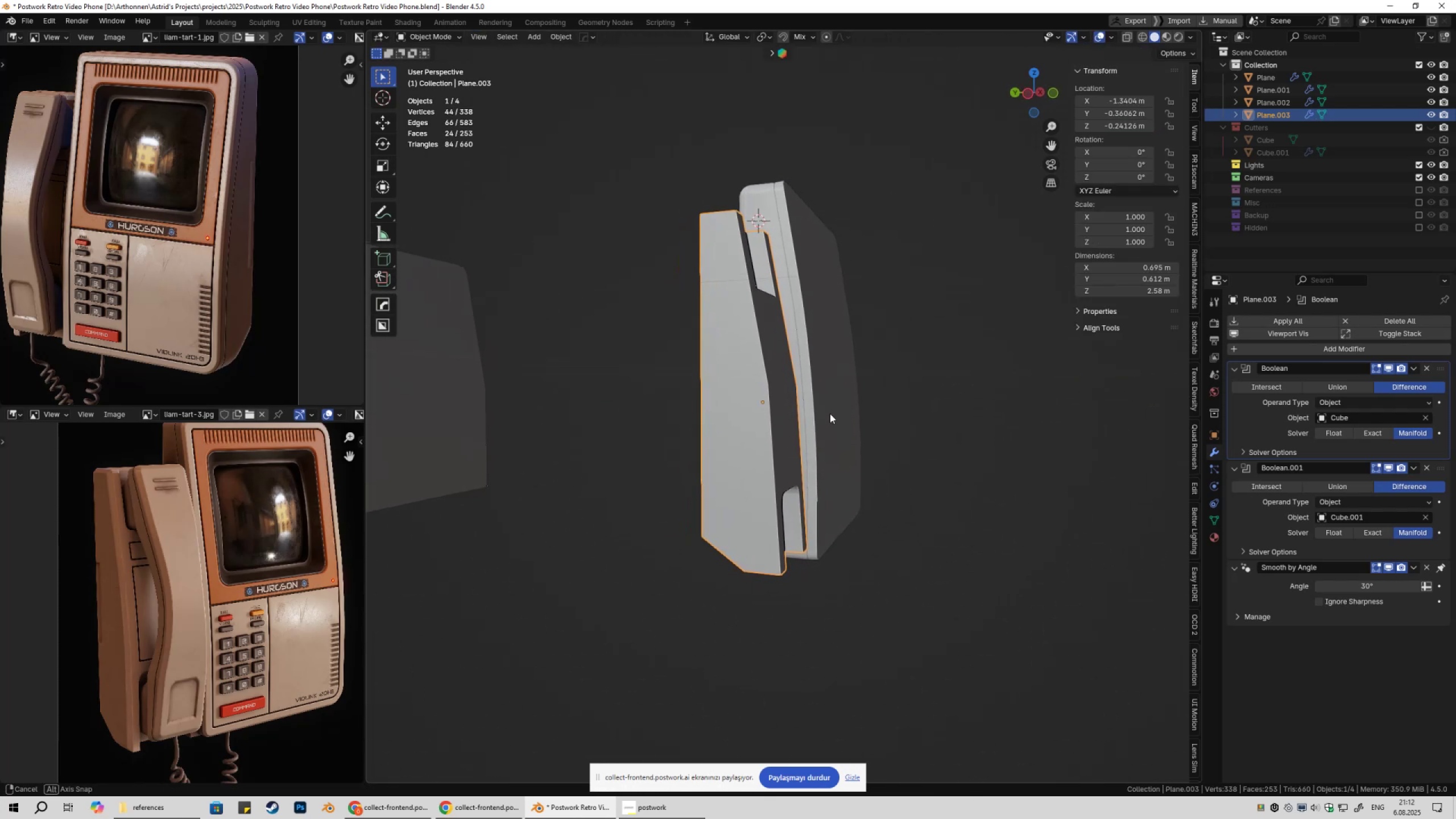 
key(Tab)
 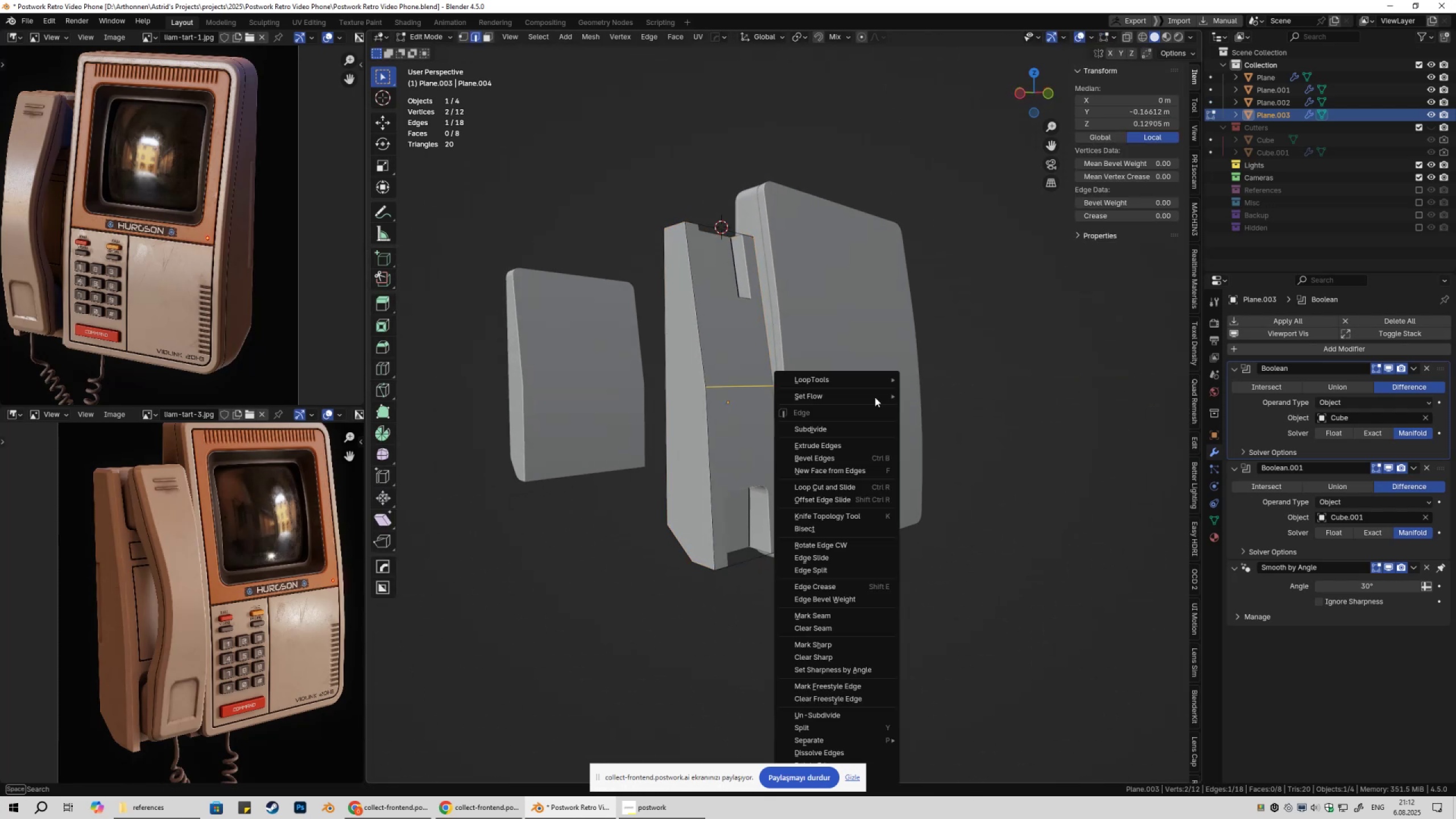 
right_click([875, 397])
 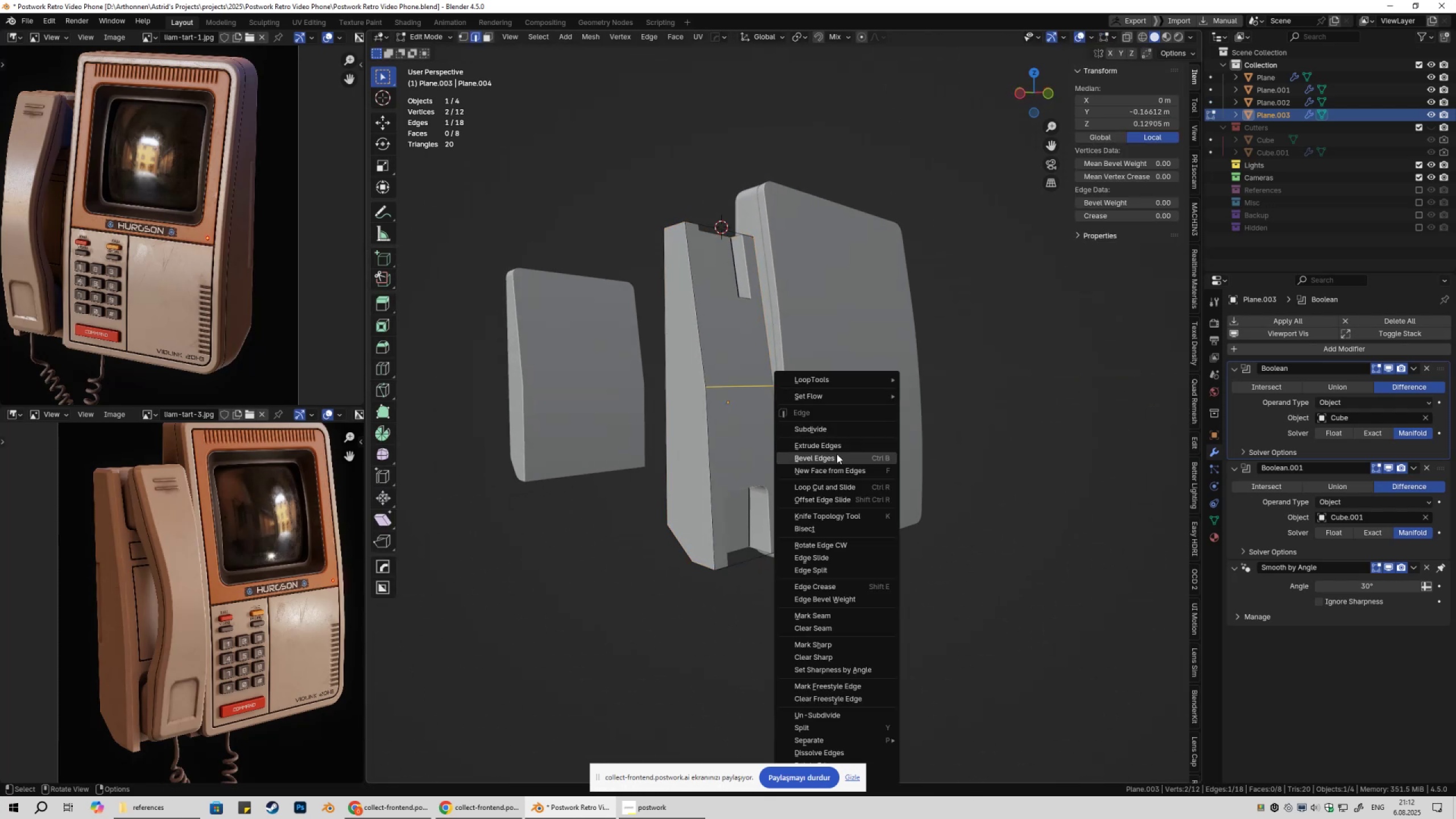 
key(Tab)
type(Dy)
 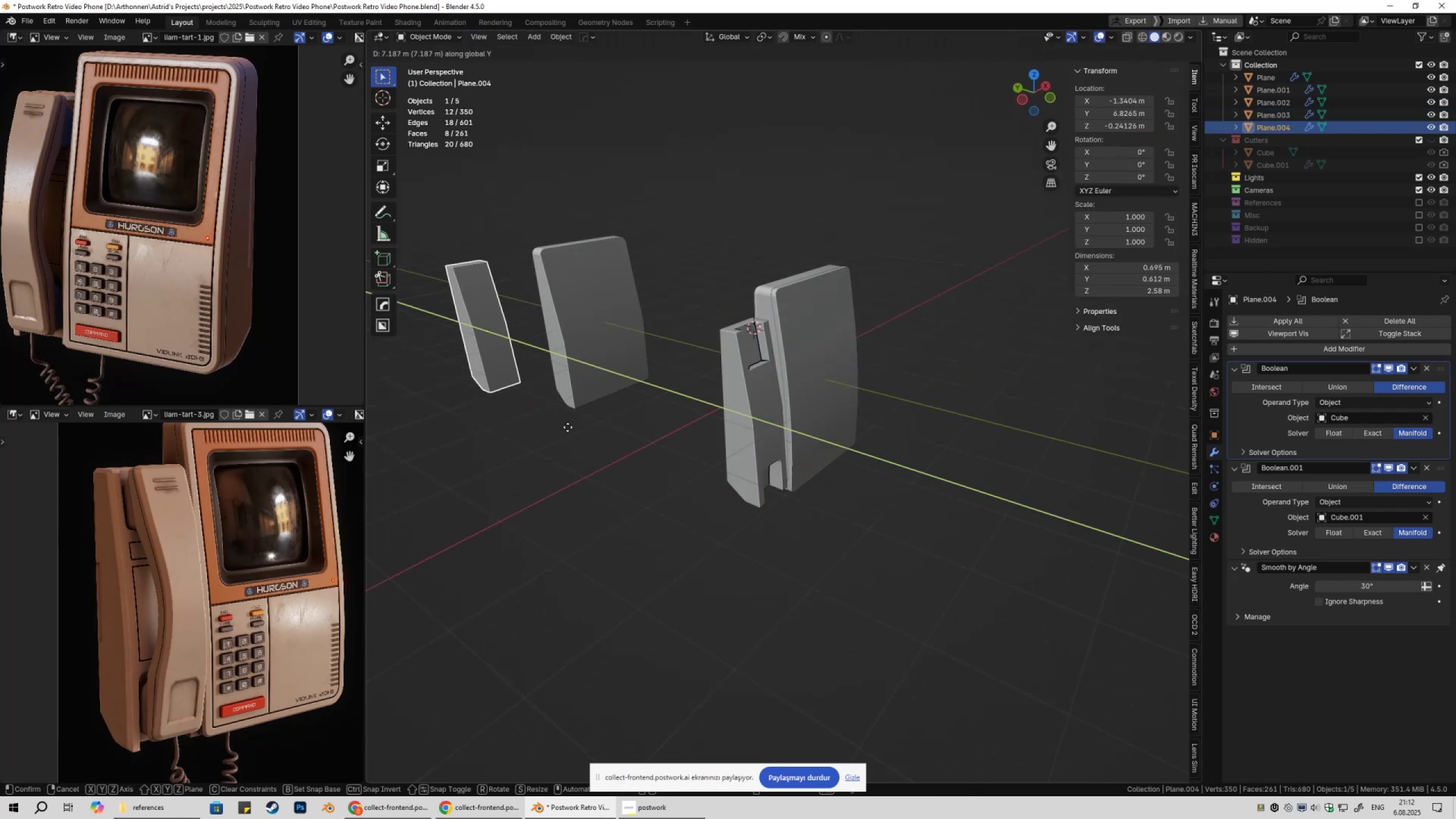 
scroll: coordinate [827, 453], scroll_direction: down, amount: 3.0
 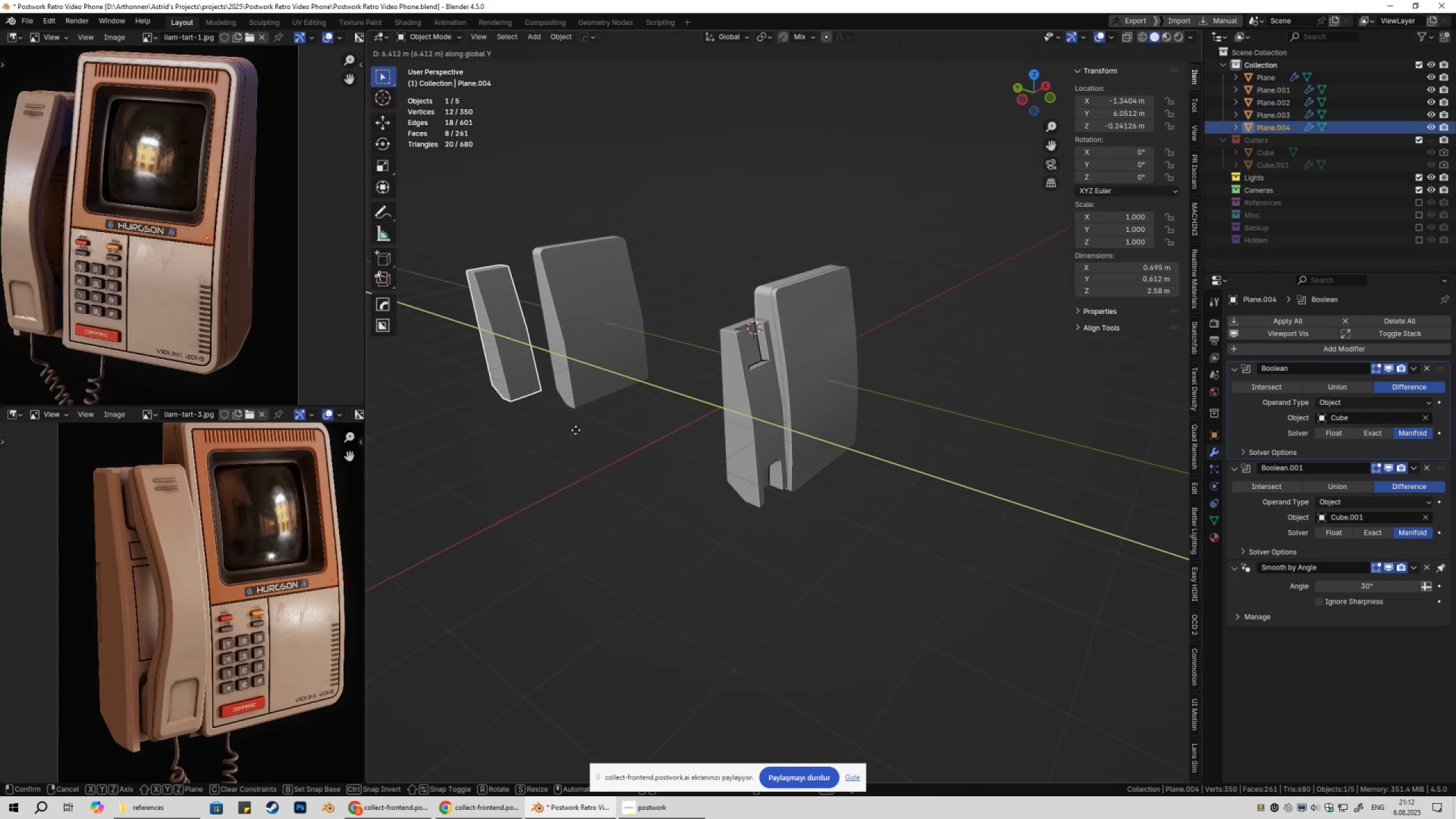 
double_click([758, 433])
 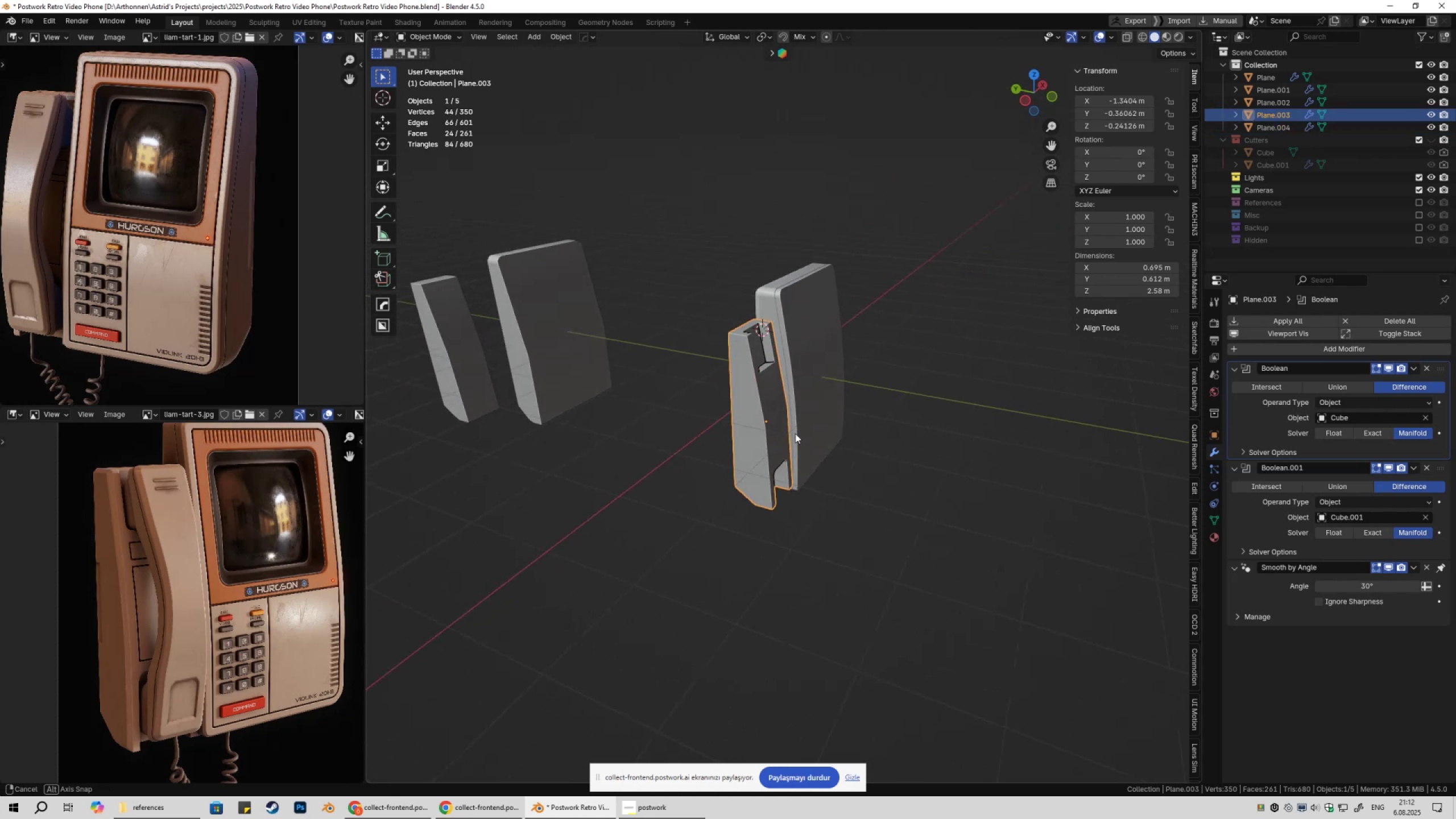 
scroll: coordinate [826, 428], scroll_direction: up, amount: 2.0
 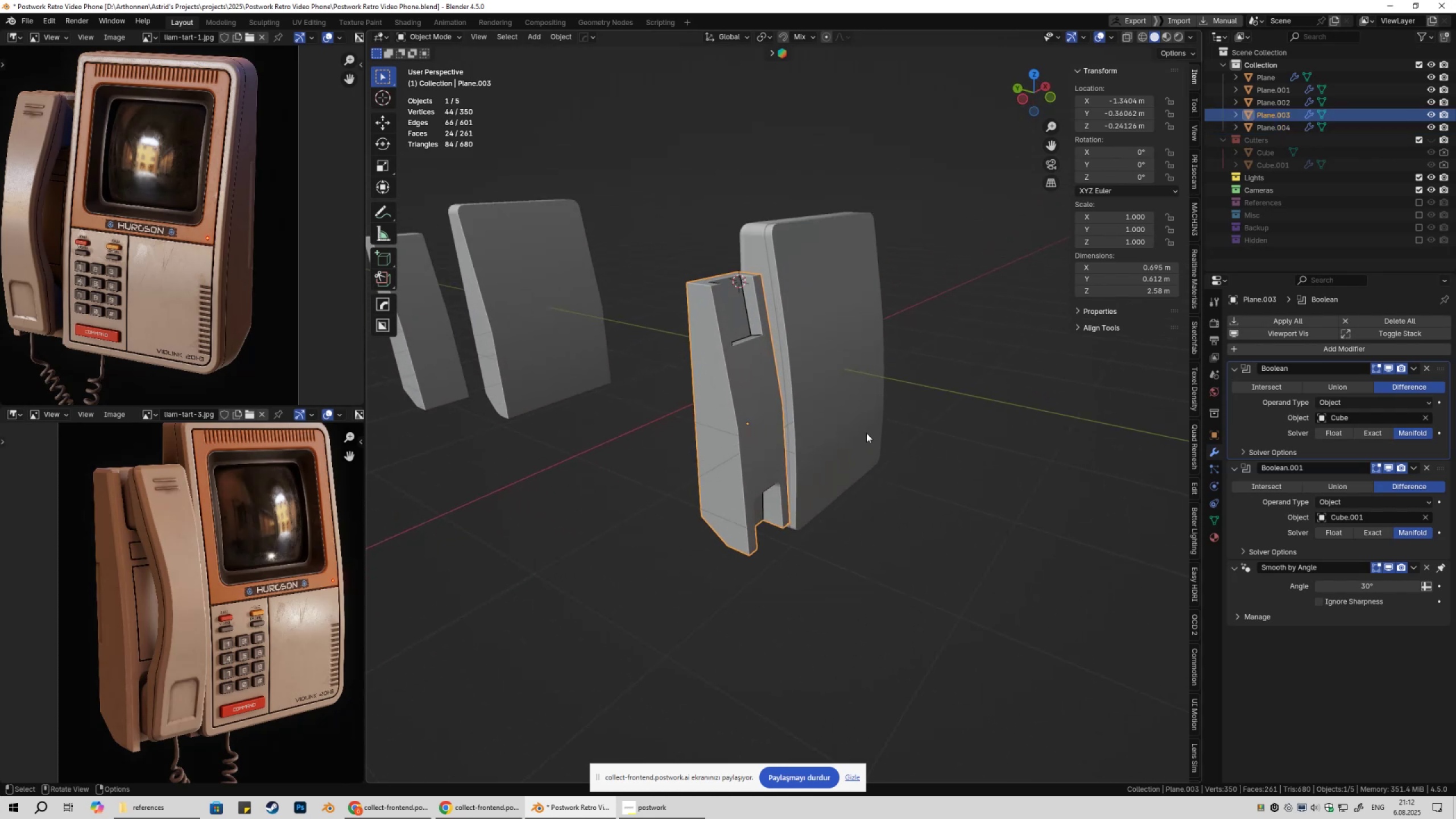 
key(Tab)
 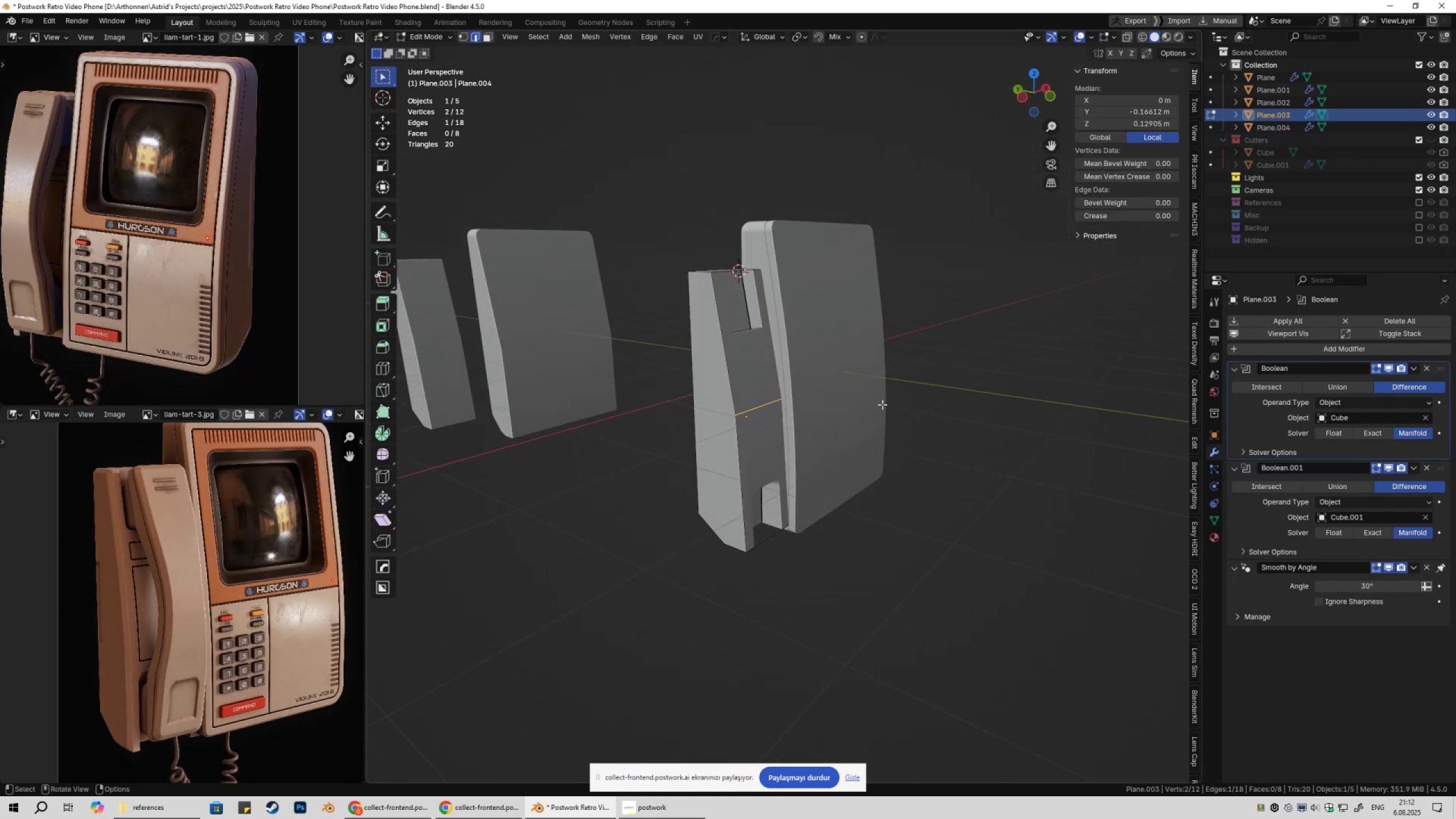 
right_click([886, 403])
 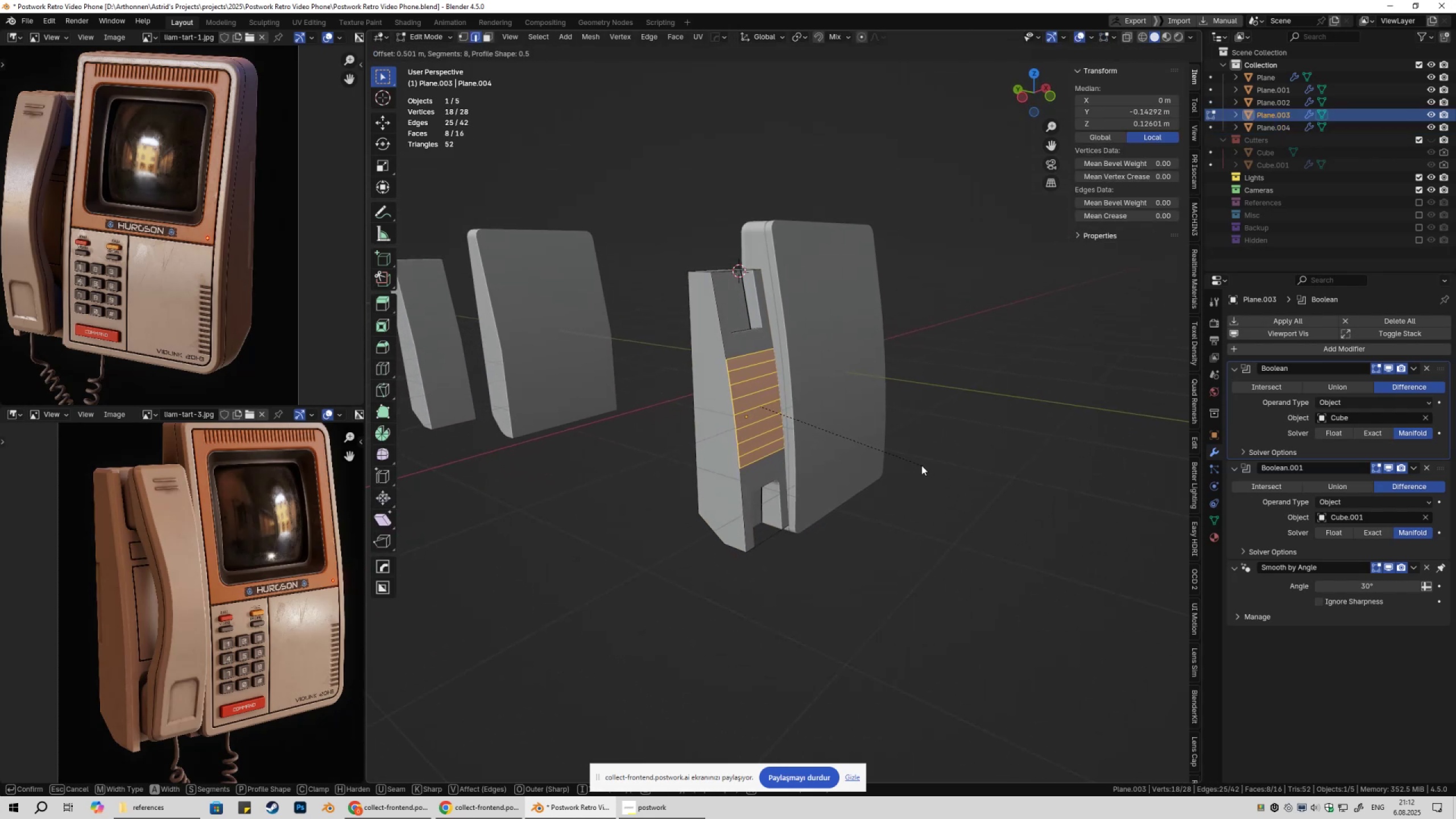 
scroll: coordinate [920, 465], scroll_direction: down, amount: 2.0
 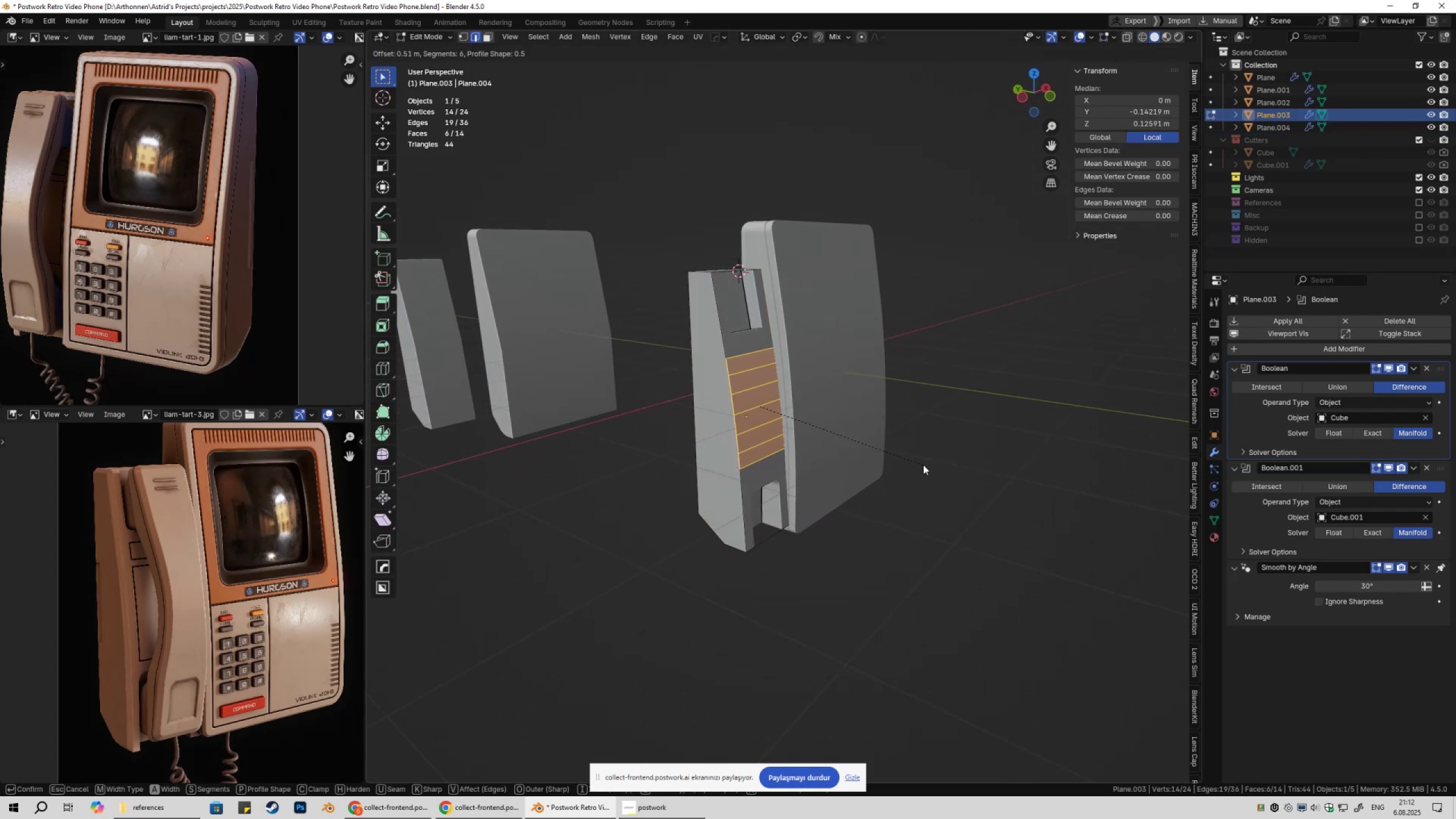 
key(Tab)
 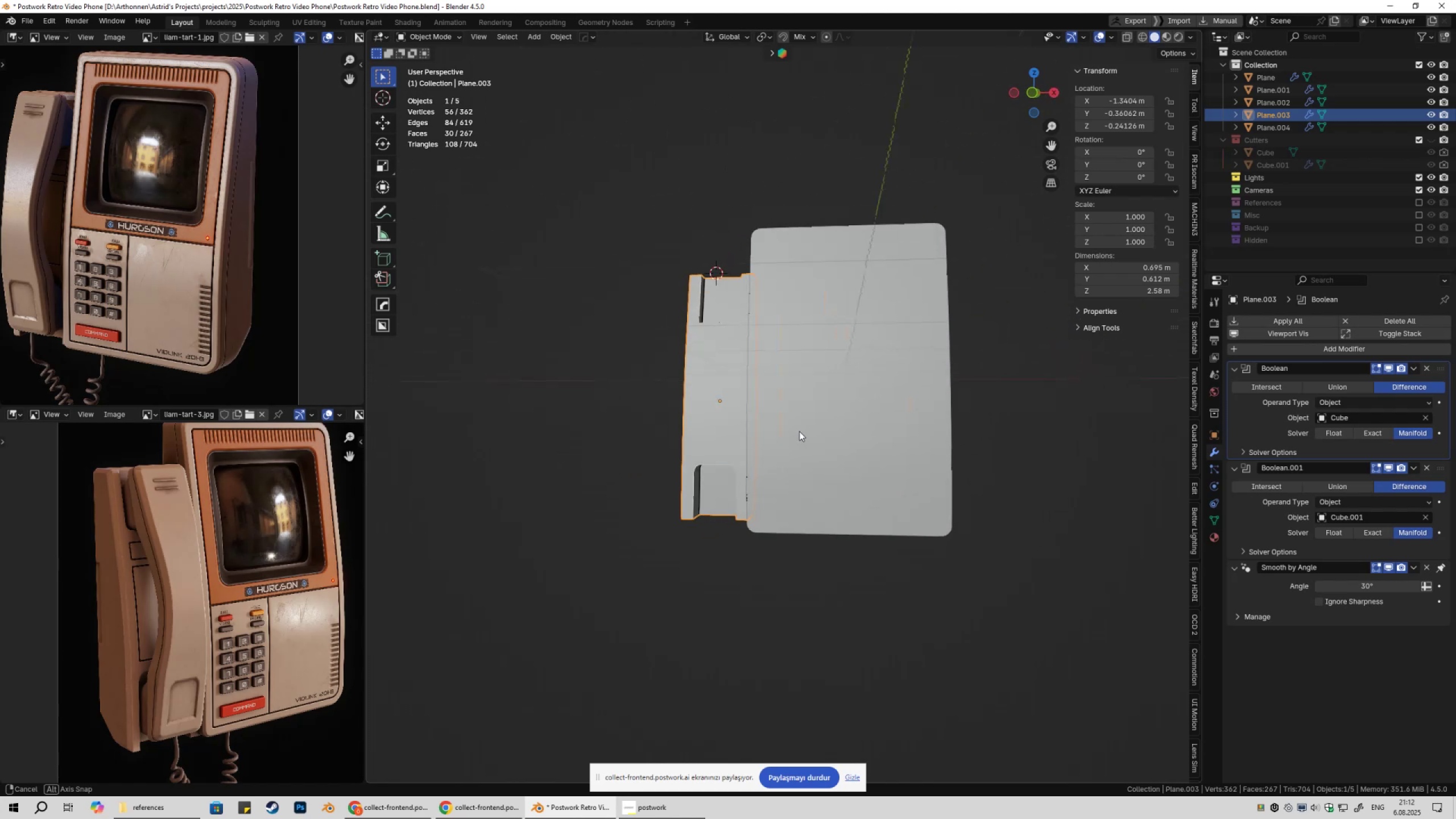 
wait(5.56)
 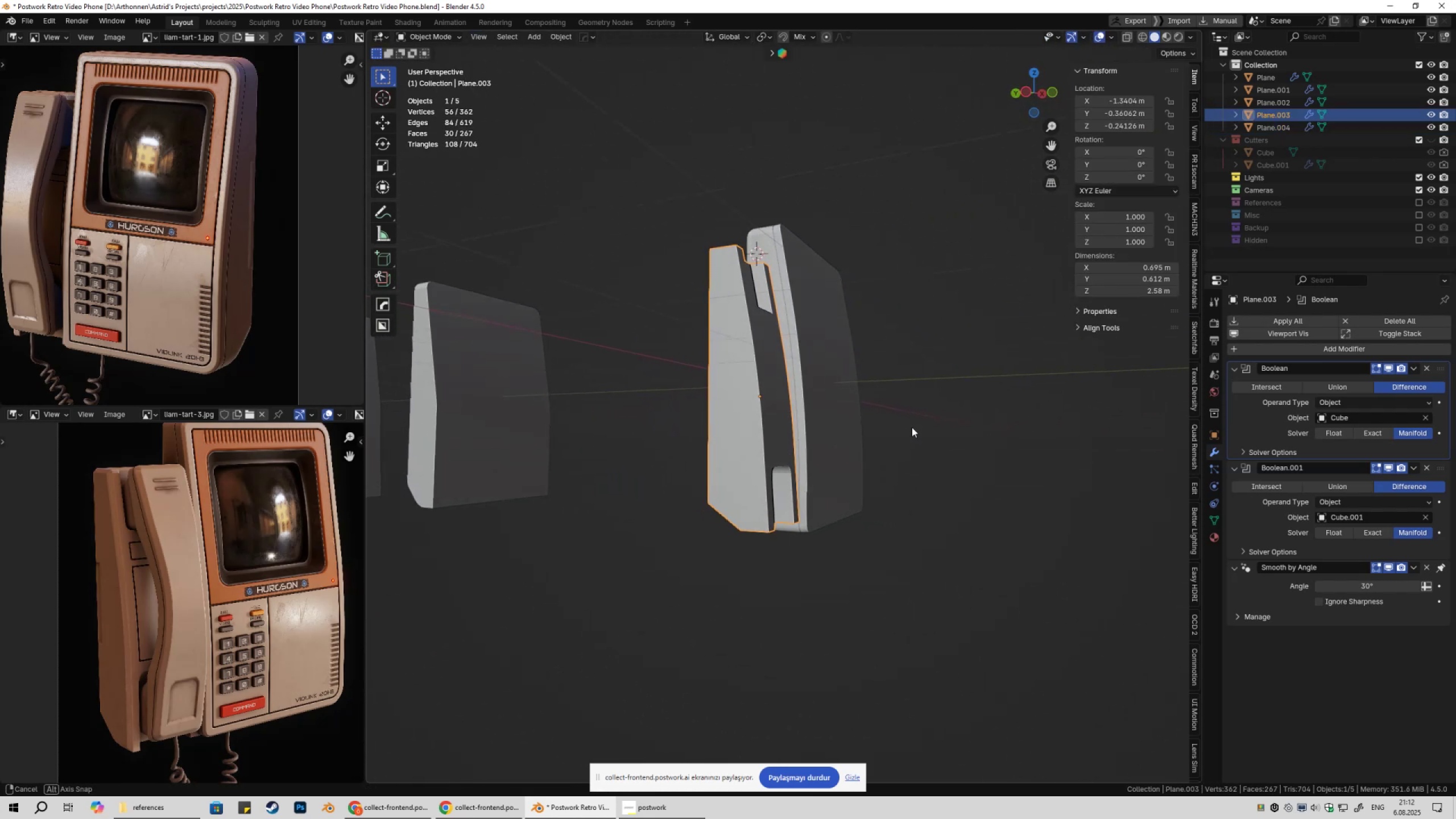 
hold_key(key=ShiftLeft, duration=0.32)
 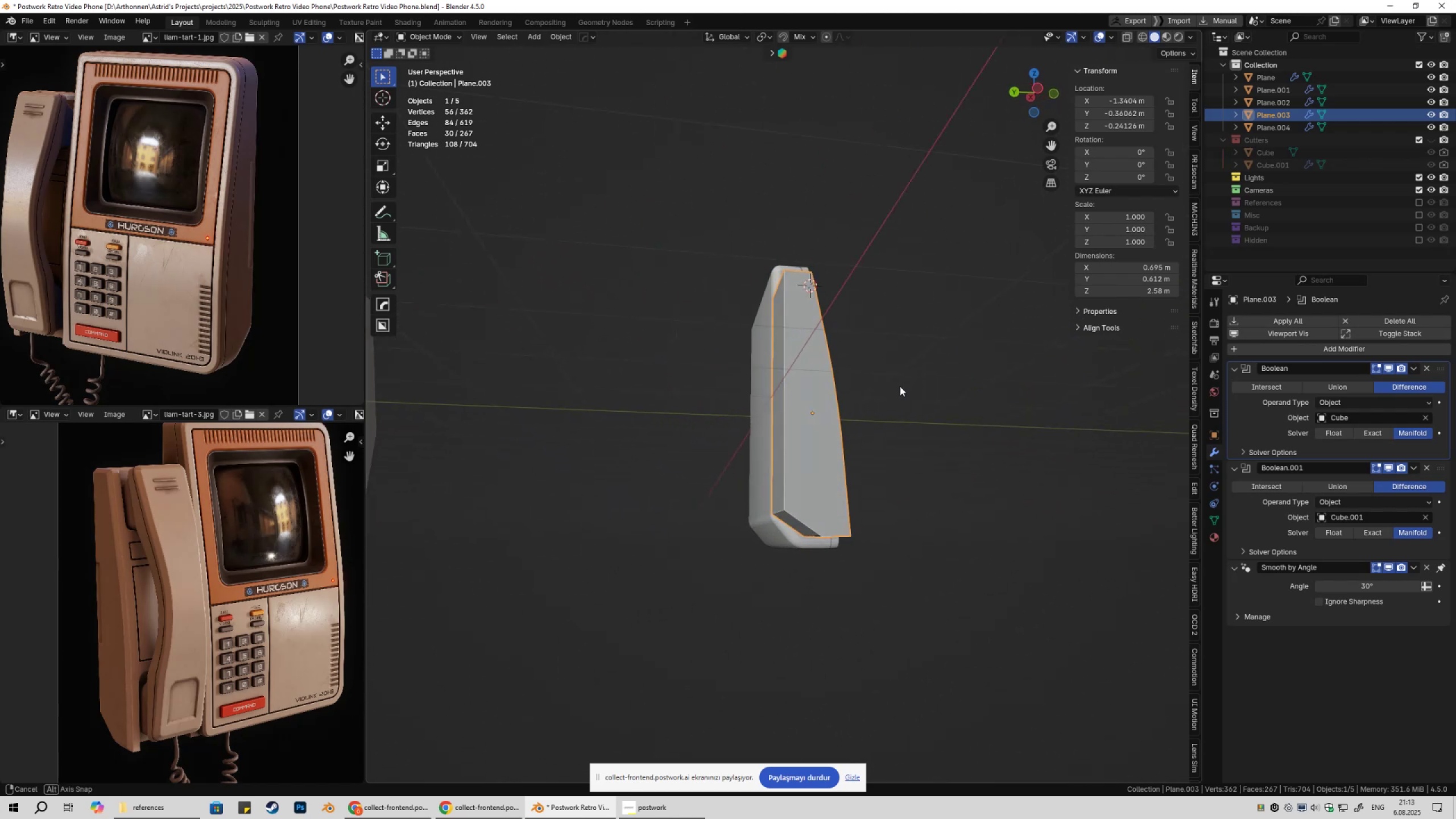 
wait(9.53)
 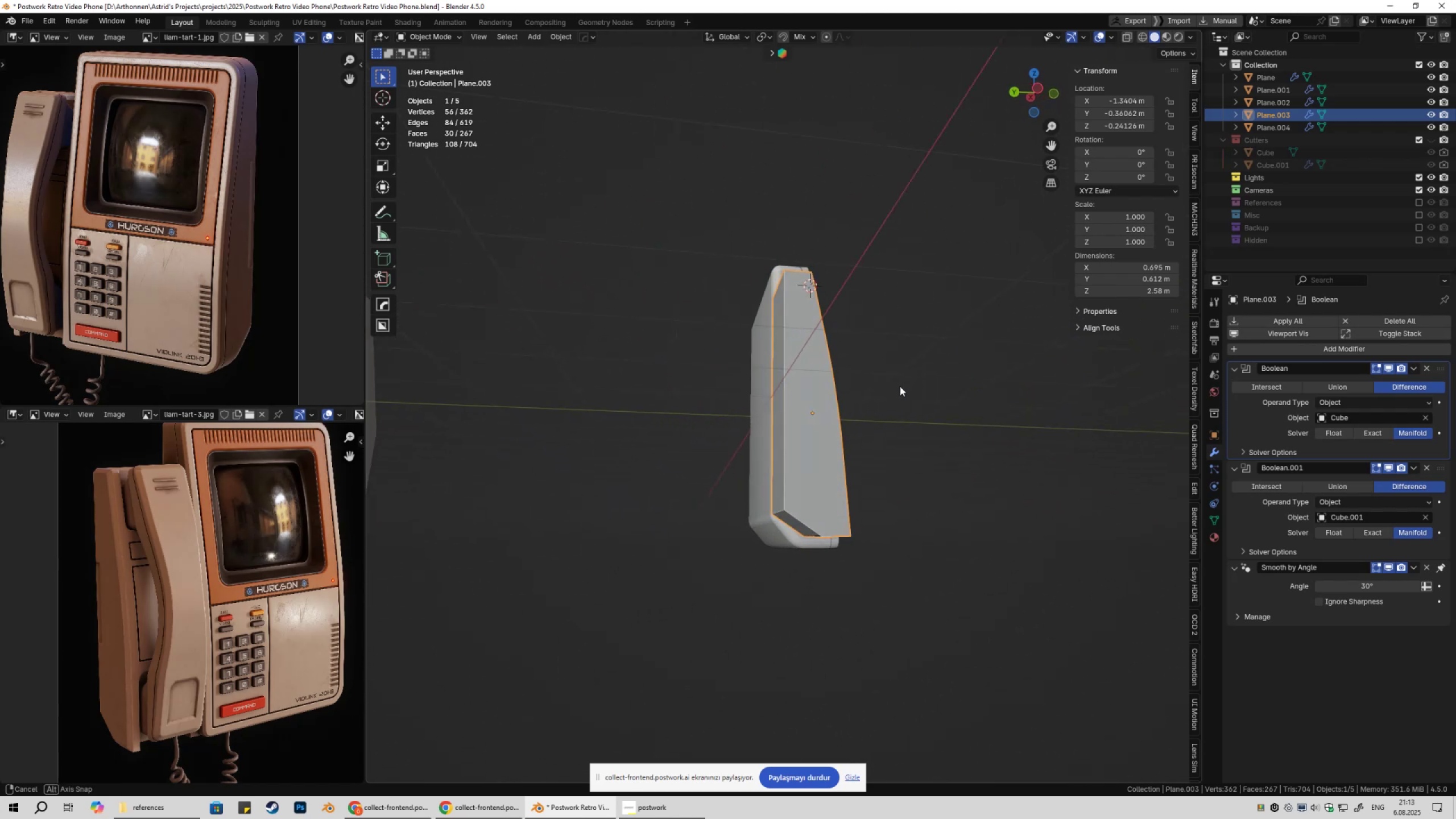 
scroll: coordinate [852, 419], scroll_direction: up, amount: 2.0
 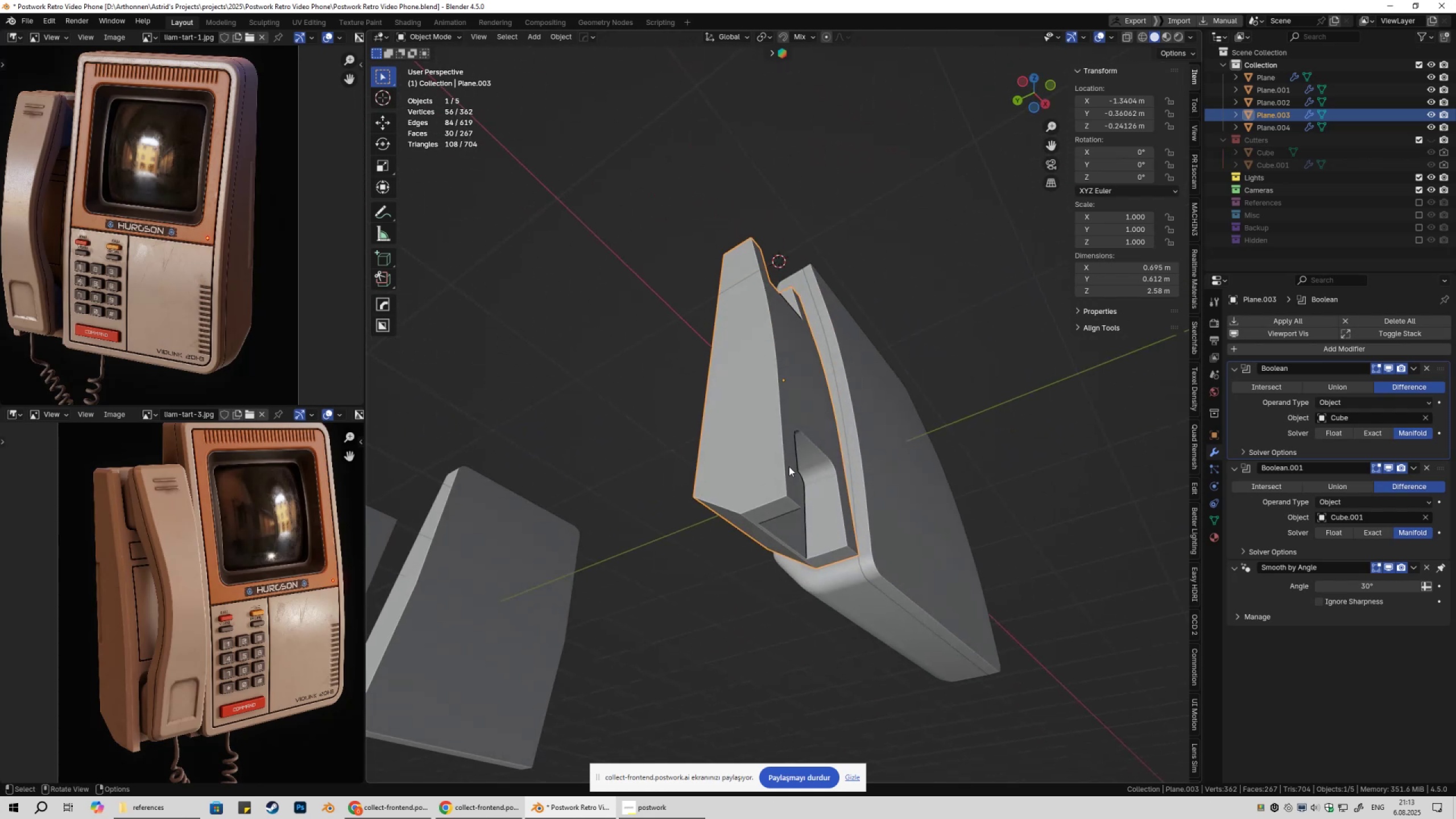 
left_click([769, 452])
 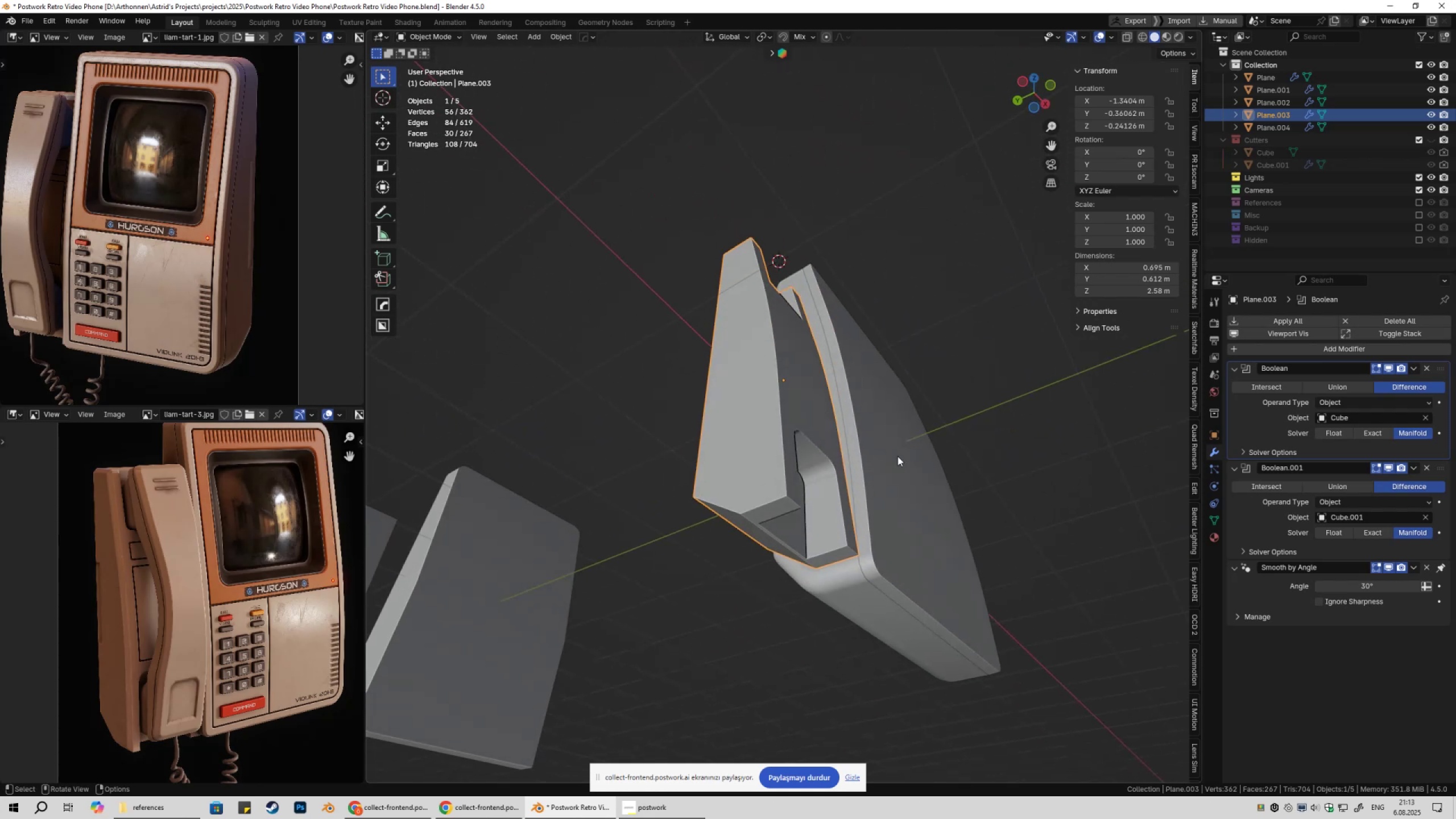 
key(Q)
 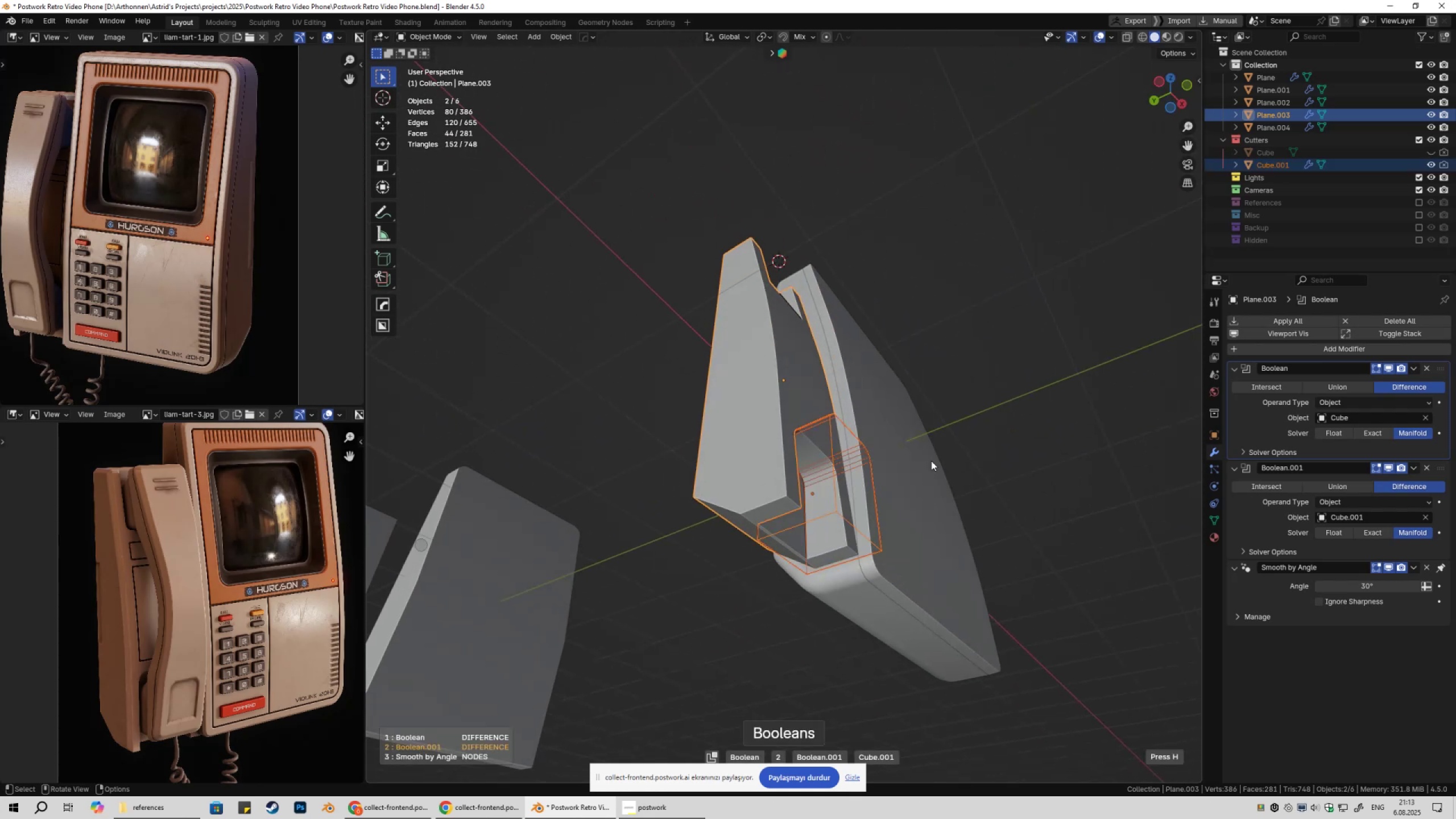 
double_click([931, 461])
 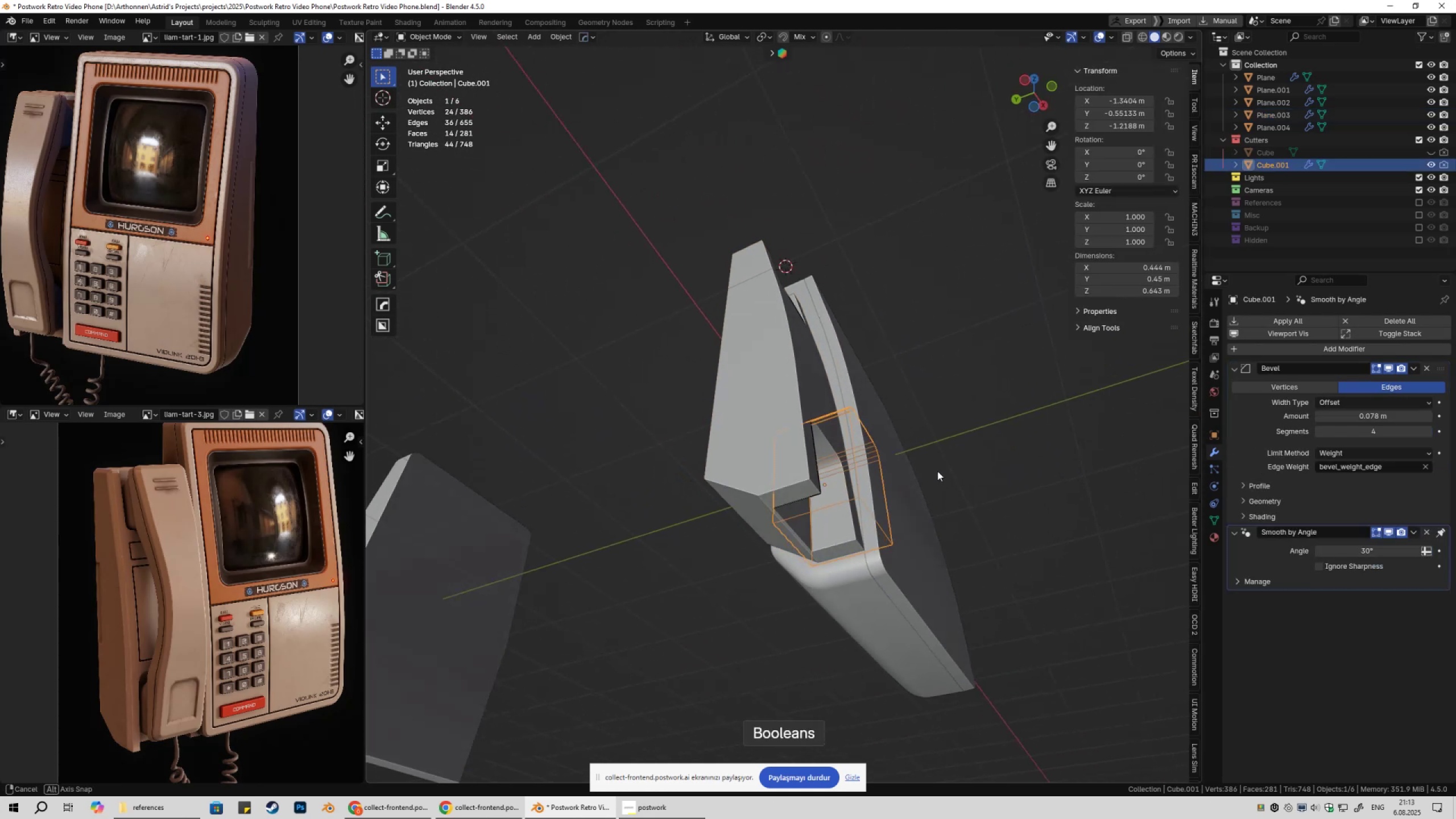 
type(gygy)
 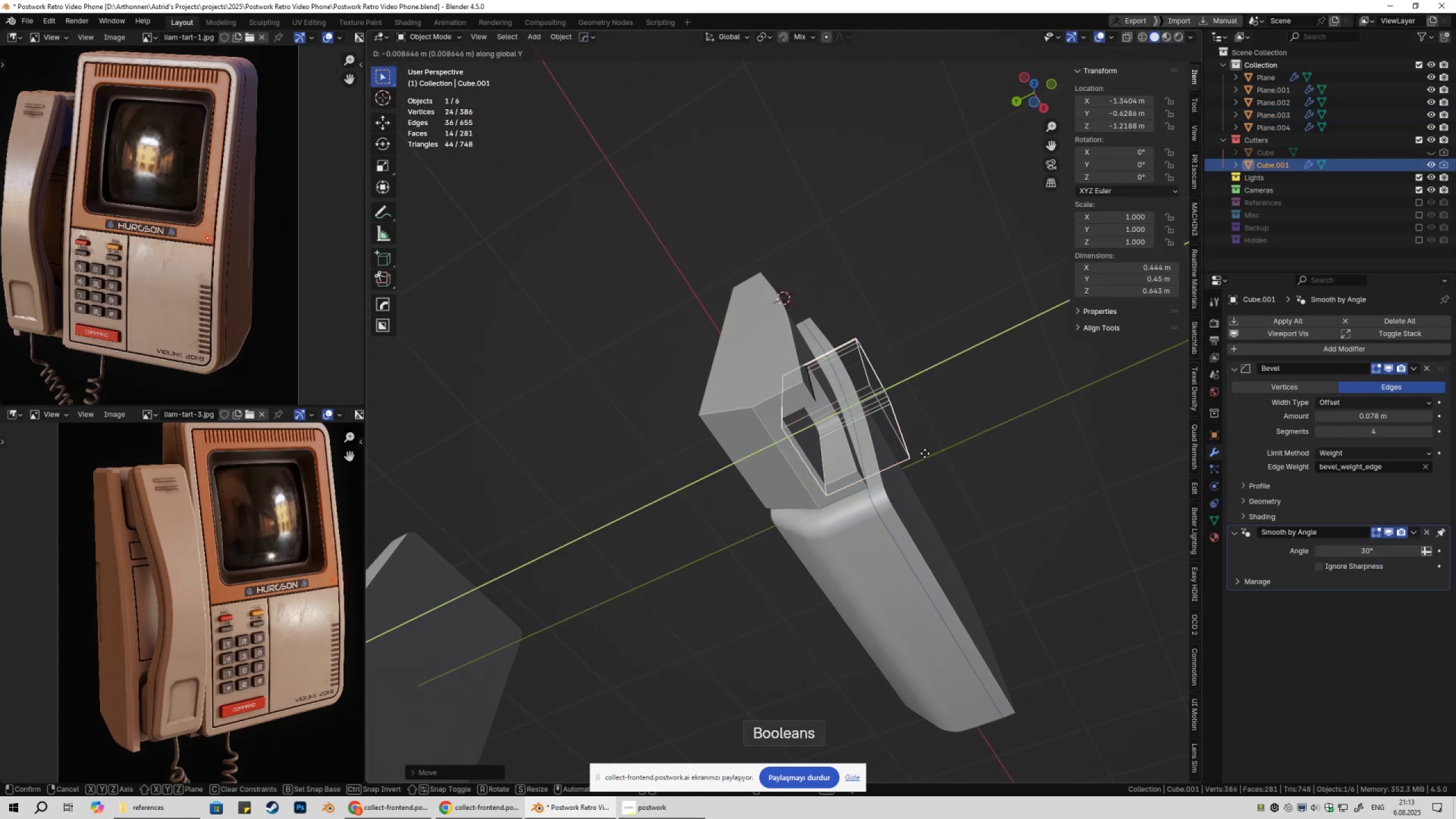 
 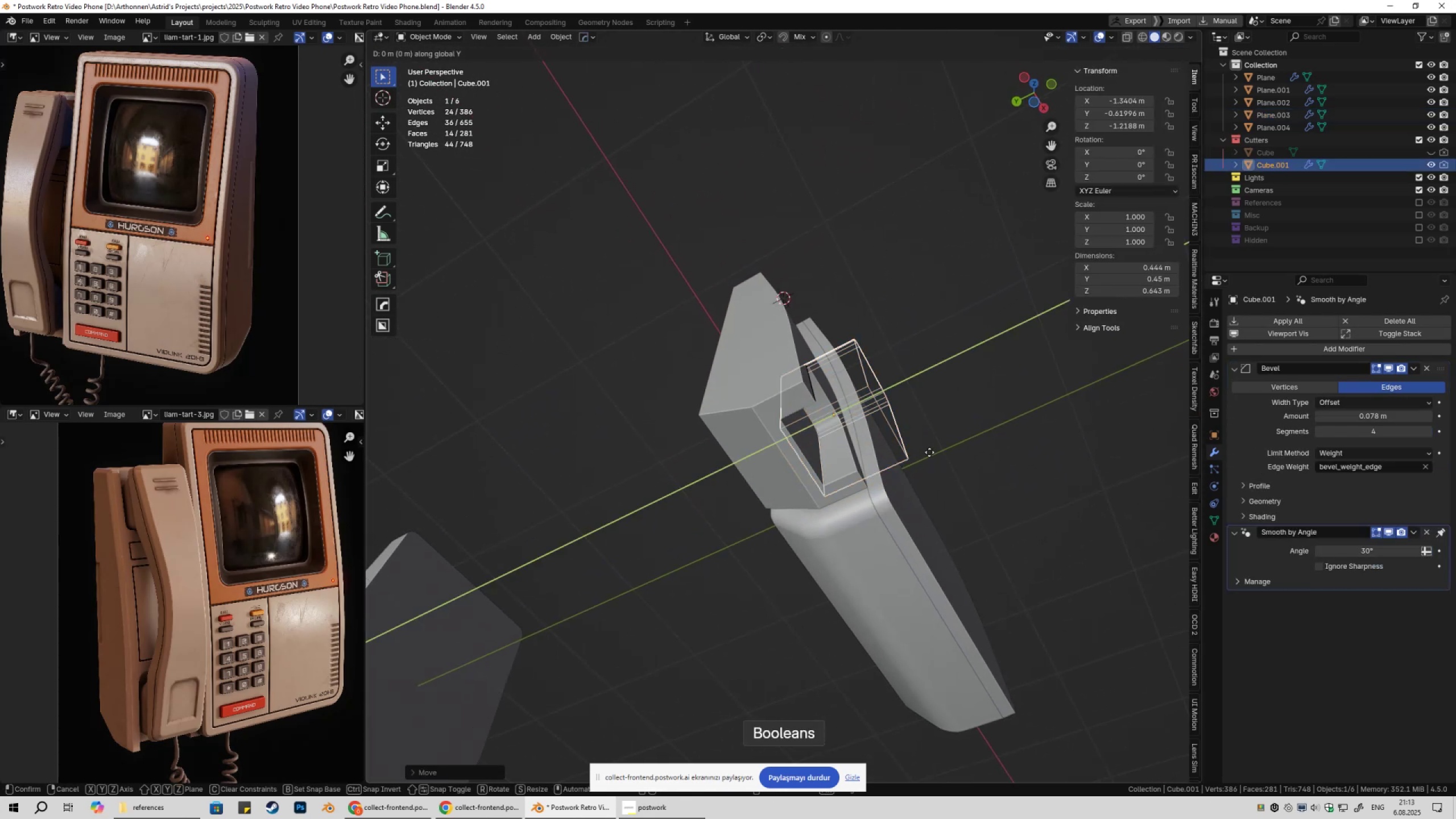 
hold_key(key=ShiftLeft, duration=0.89)
 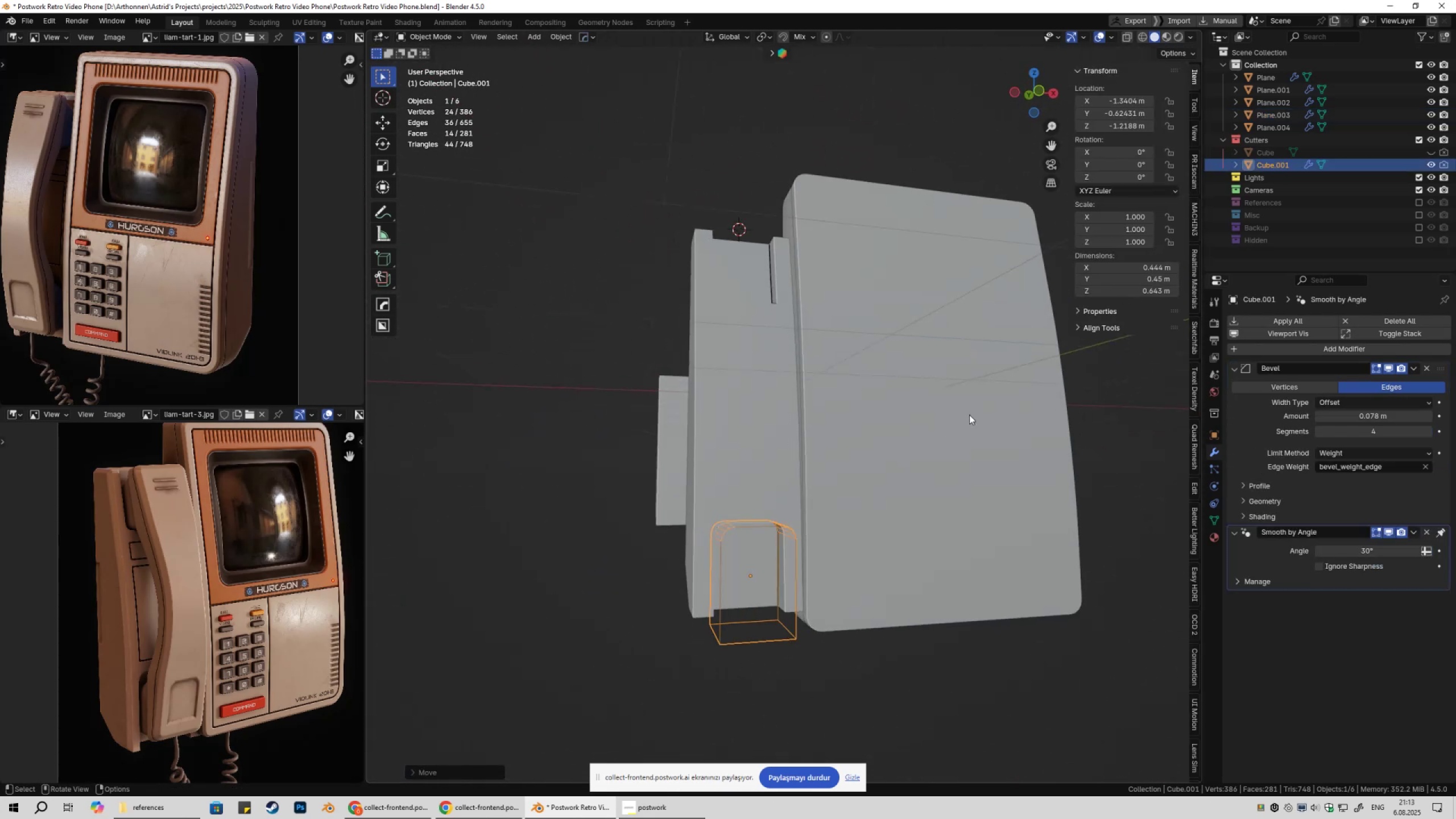 
left_click([971, 413])
 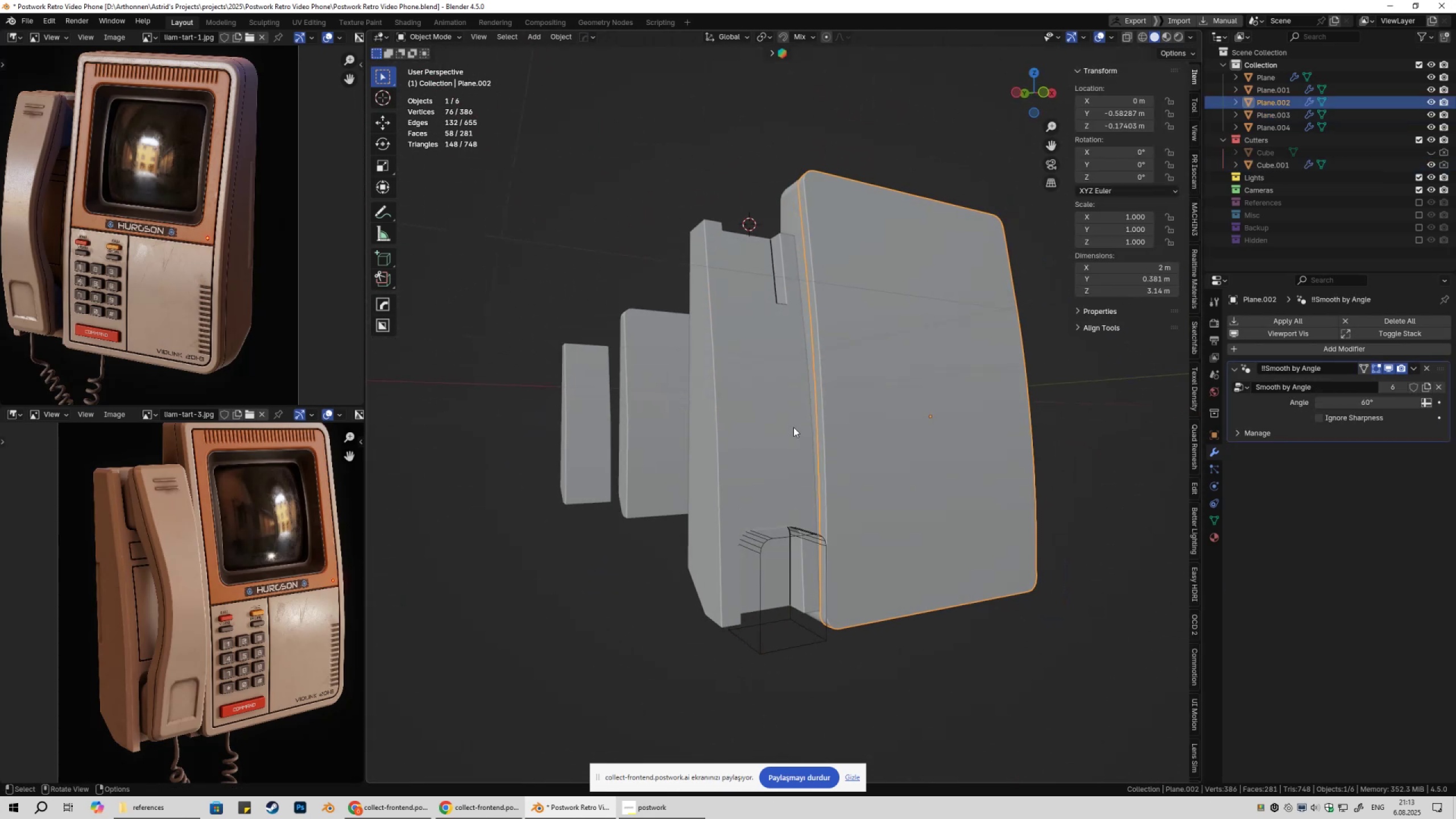 
key(Control+ControlLeft)
 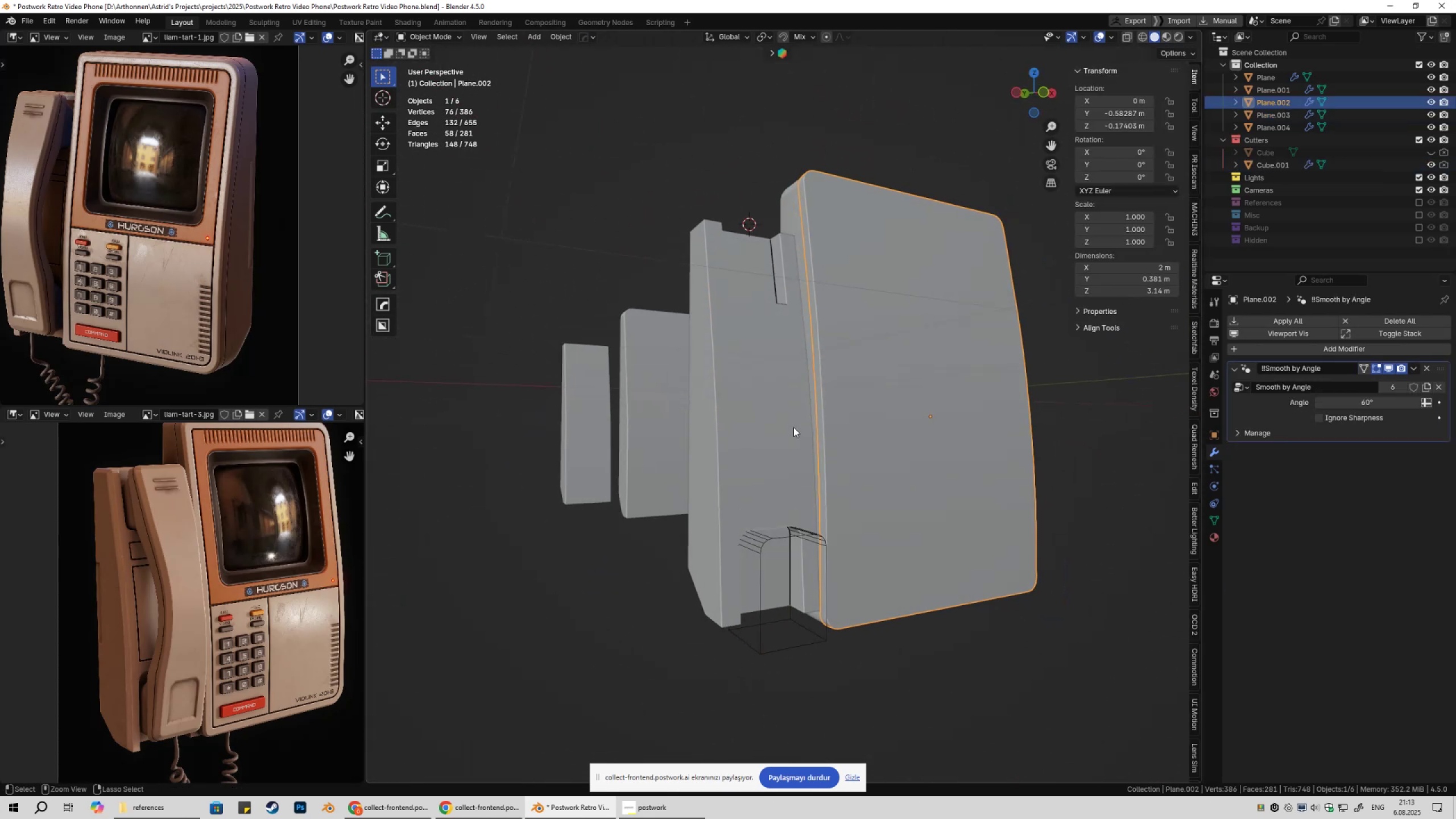 
key(Control+S)
 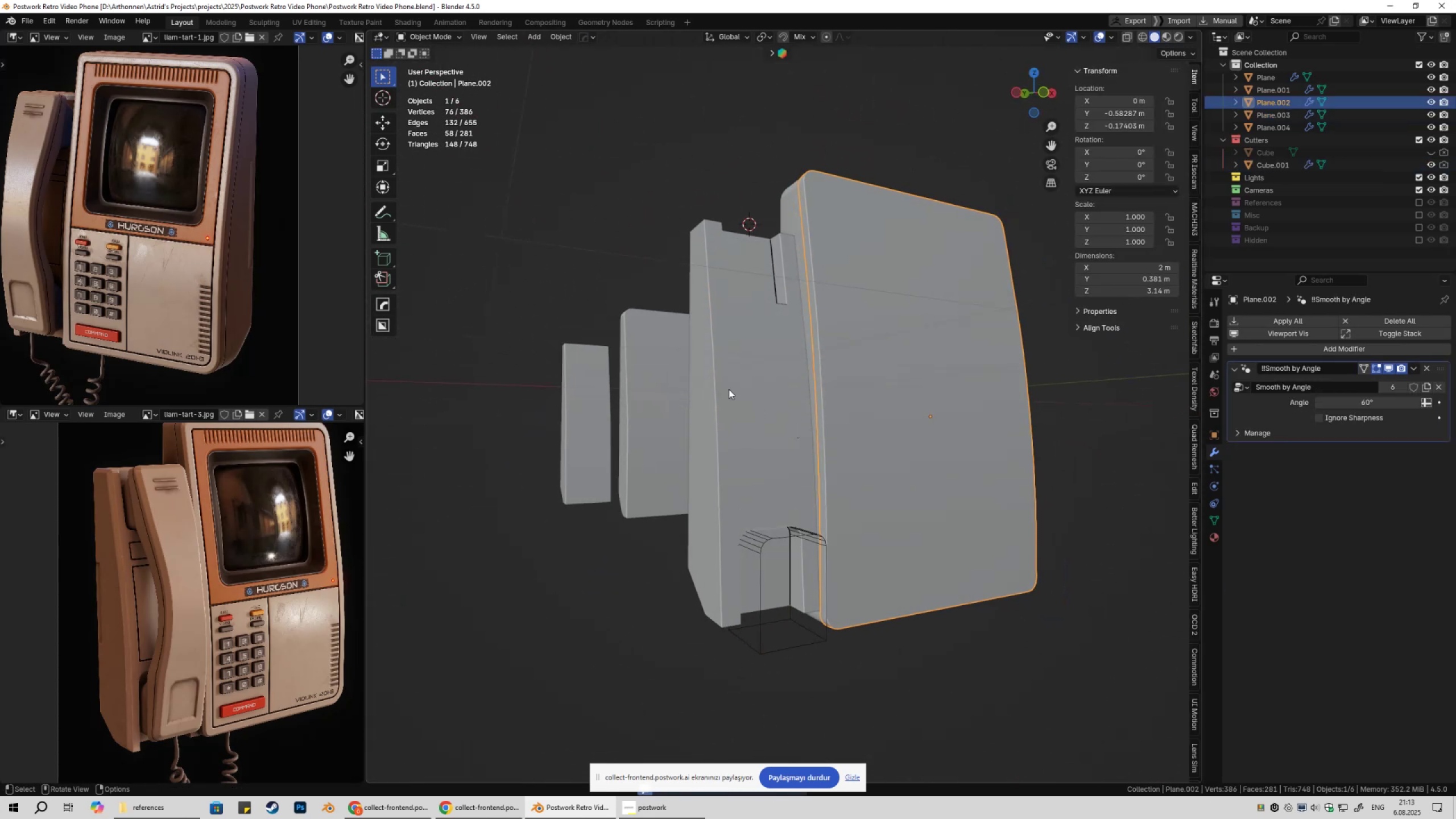 
left_click([729, 389])
 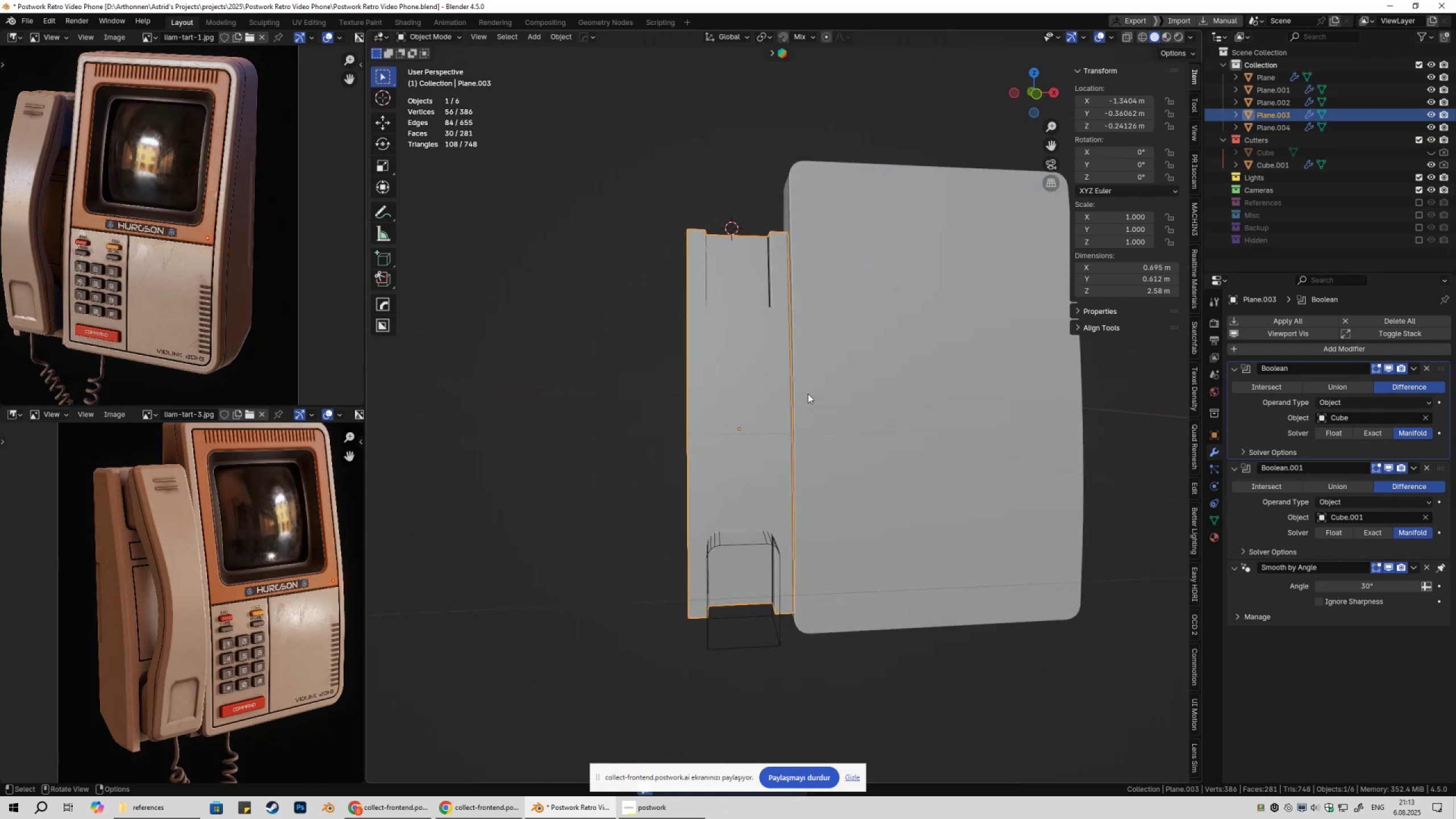 
key(Numpad1)
 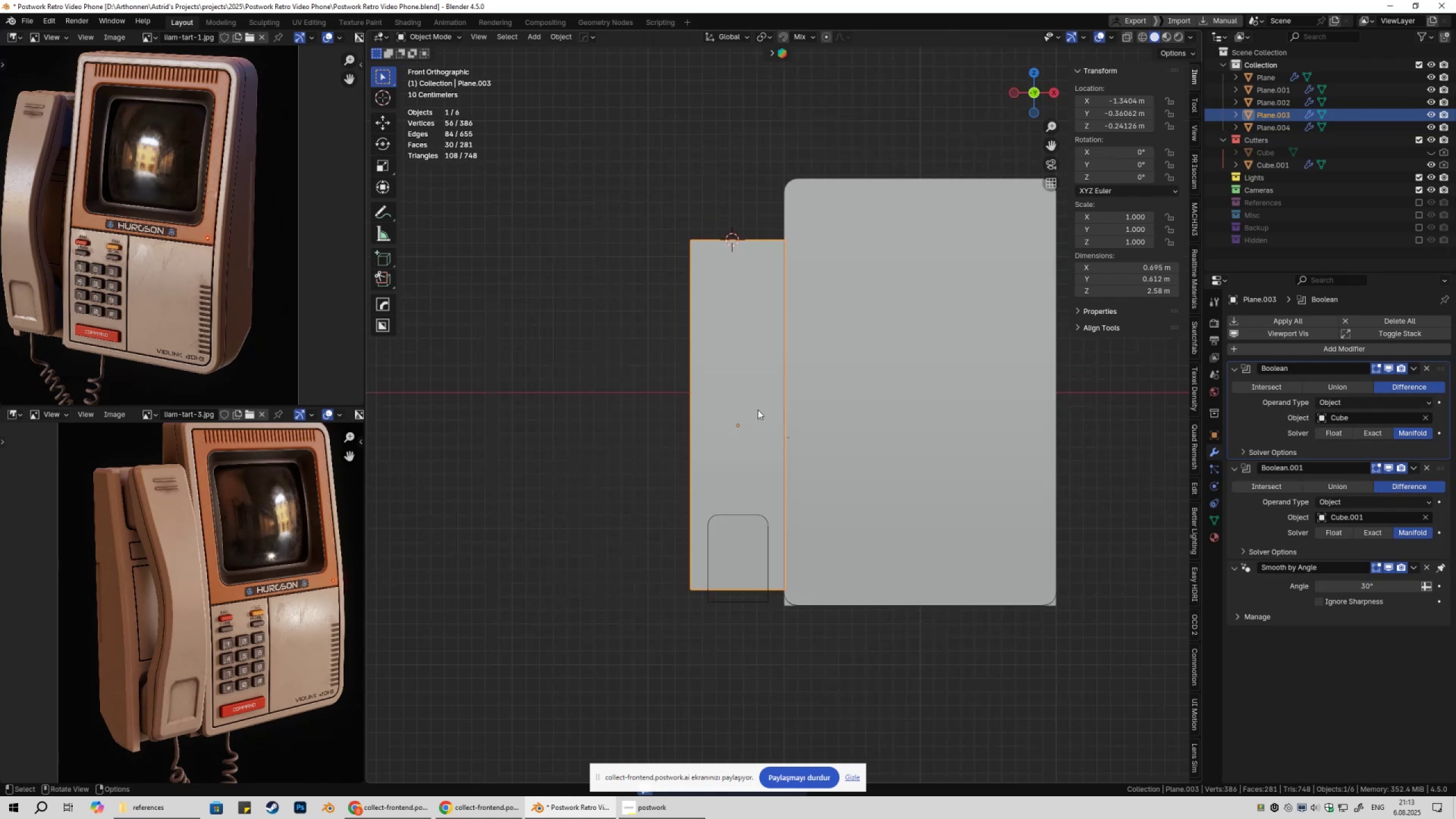 
key(Alt+W)
 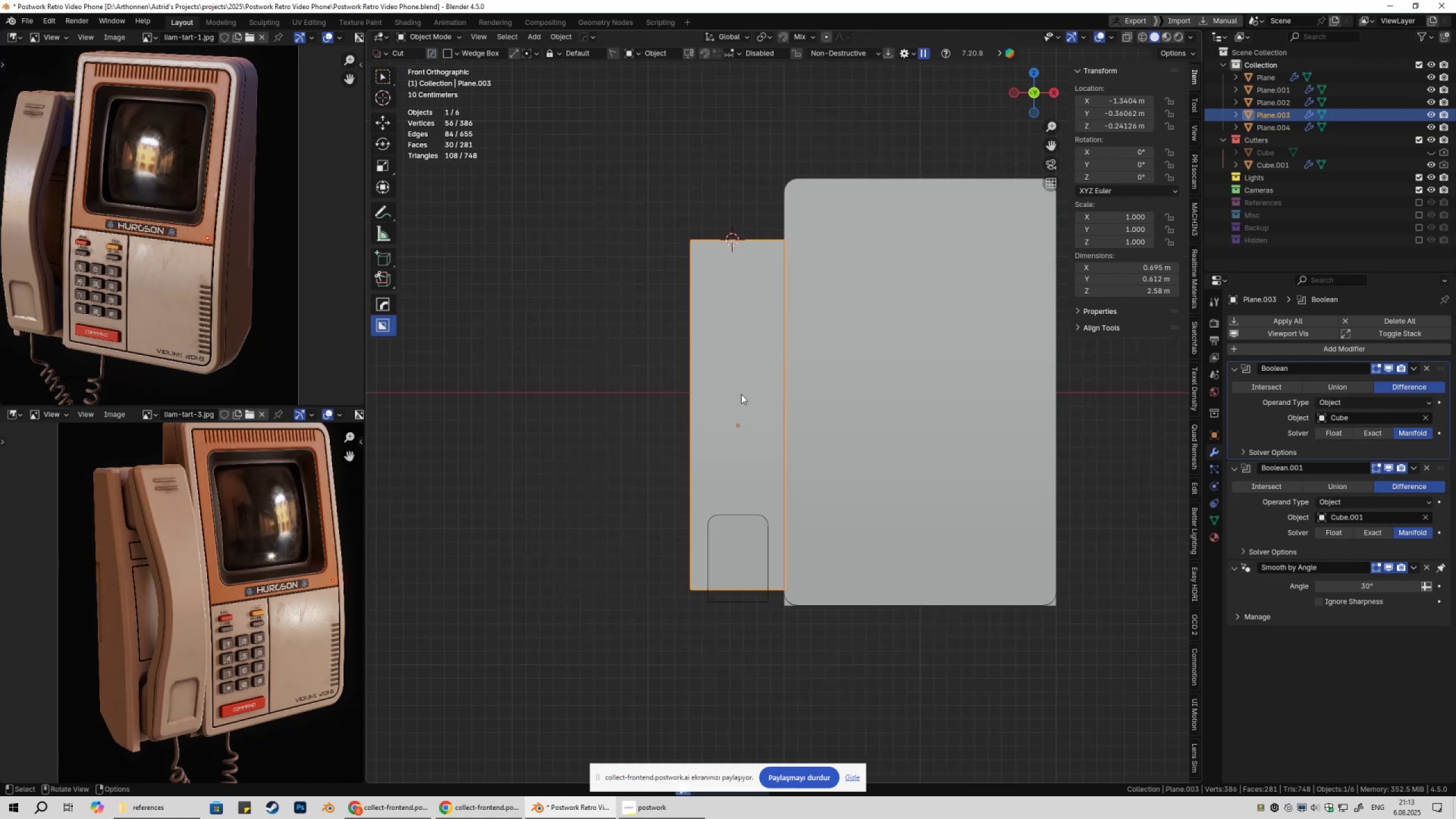 
hold_key(key=D, duration=0.59)
 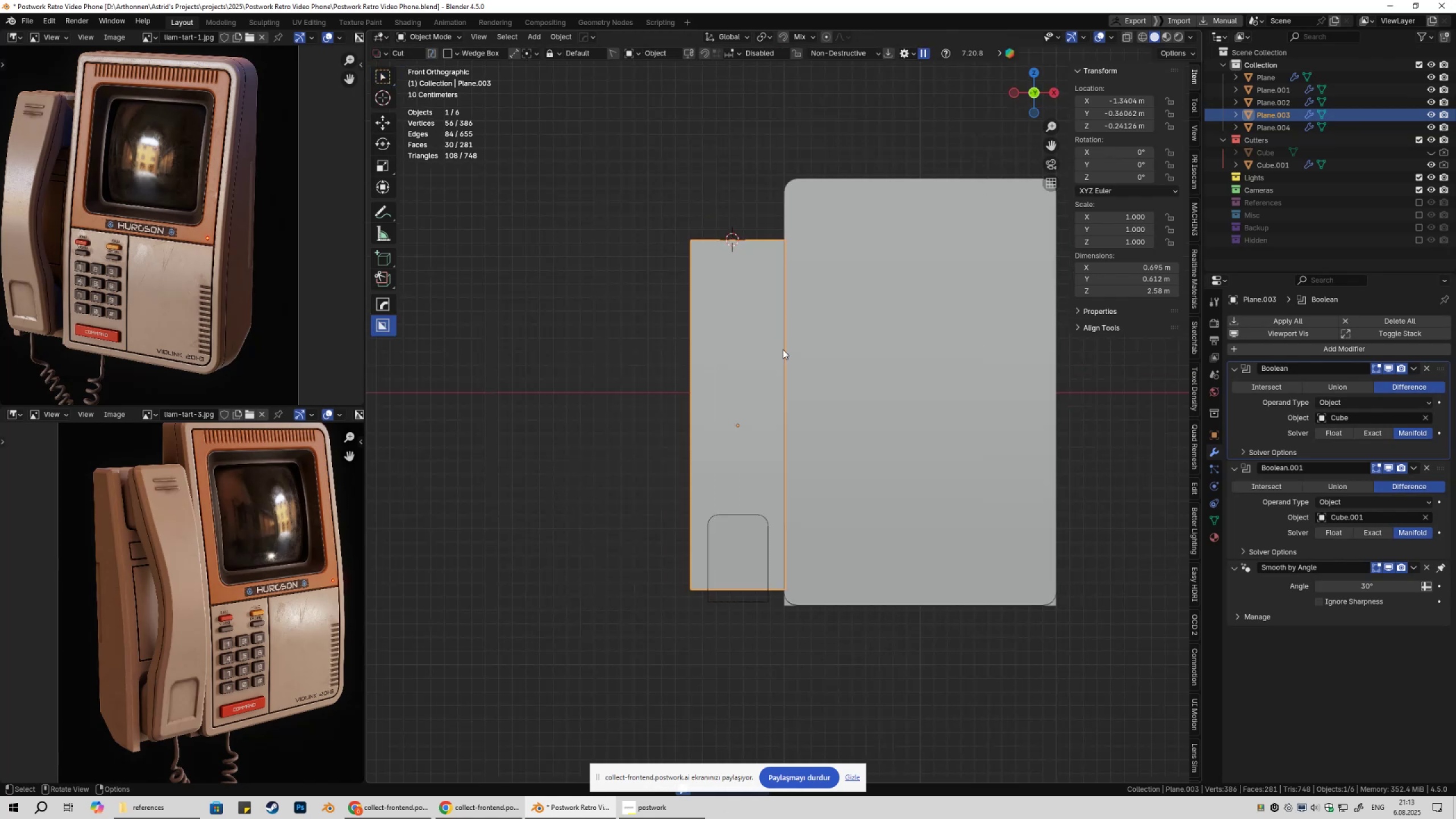 
scroll: coordinate [776, 353], scroll_direction: up, amount: 2.0
 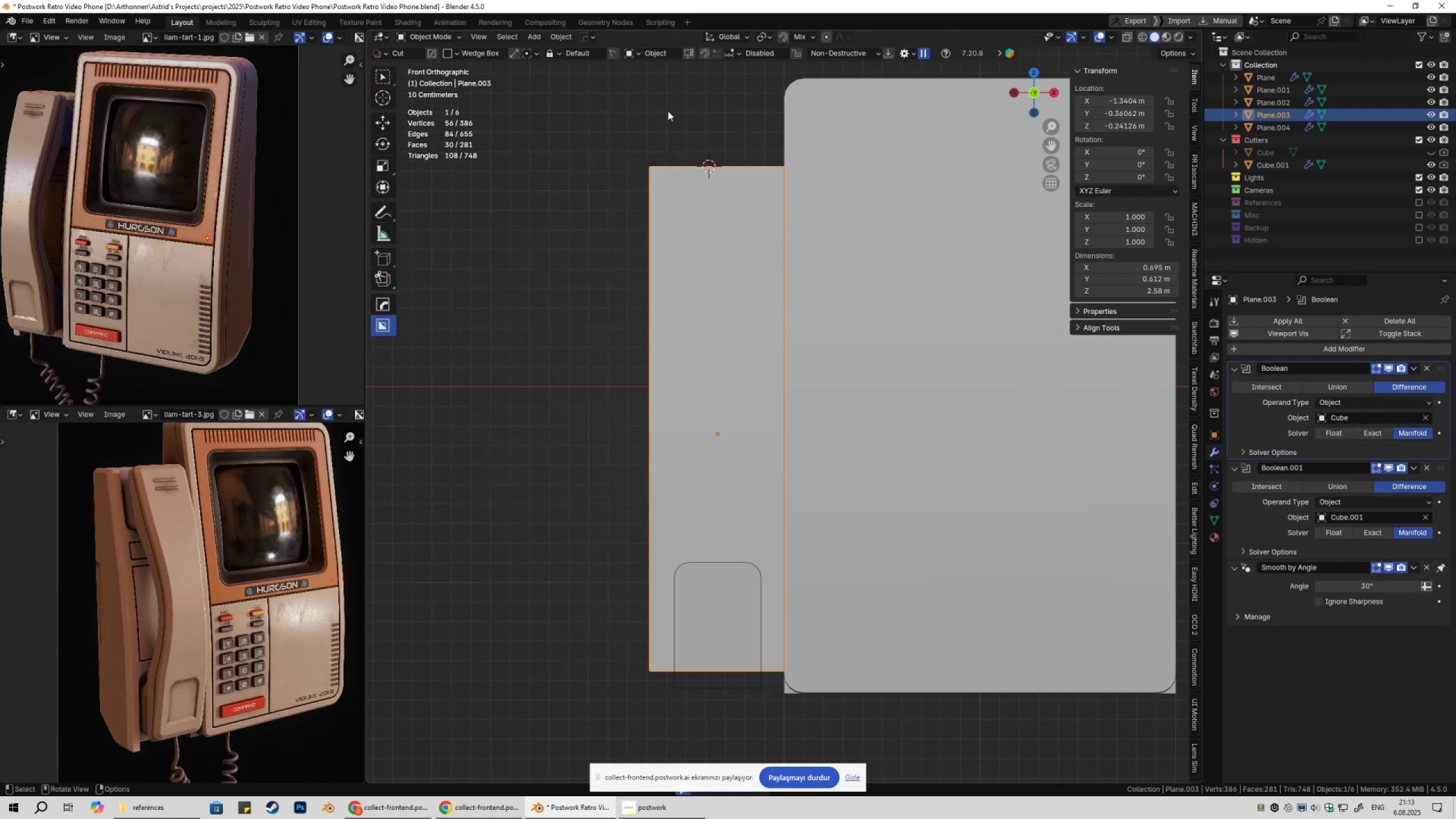 
left_click([717, 56])
 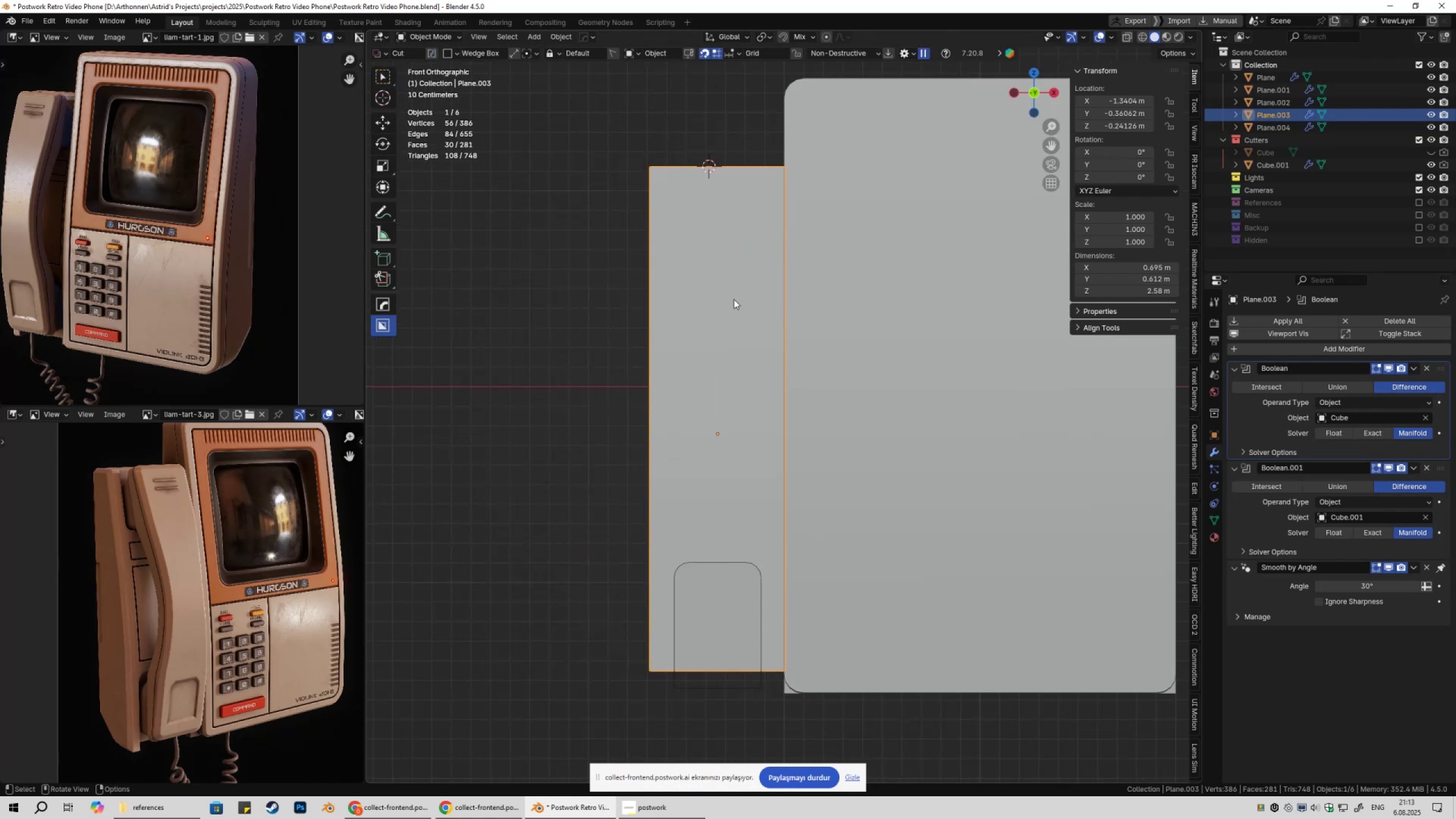 
hold_key(key=ControlLeft, duration=0.66)
 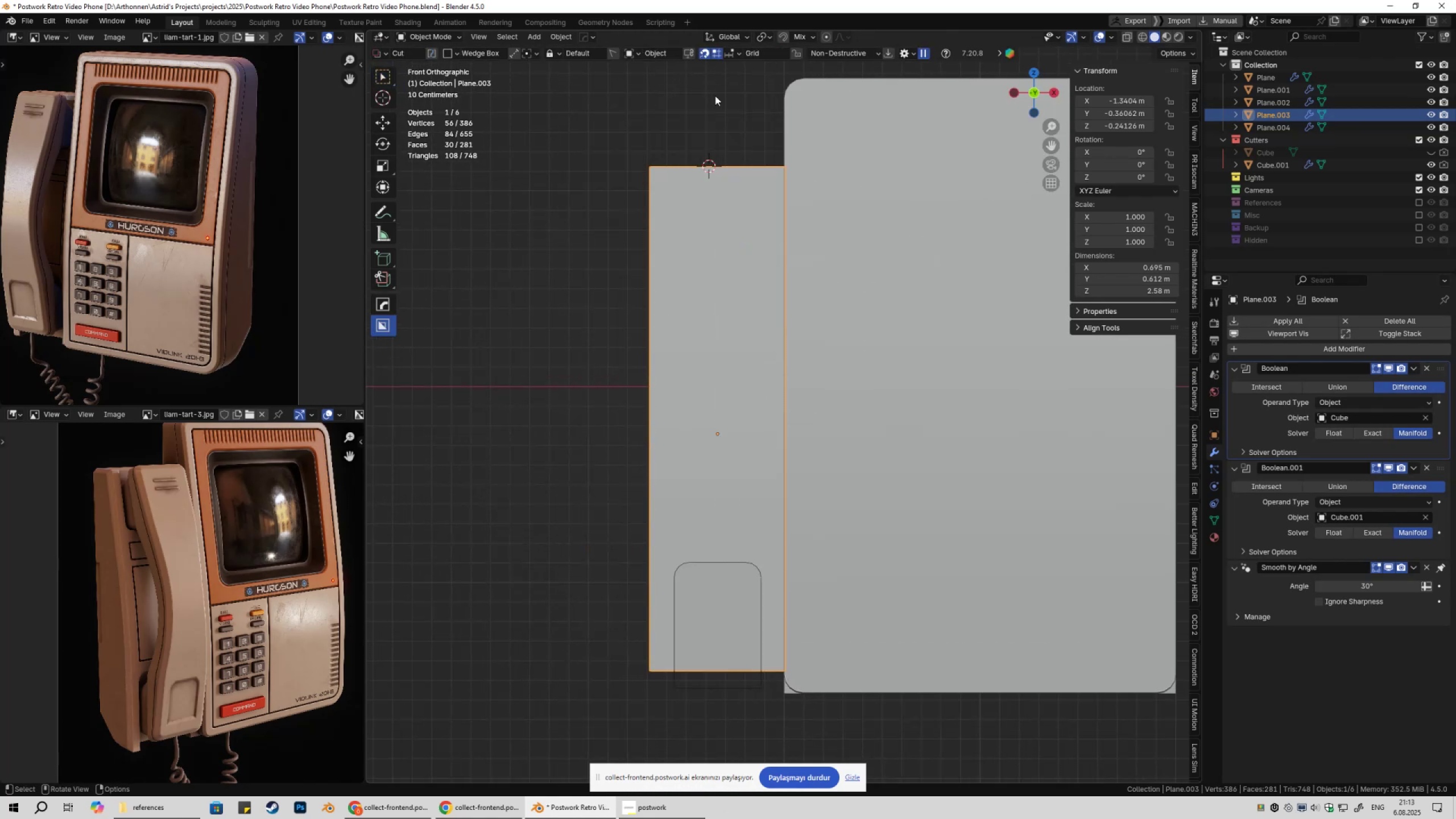 
hold_key(key=ControlLeft, duration=1.53)
 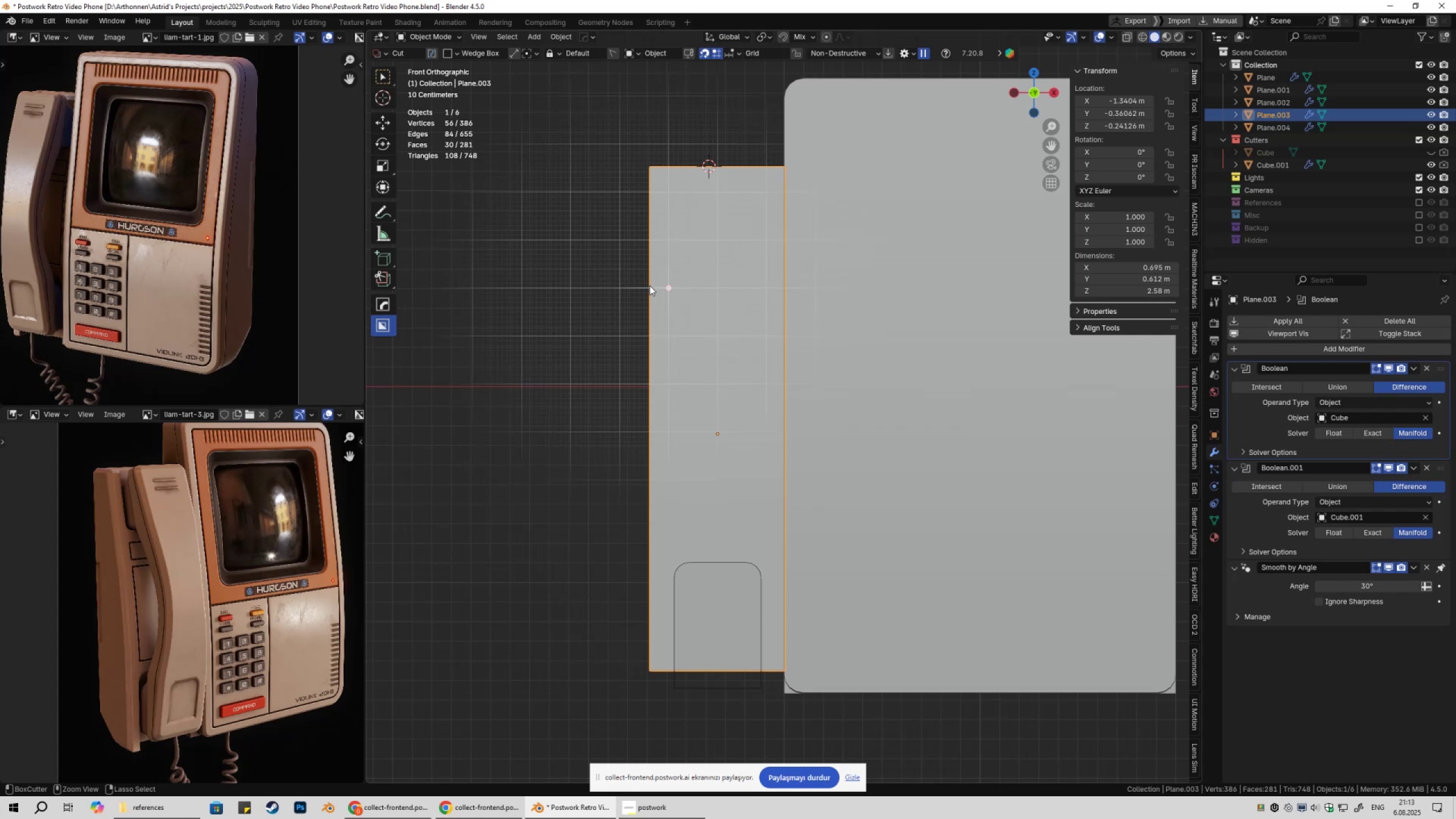 
hold_key(key=ControlLeft, duration=1.52)
 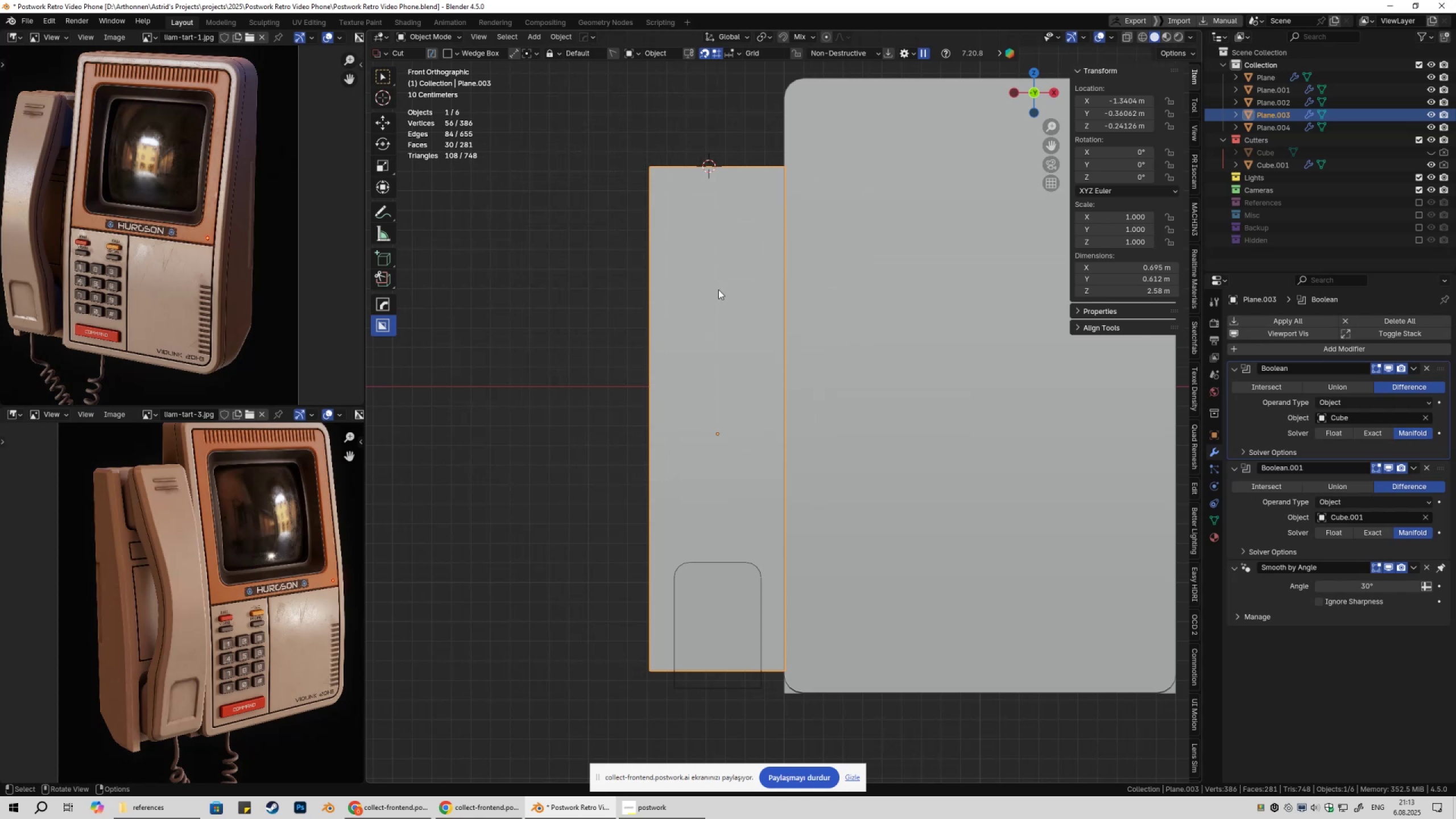 
hold_key(key=ControlLeft, duration=1.53)
left_click_drag(start_coordinate=[716, 284], to_coordinate=[785, 363])
 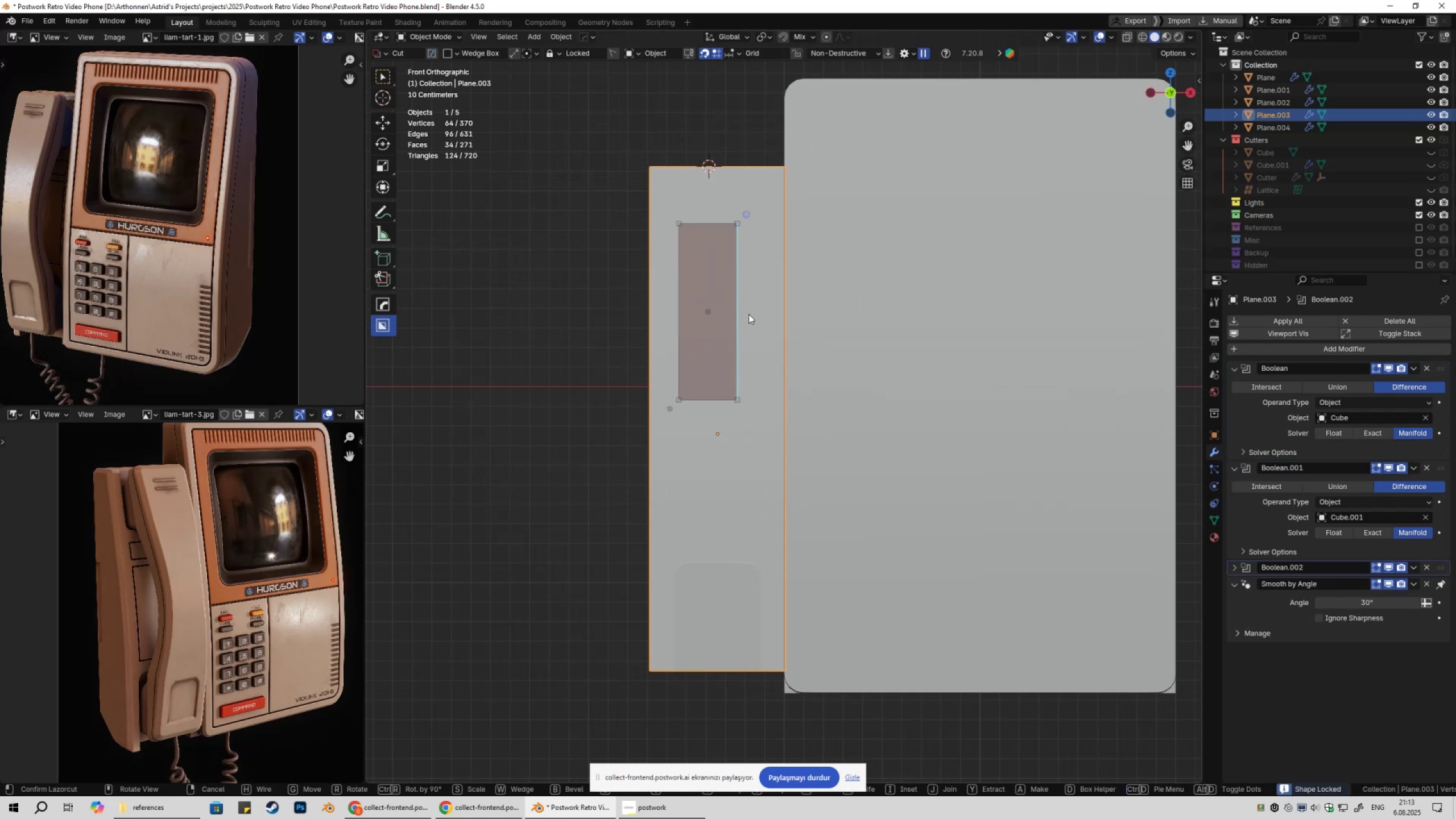 
key(Control+ControlLeft)
 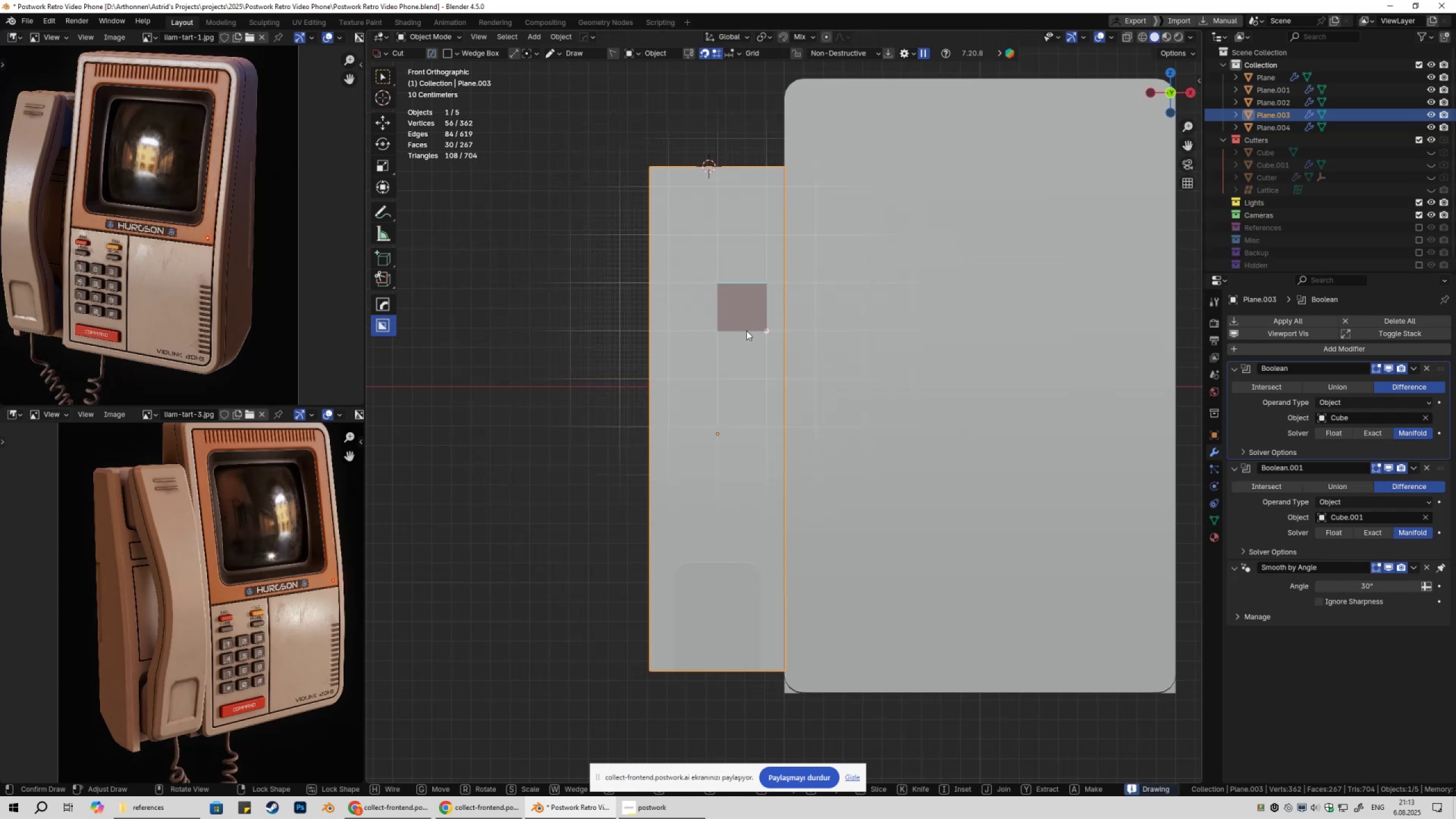 
key(Control+ControlLeft)
 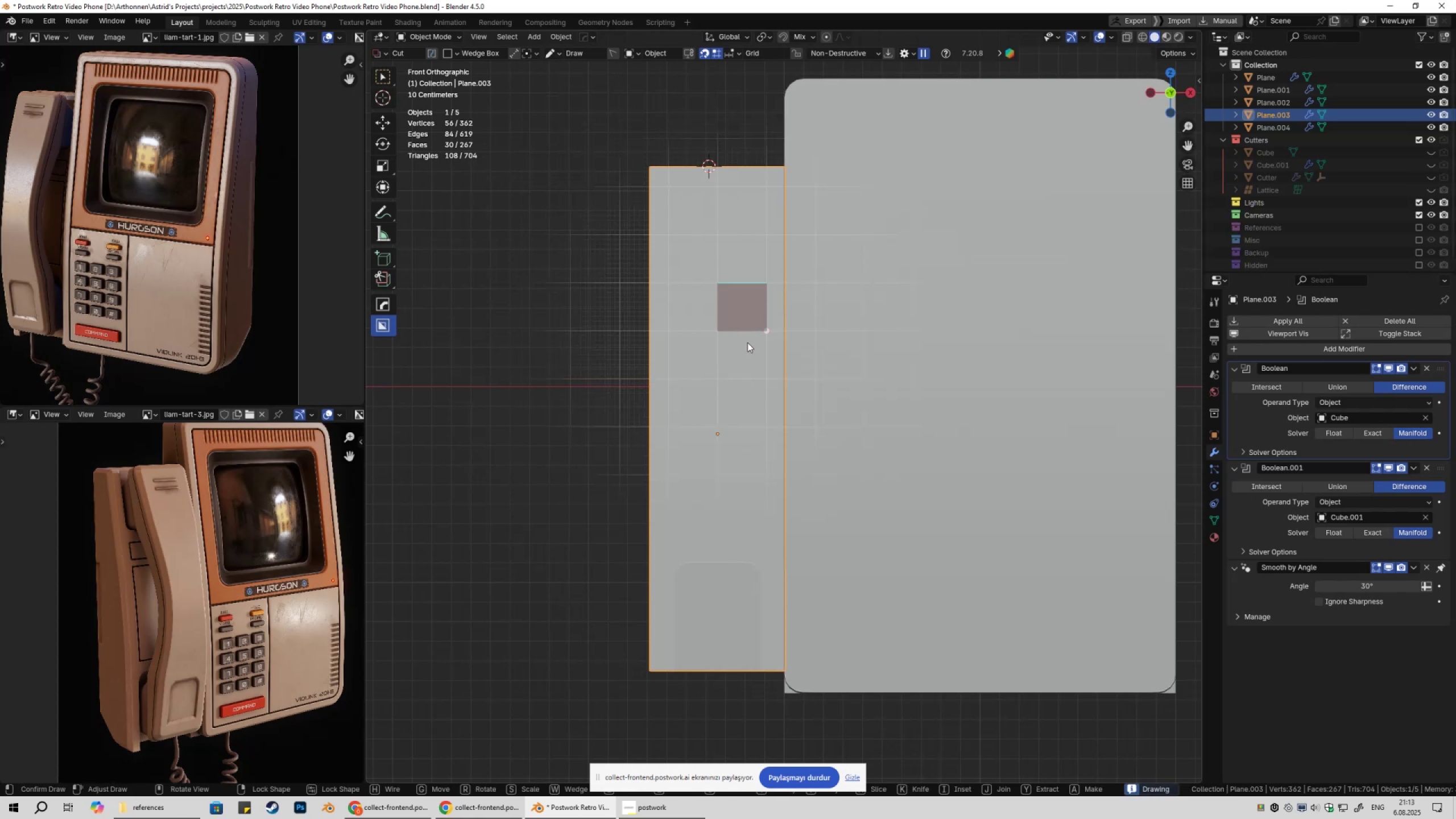 
key(Control+ControlLeft)
 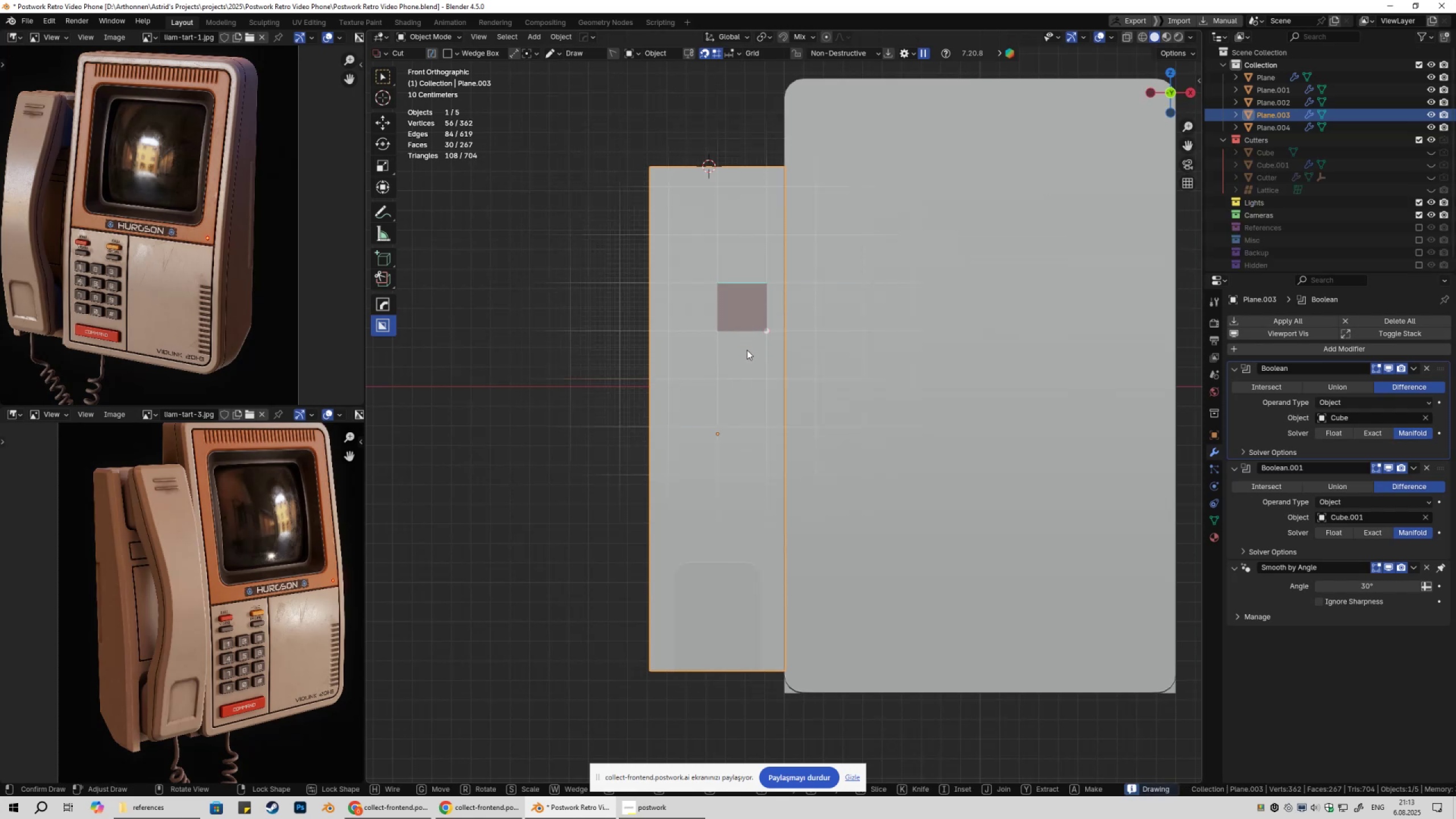 
key(Control+ControlLeft)
 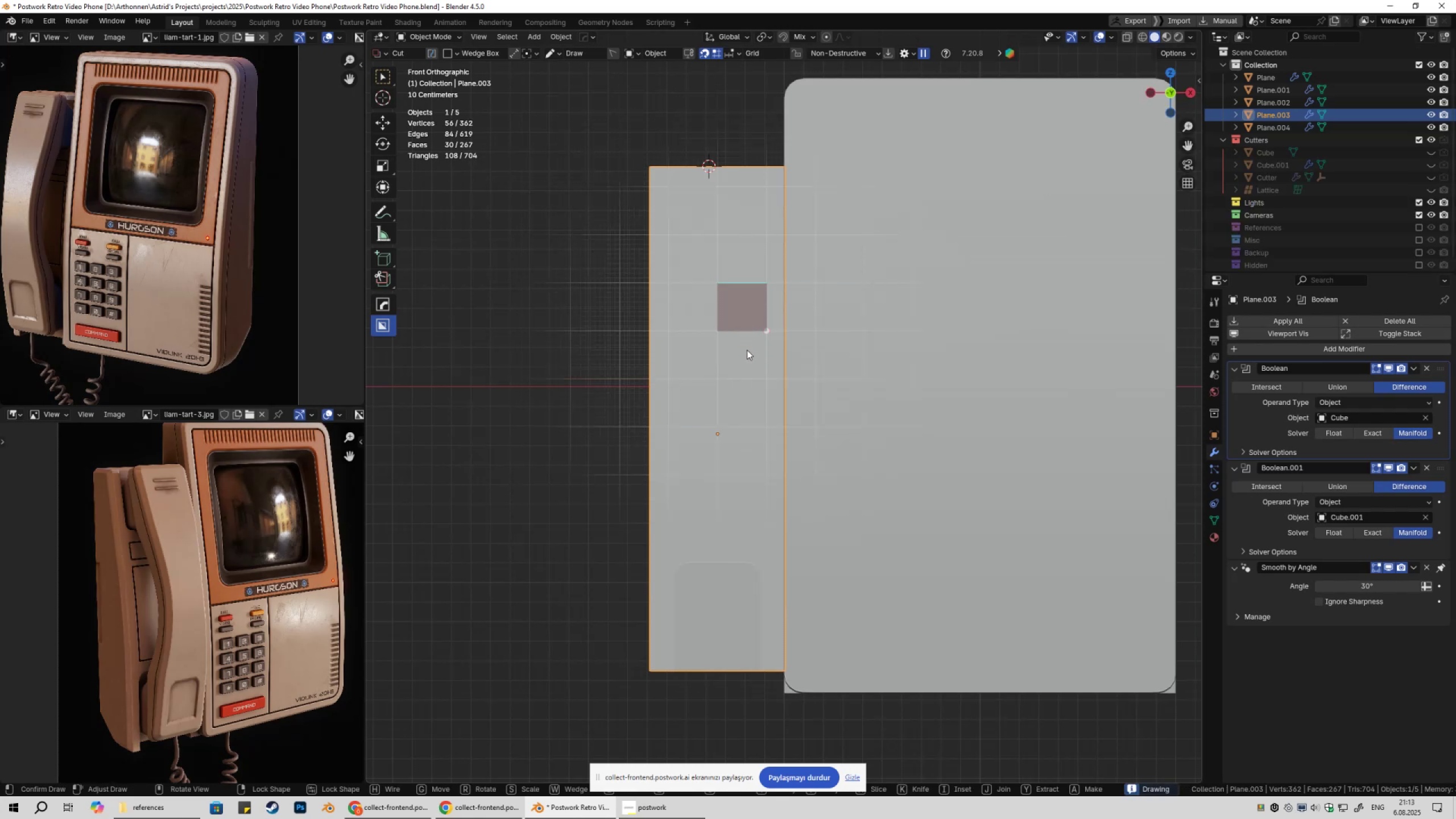 
key(Control+ControlLeft)
 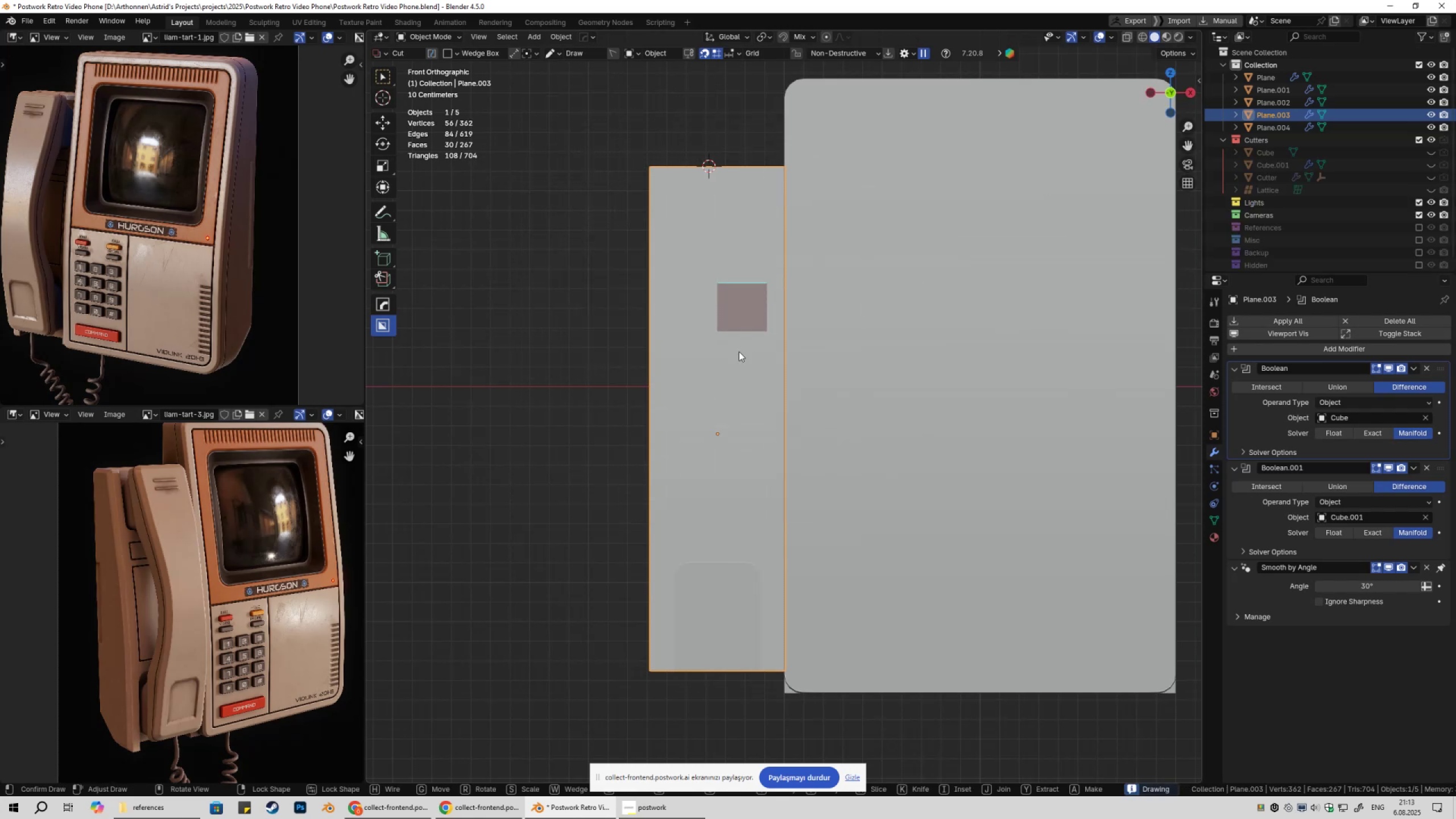 
key(Control+ControlLeft)
 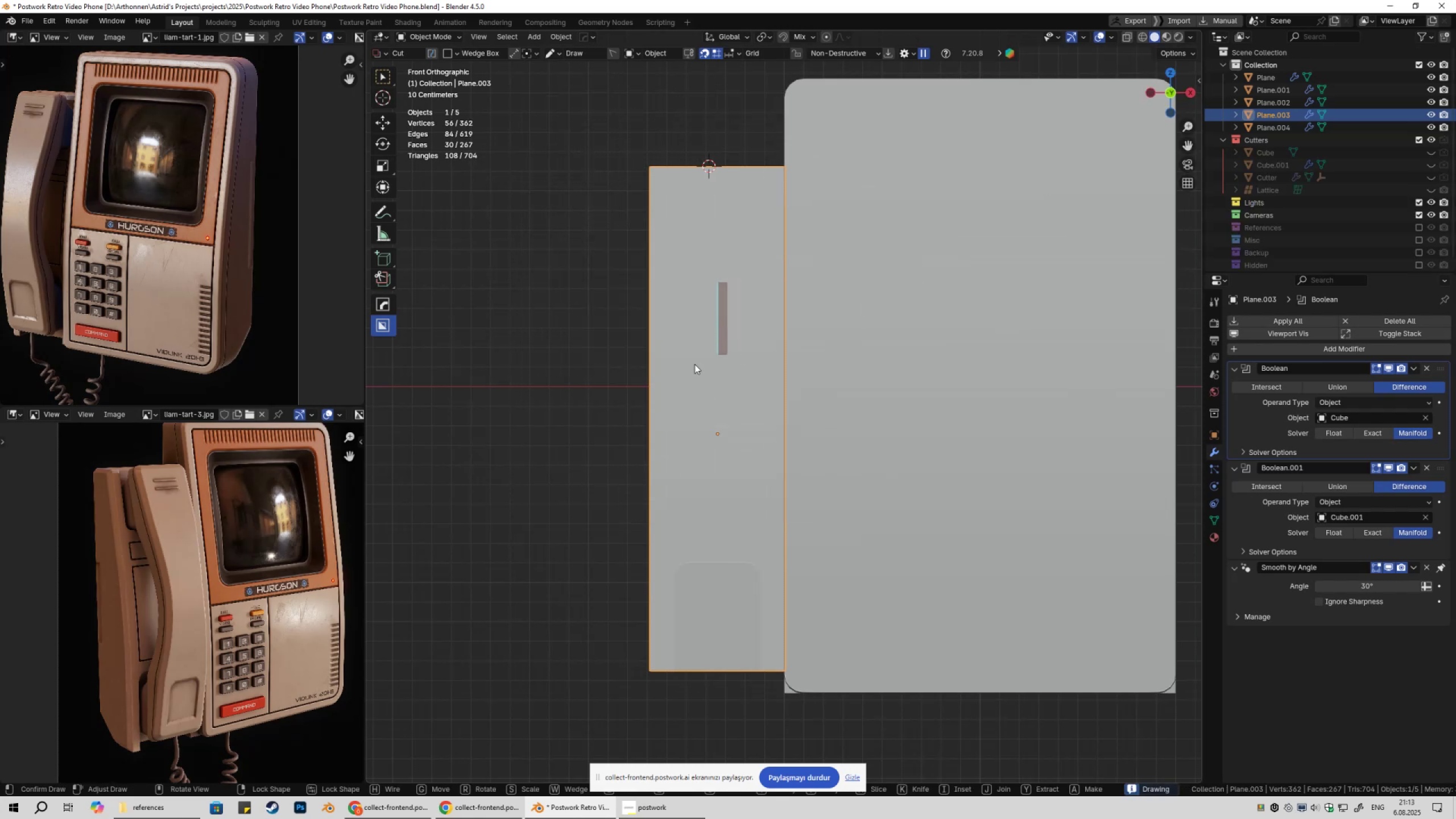 
key(Control+ControlLeft)
 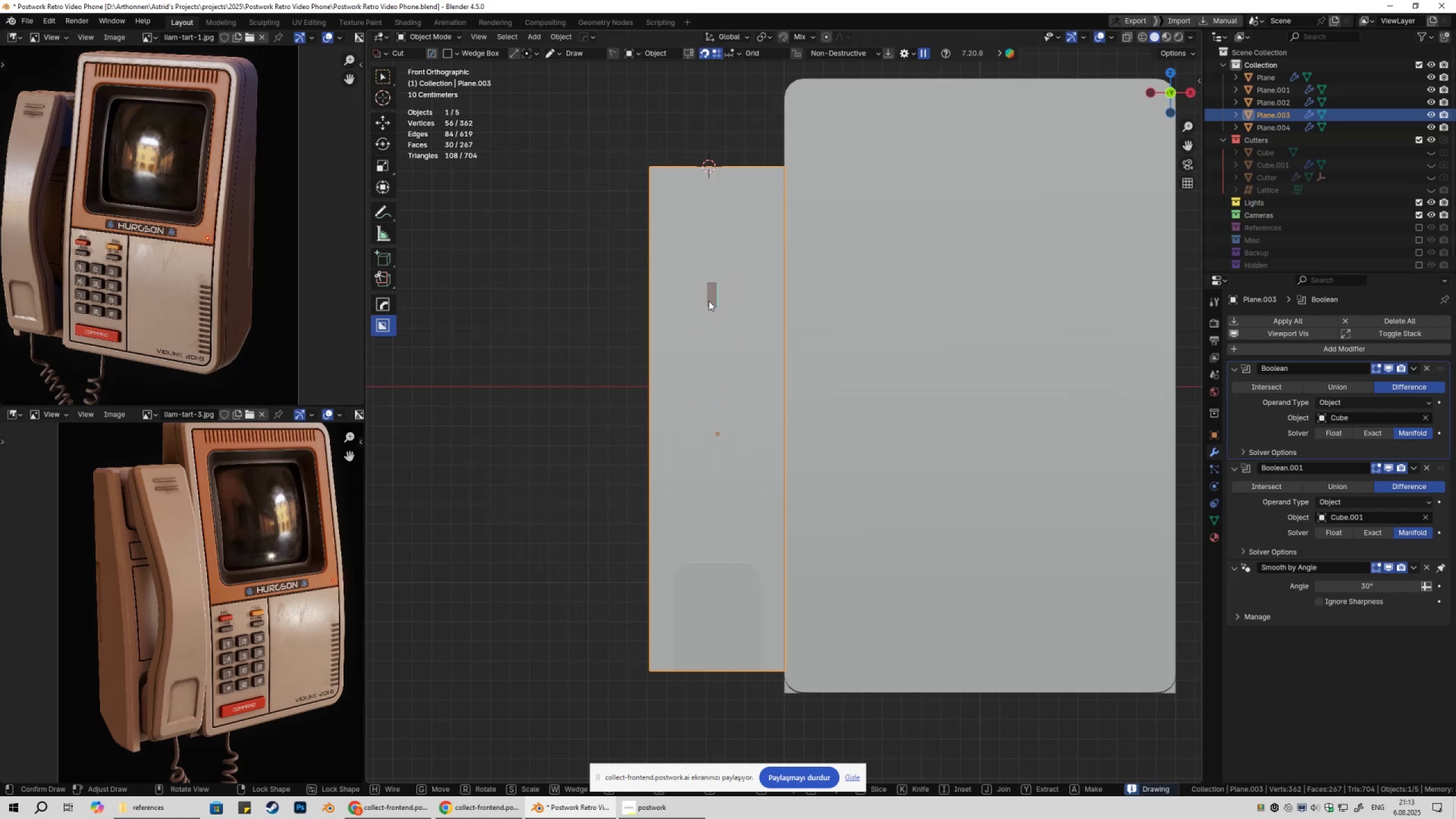 
key(S)
 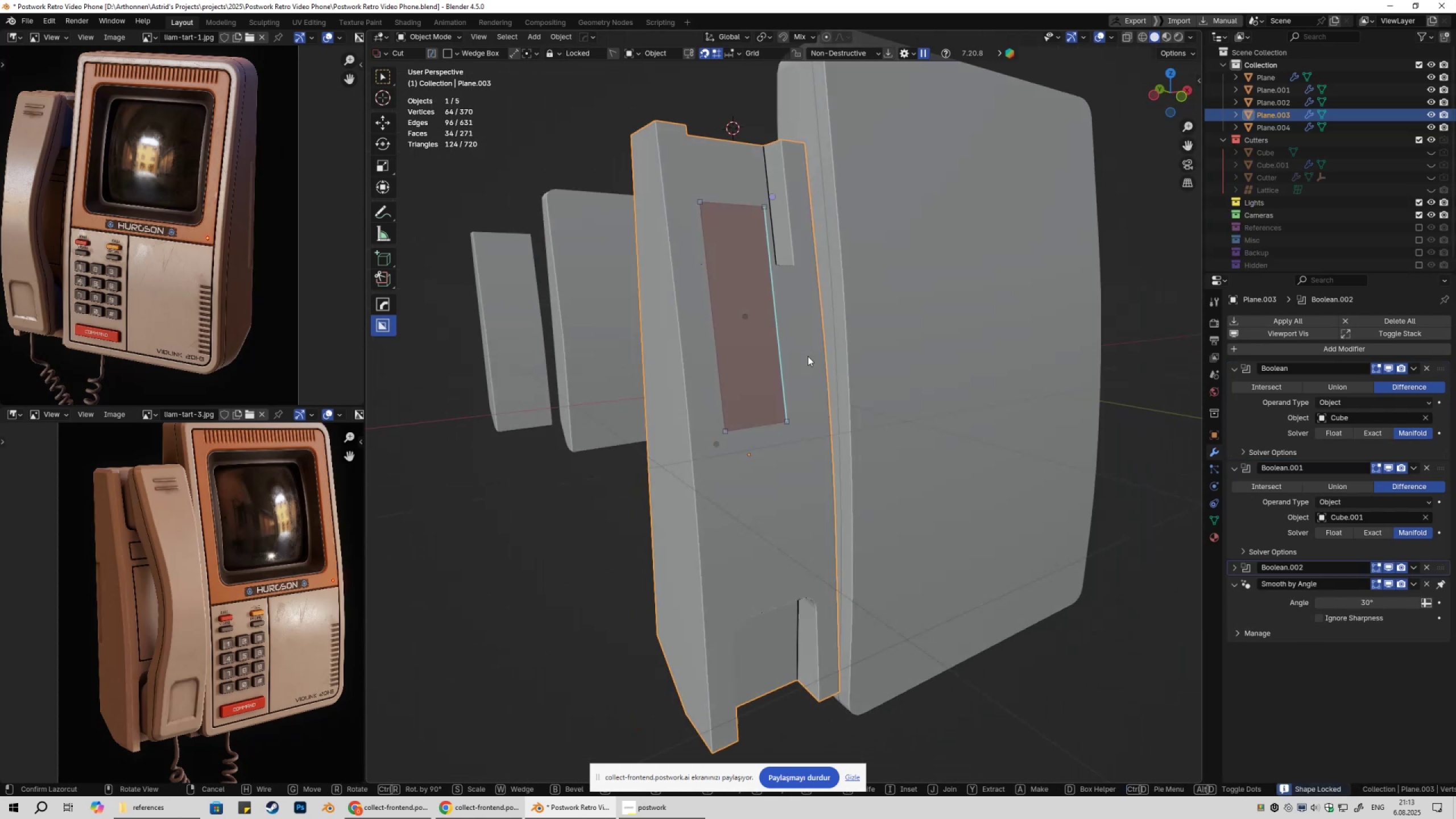 
key(Escape)
 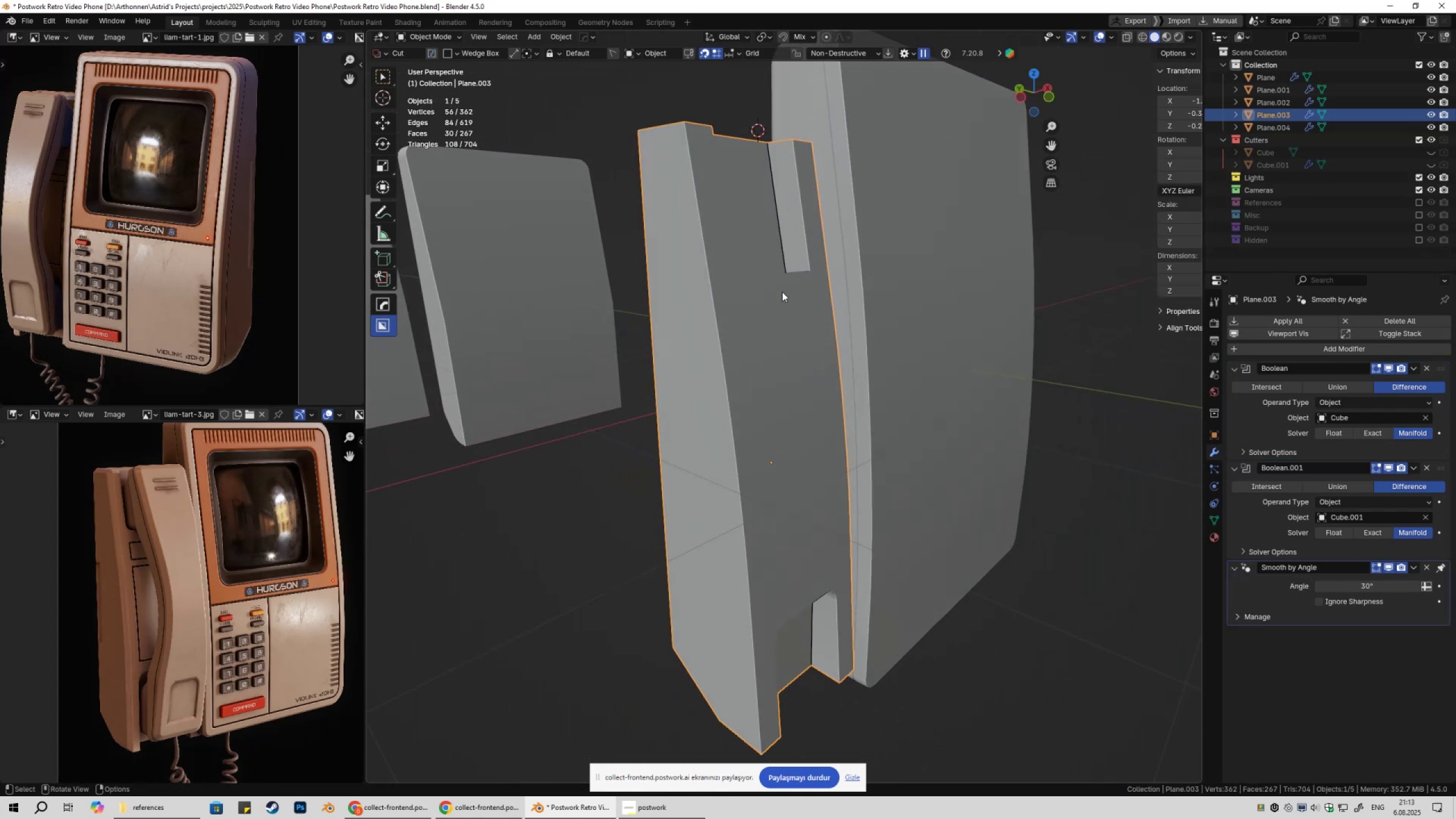 
key(Escape)
 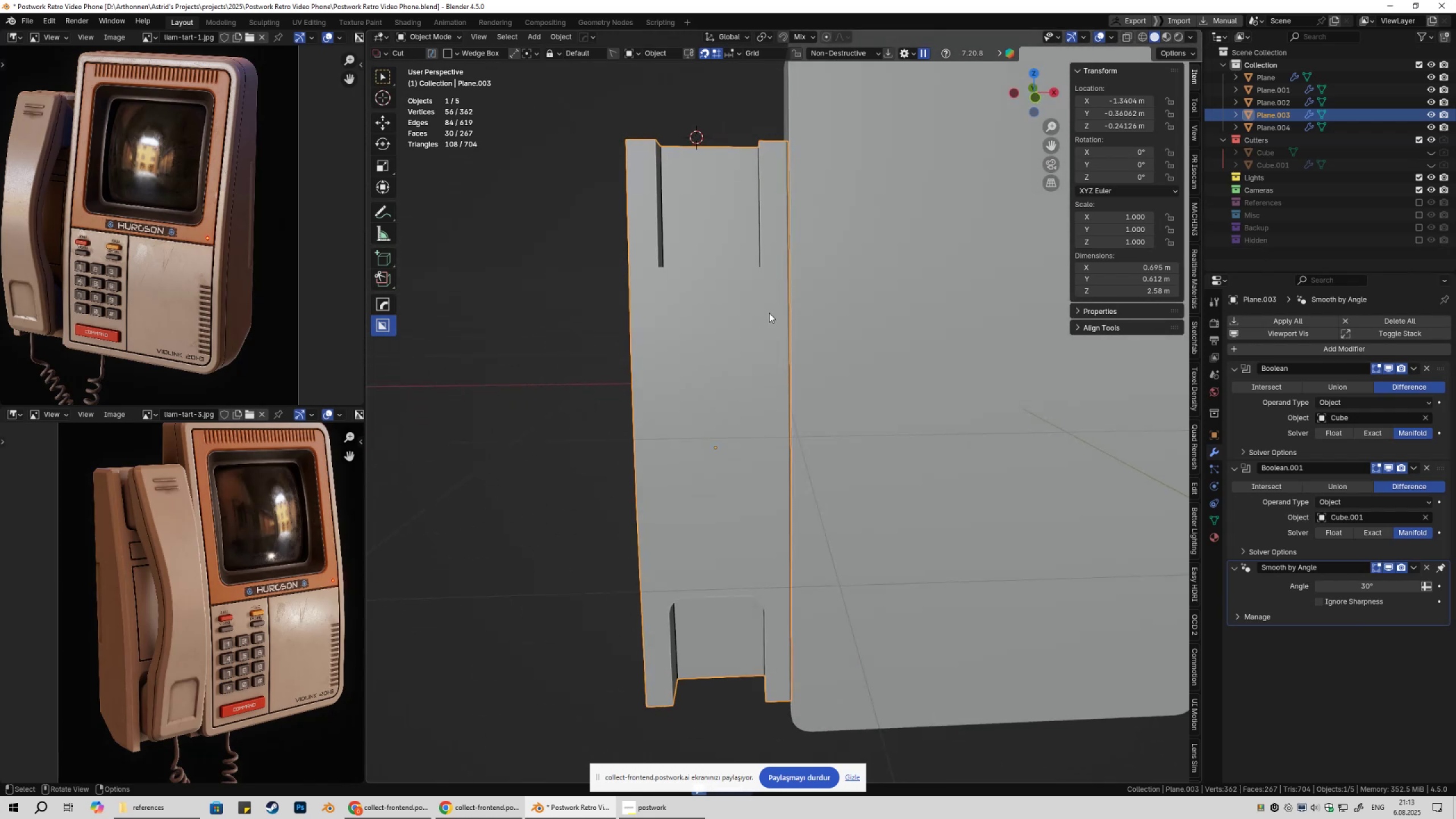 
key(Numpad1)
 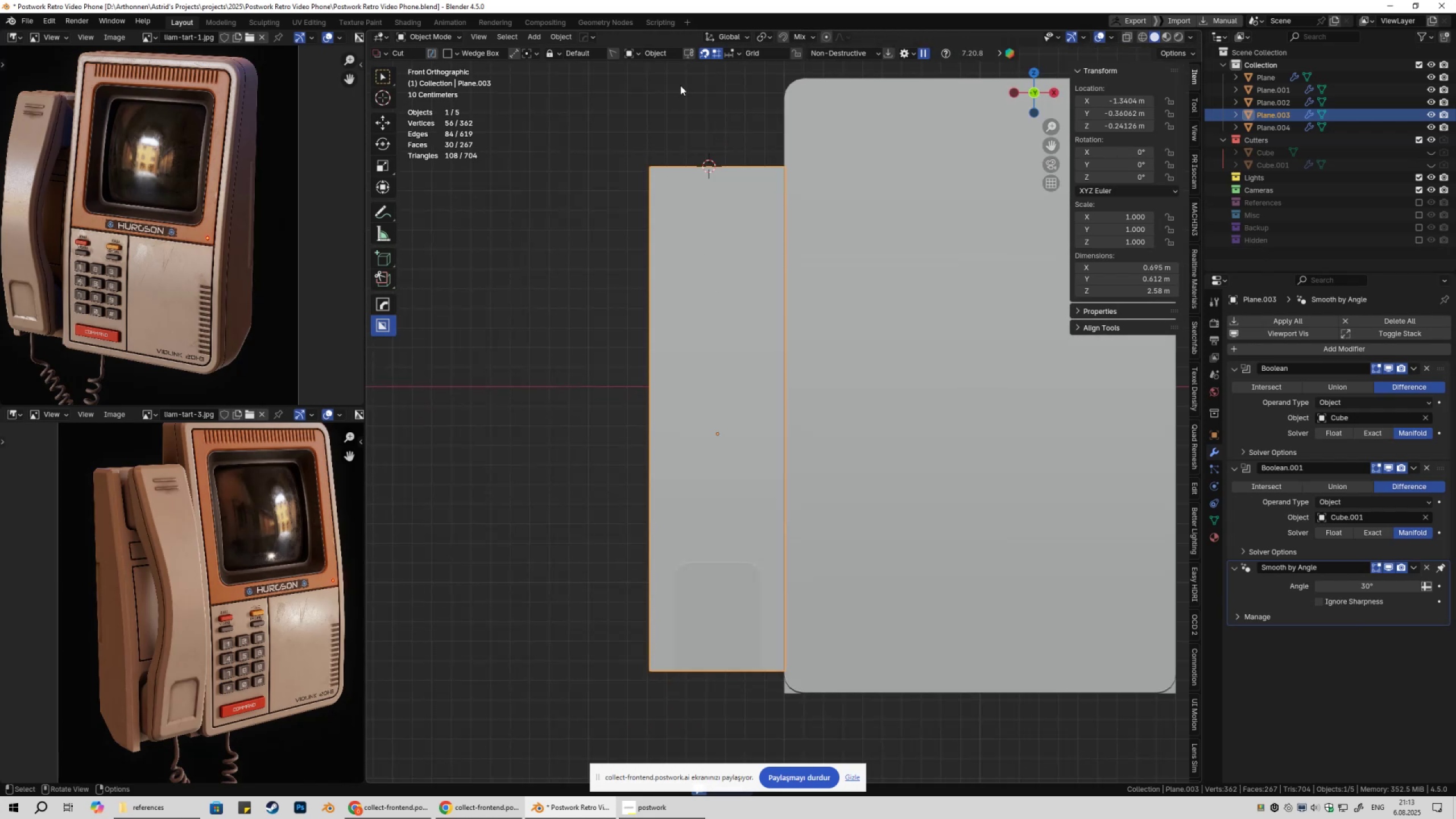 
left_click([715, 56])
 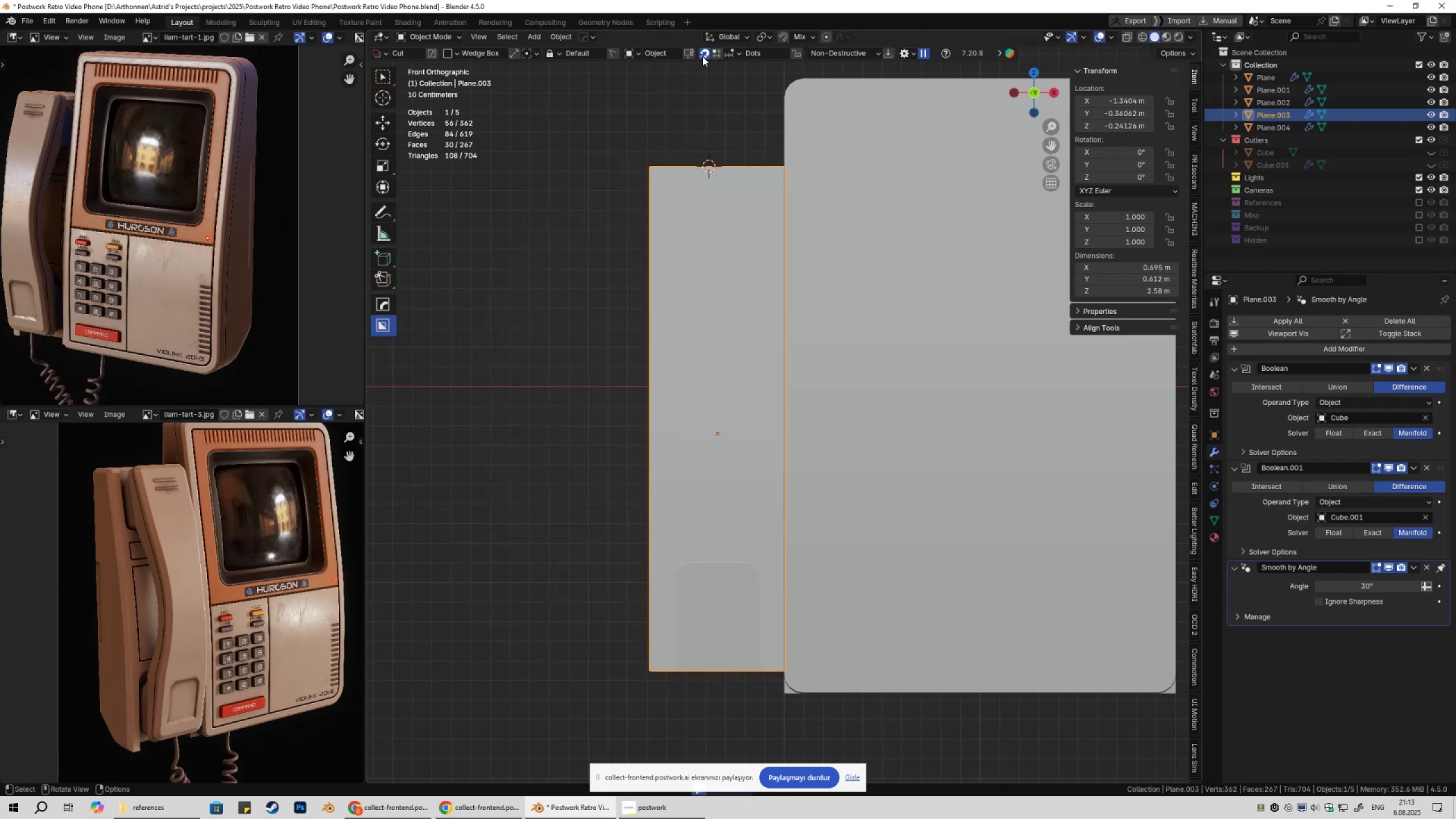 
left_click([703, 56])
 